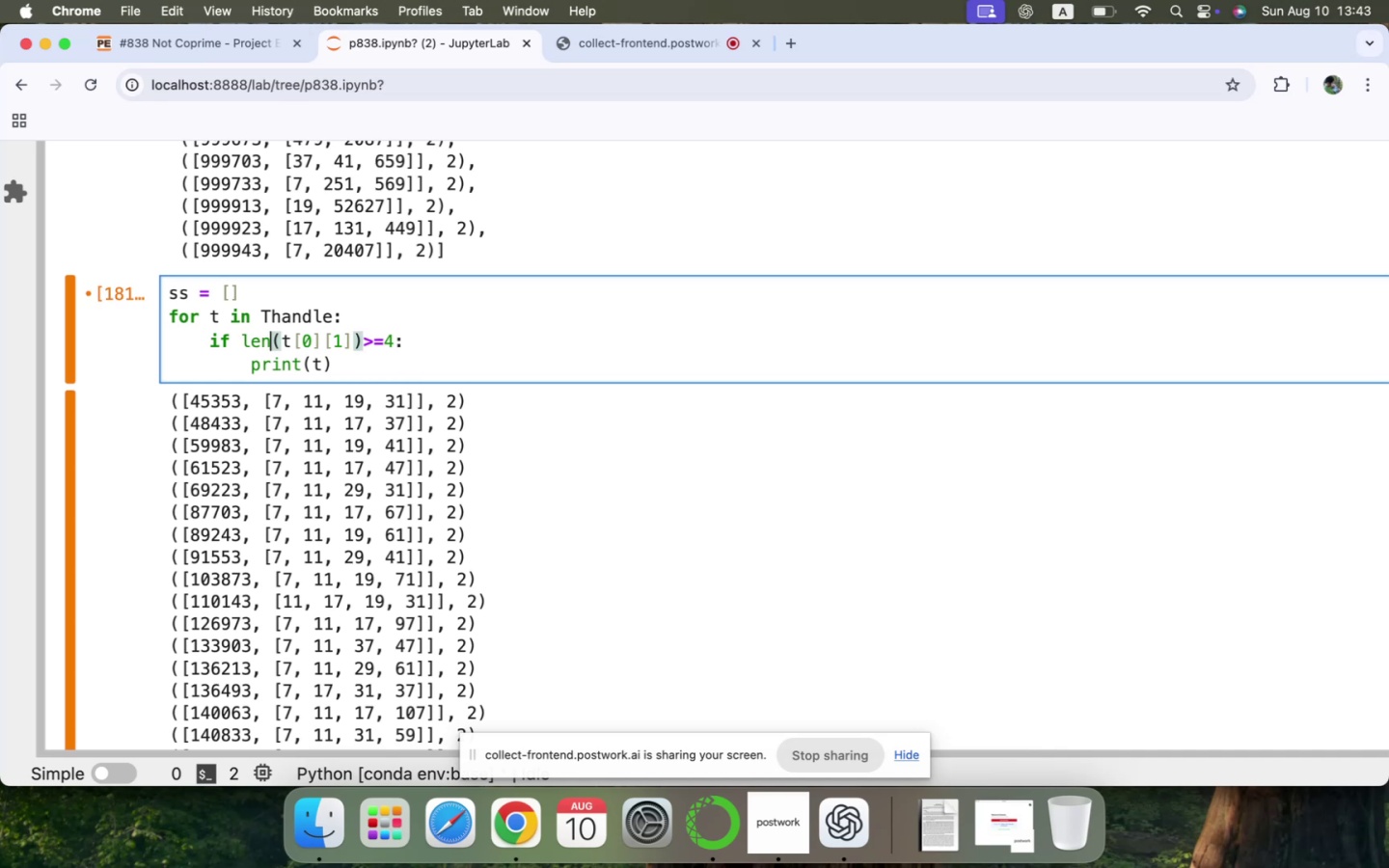 
key(ArrowLeft)
 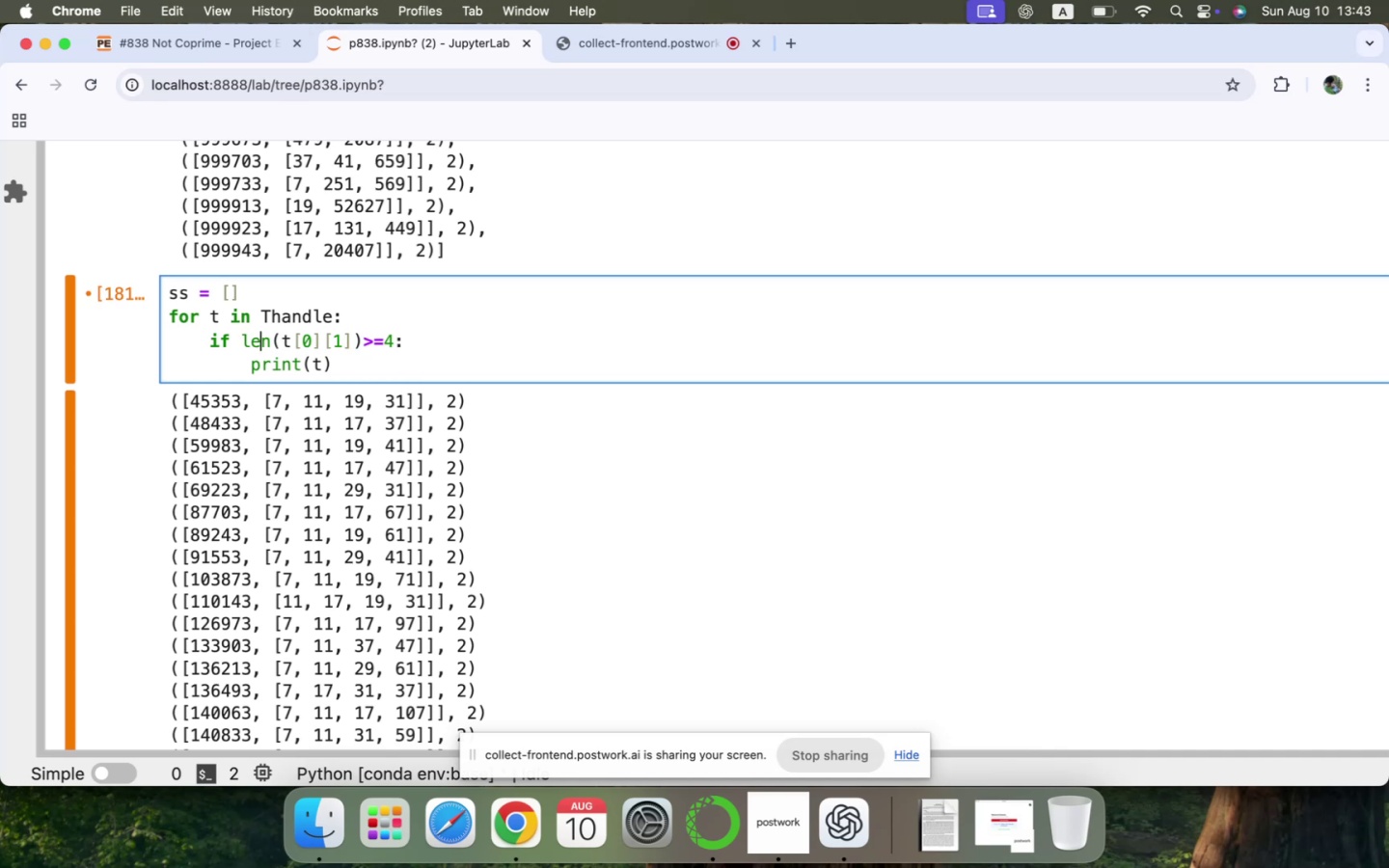 
key(ArrowLeft)
 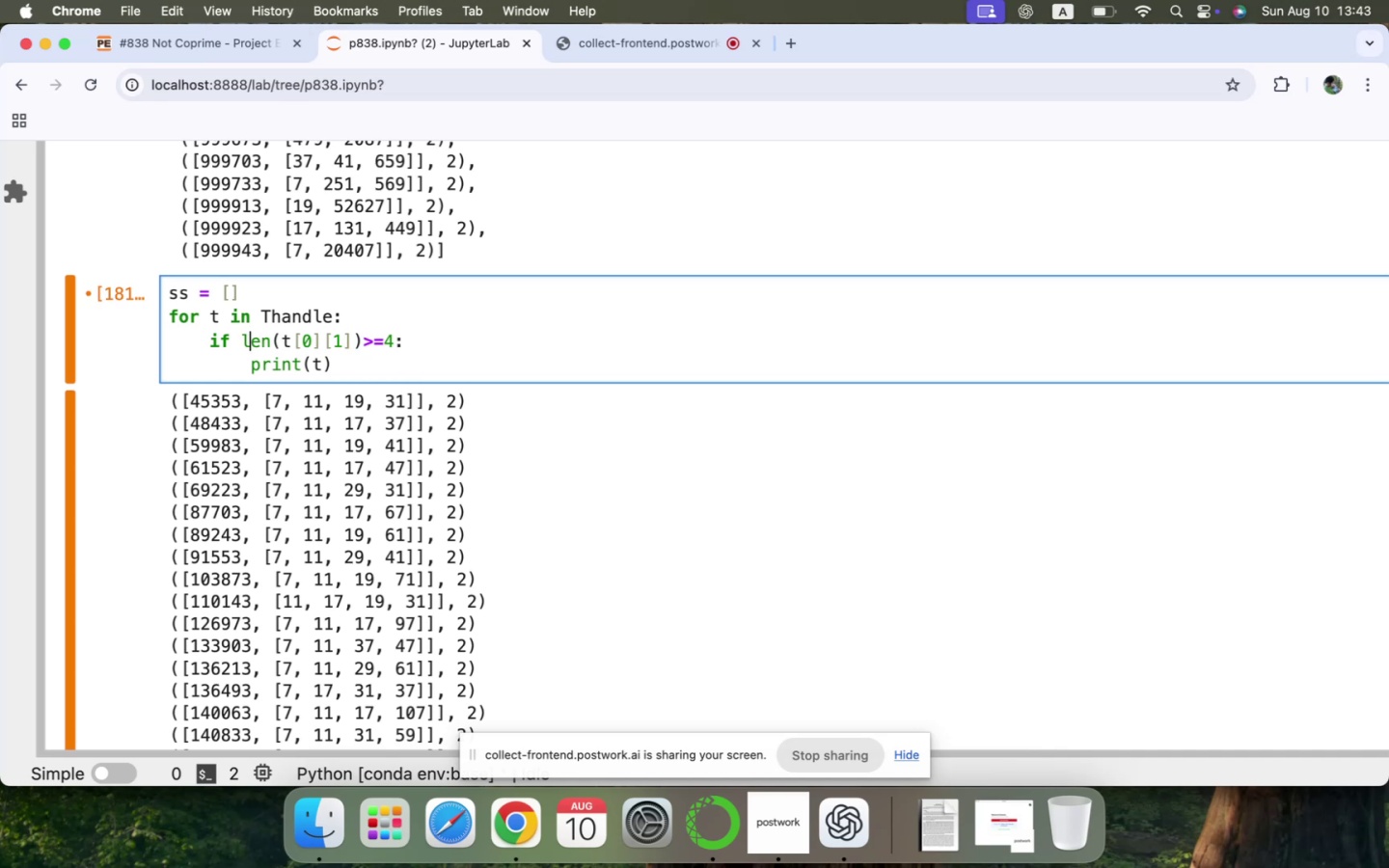 
key(ArrowLeft)
 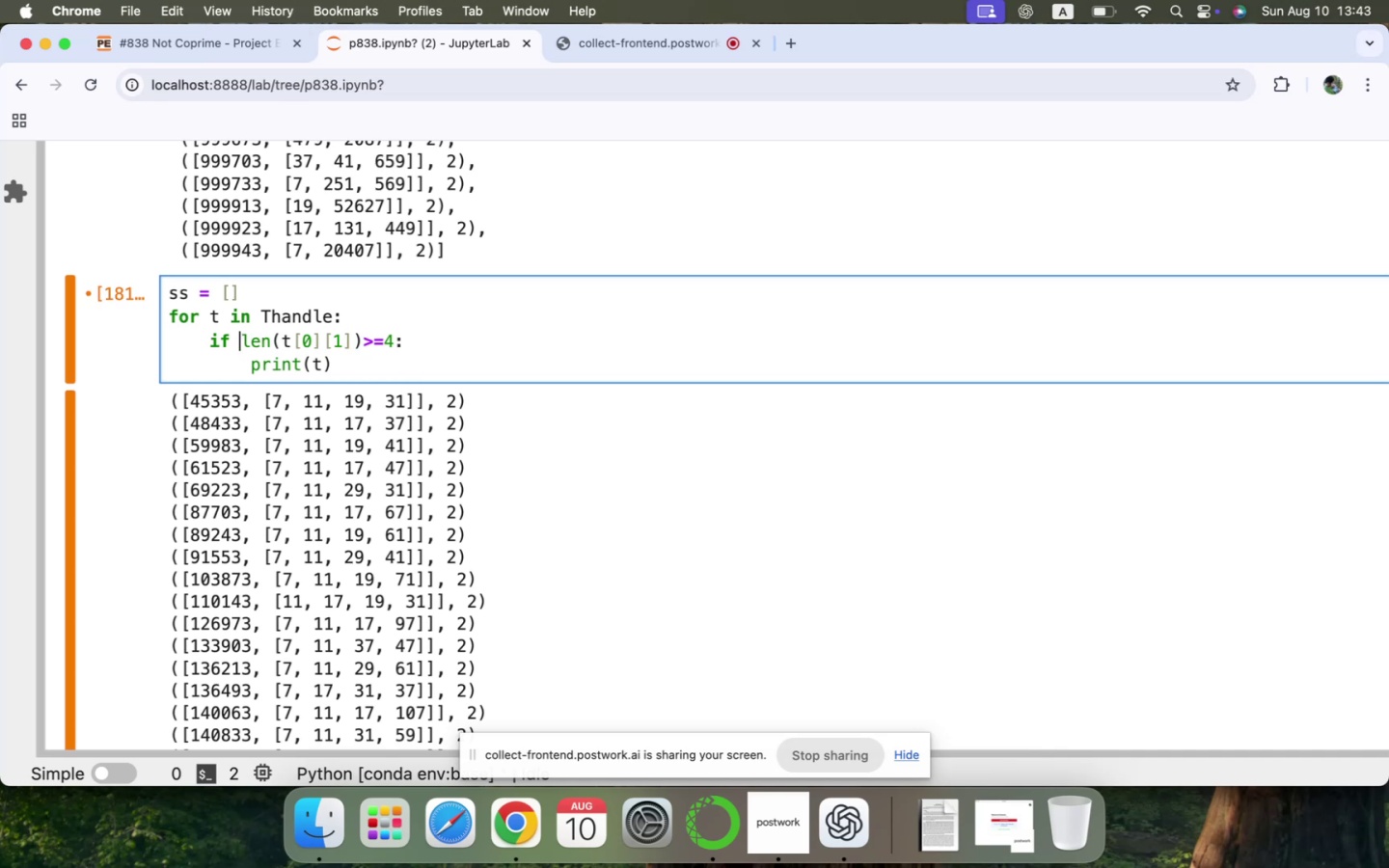 
key(ArrowLeft)
 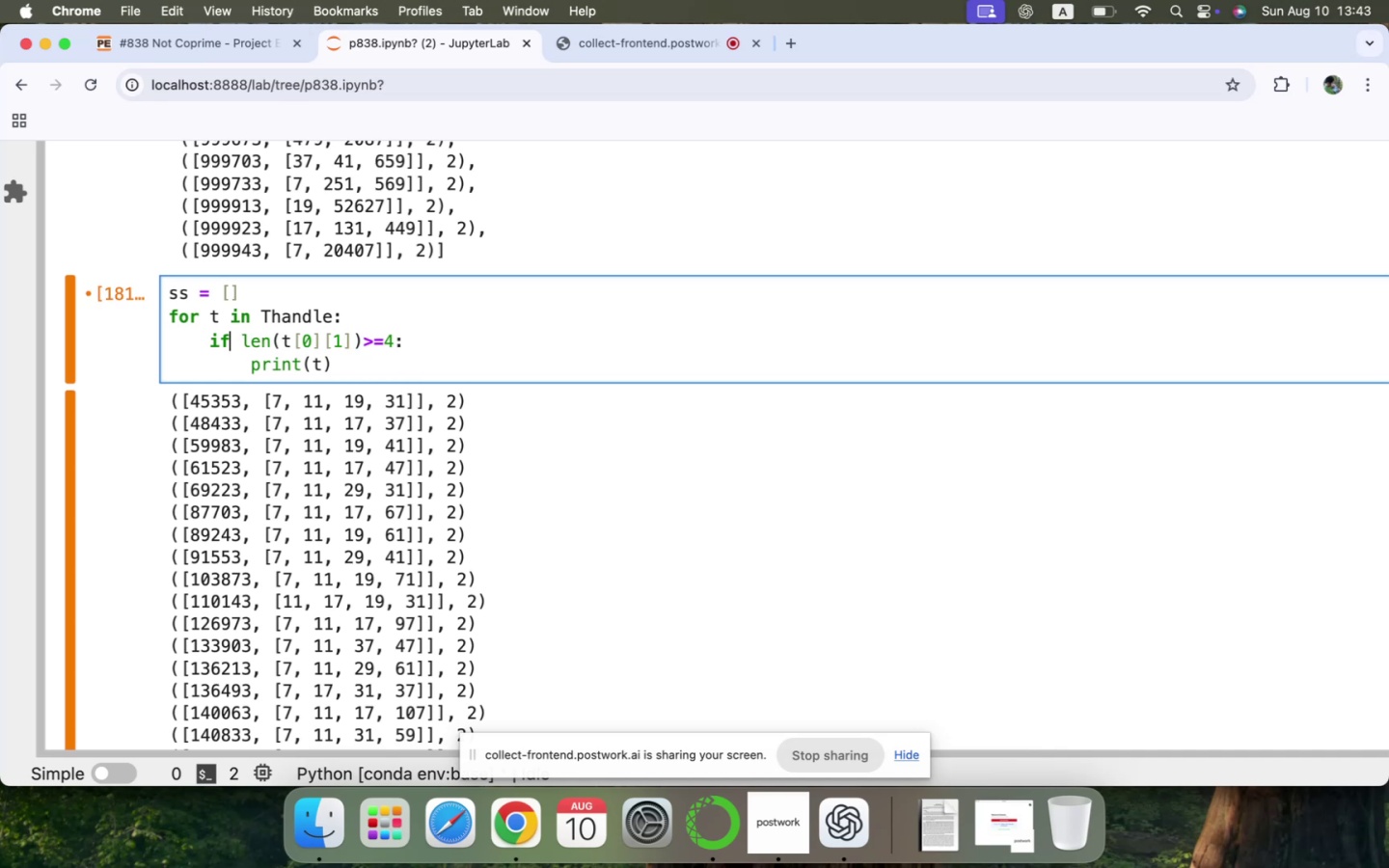 
key(ArrowLeft)
 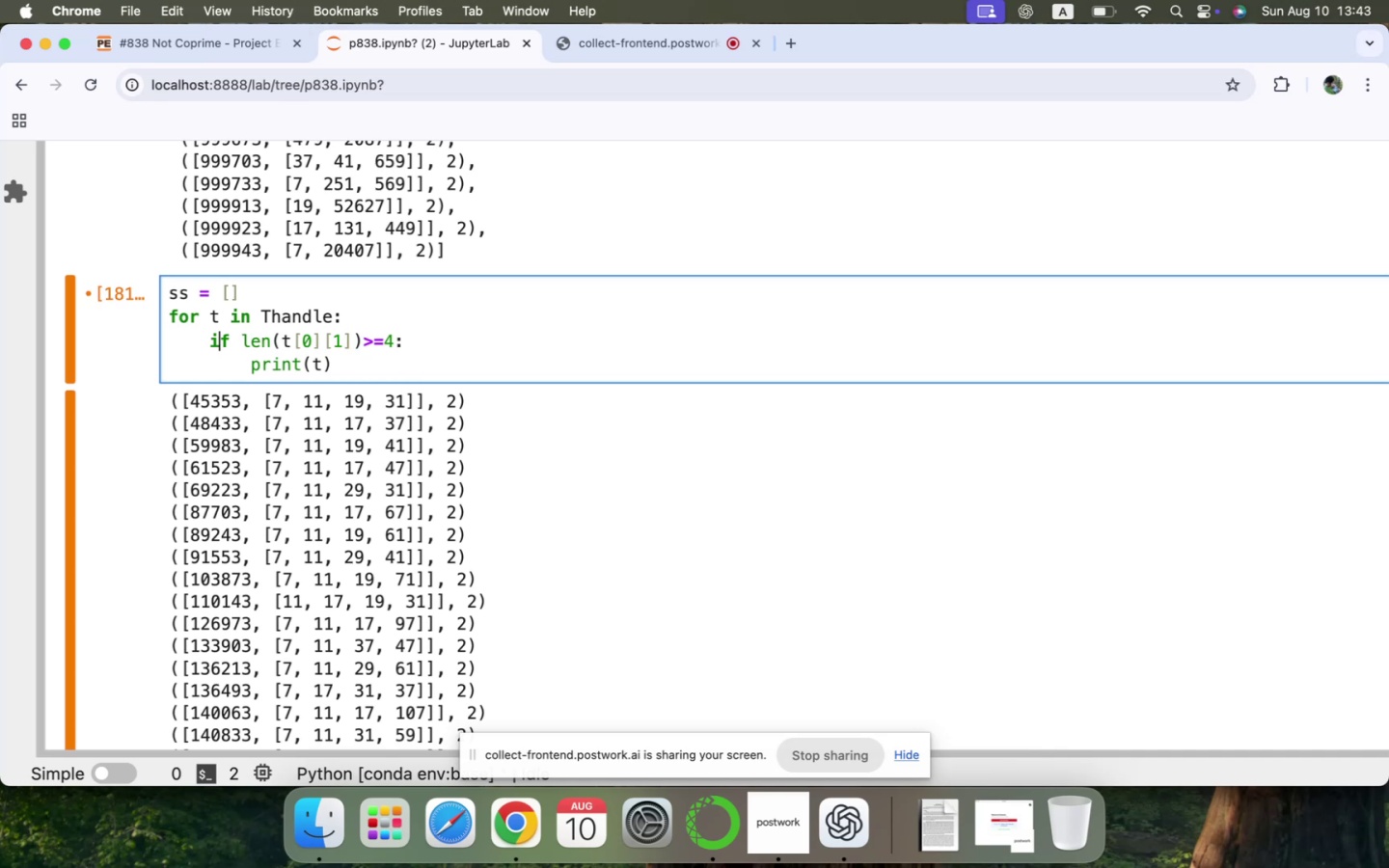 
key(Shift+ShiftLeft)
 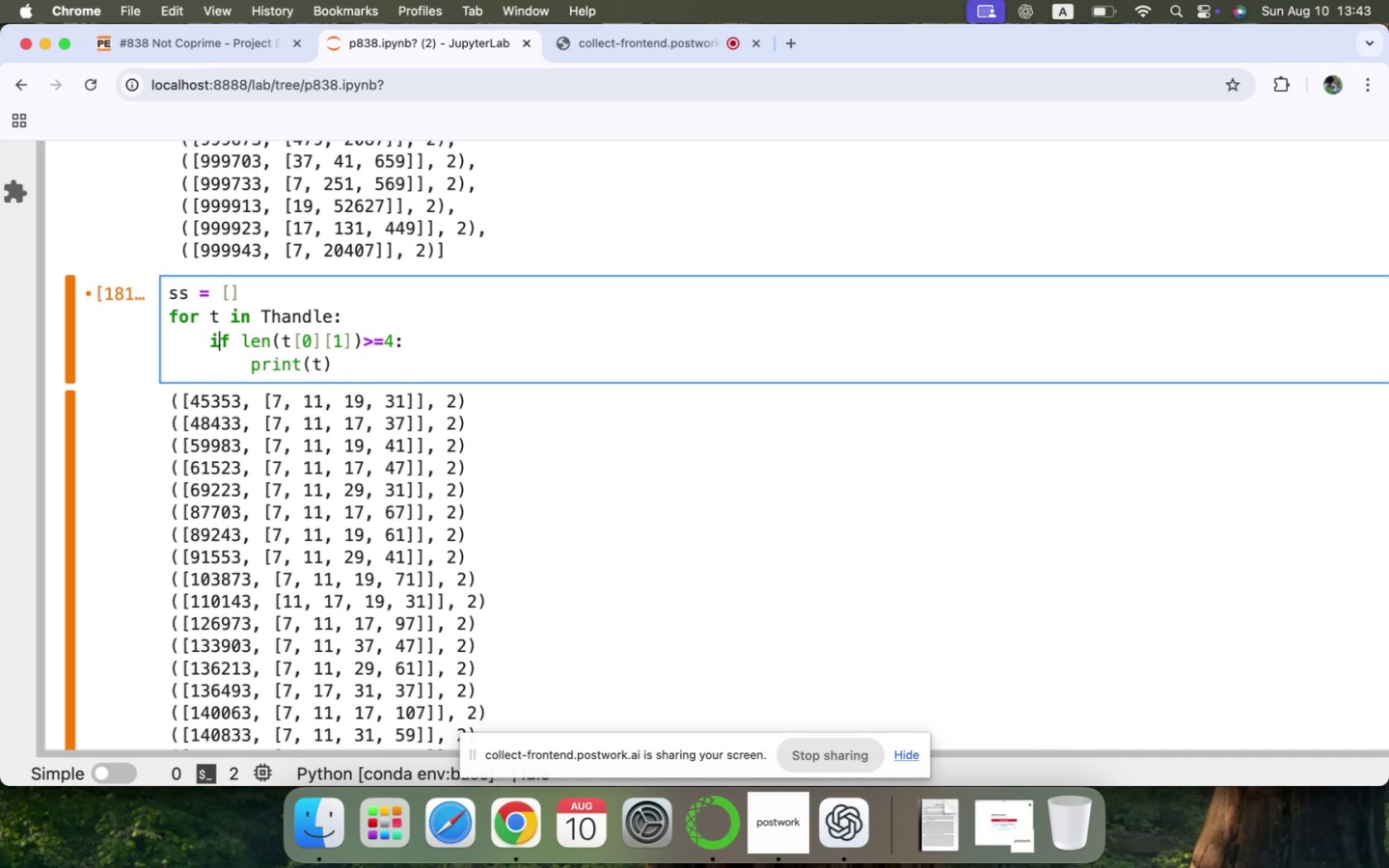 
key(ArrowLeft)
 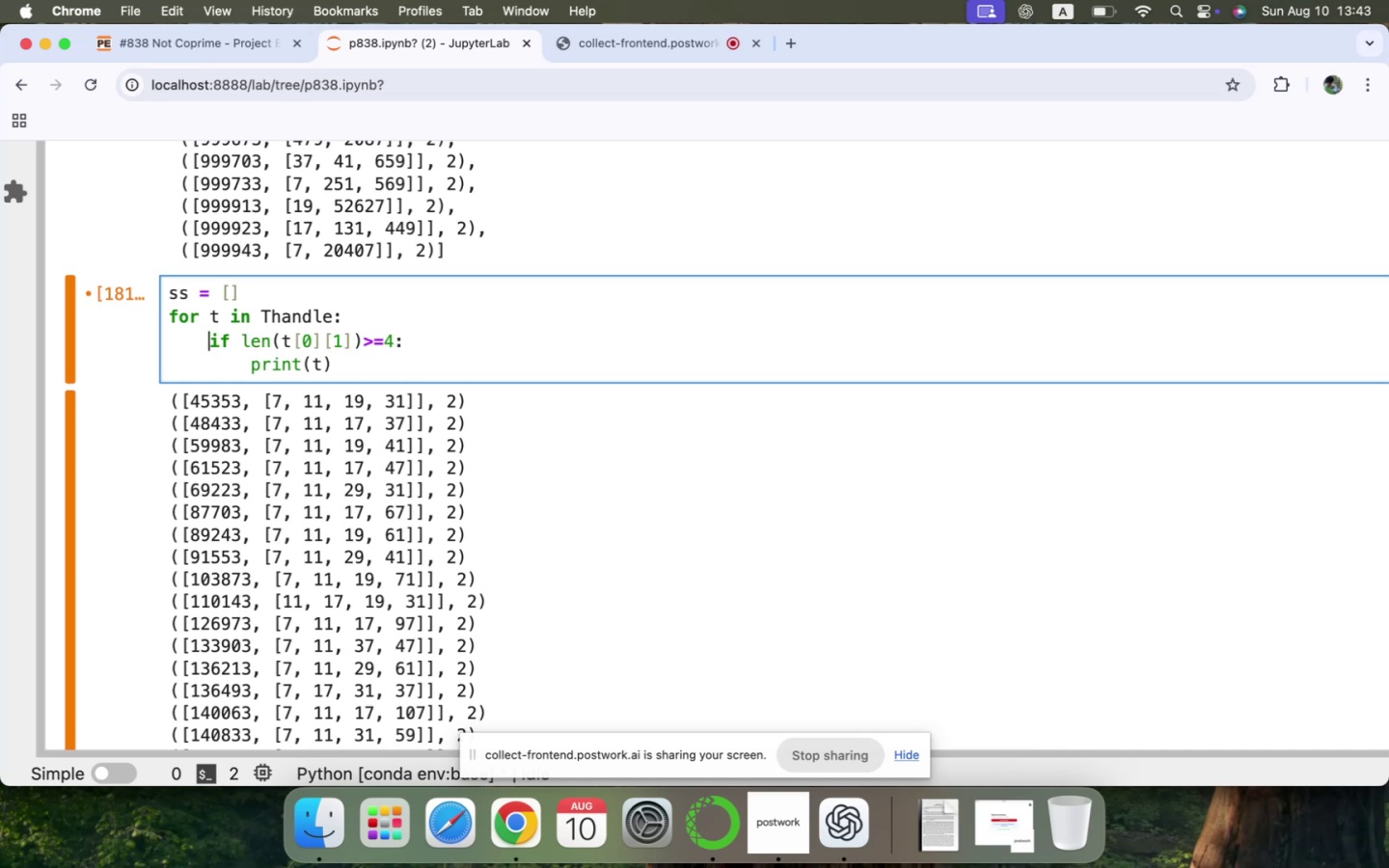 
key(Shift+ArrowDown)
 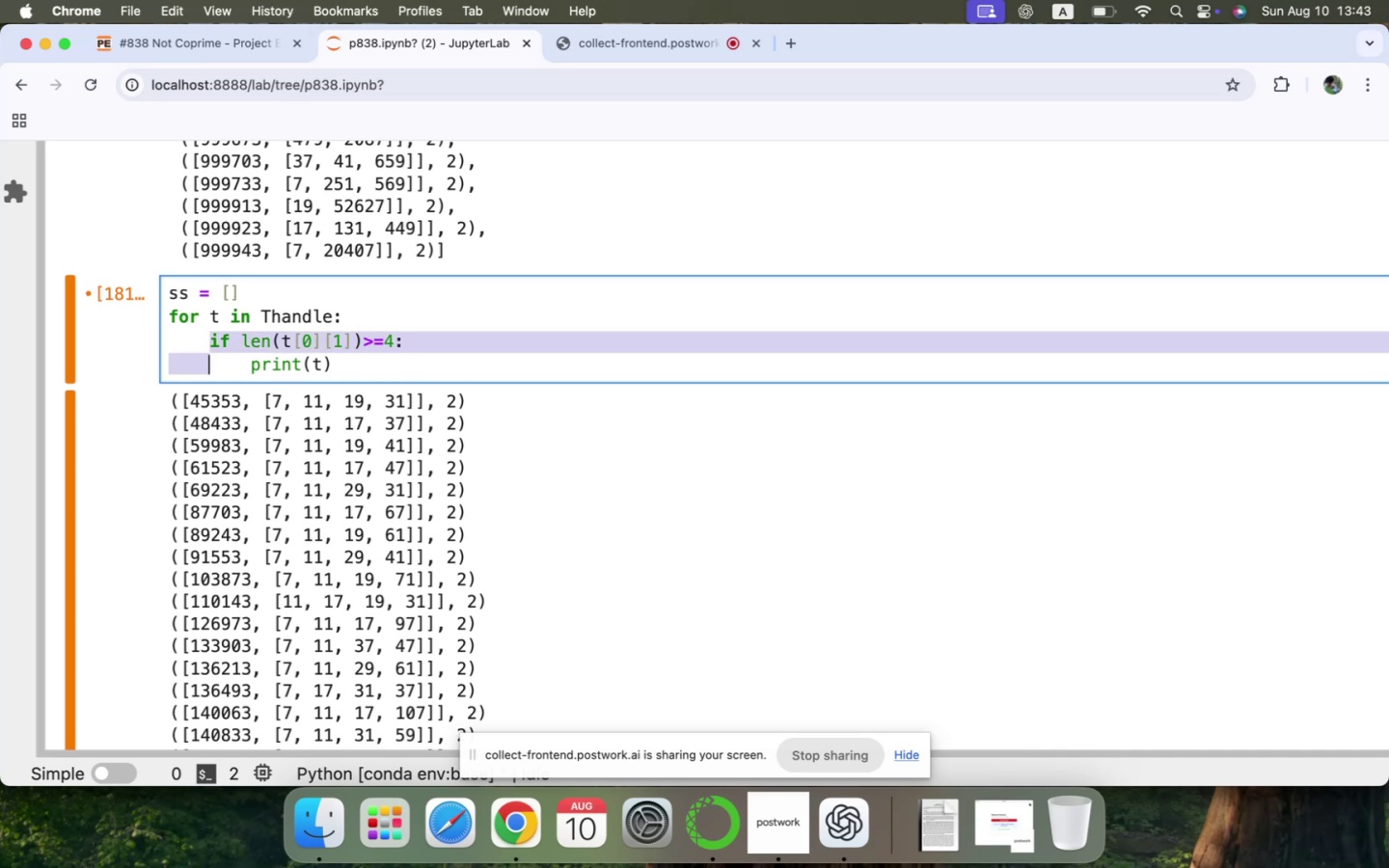 
key(Shift+ArrowDown)
 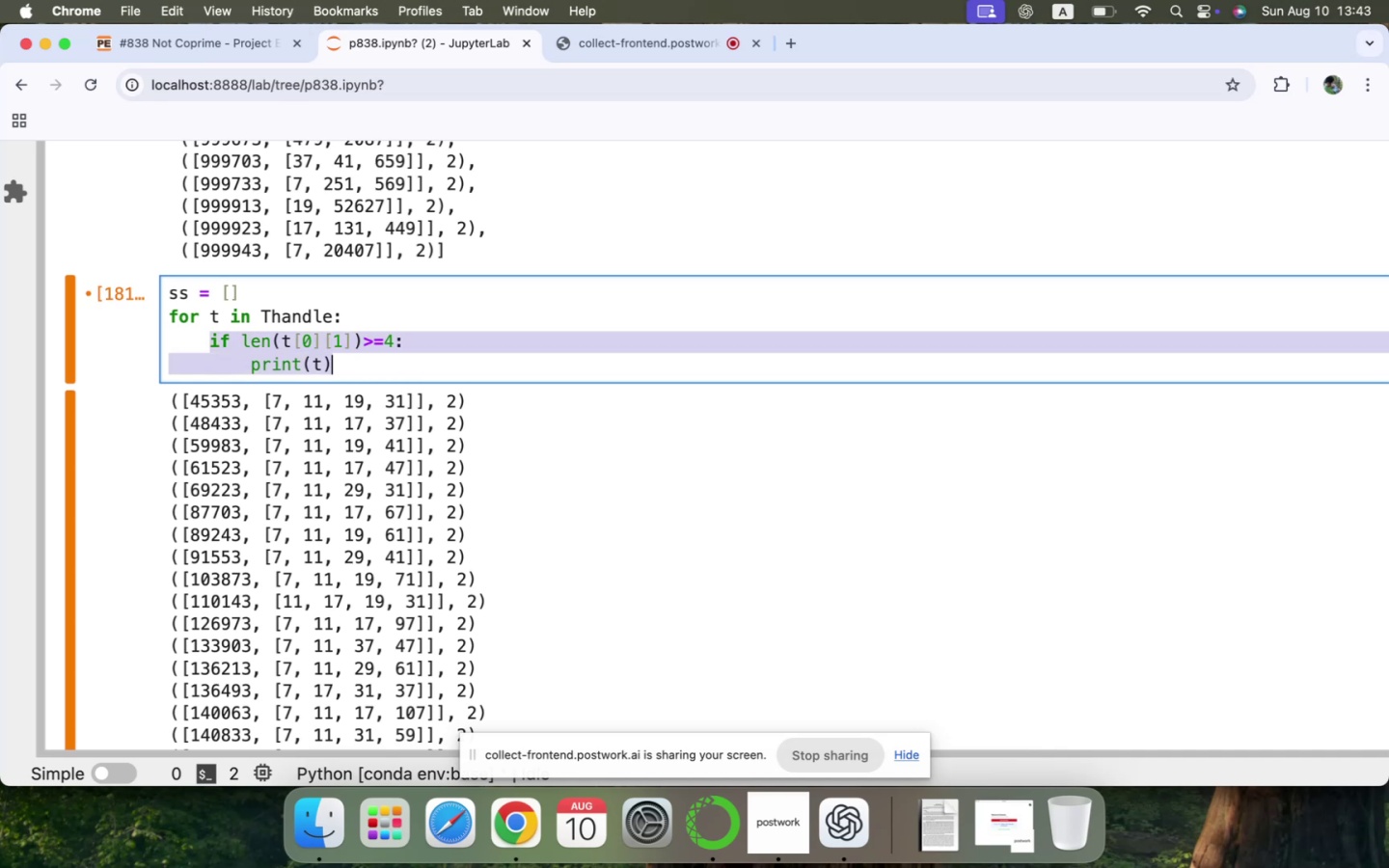 
key(Shift+ArrowDown)
 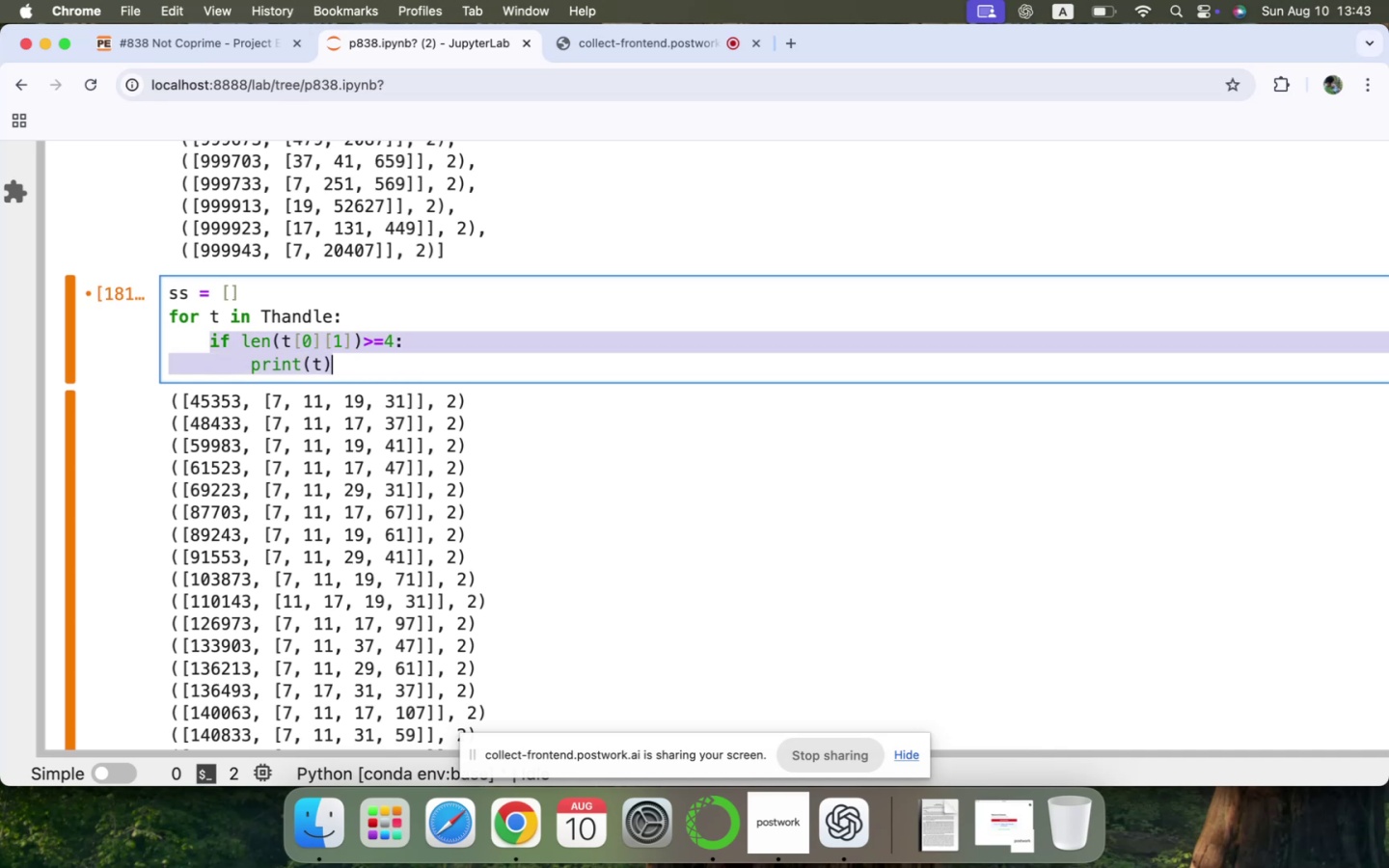 
key(Backspace)
 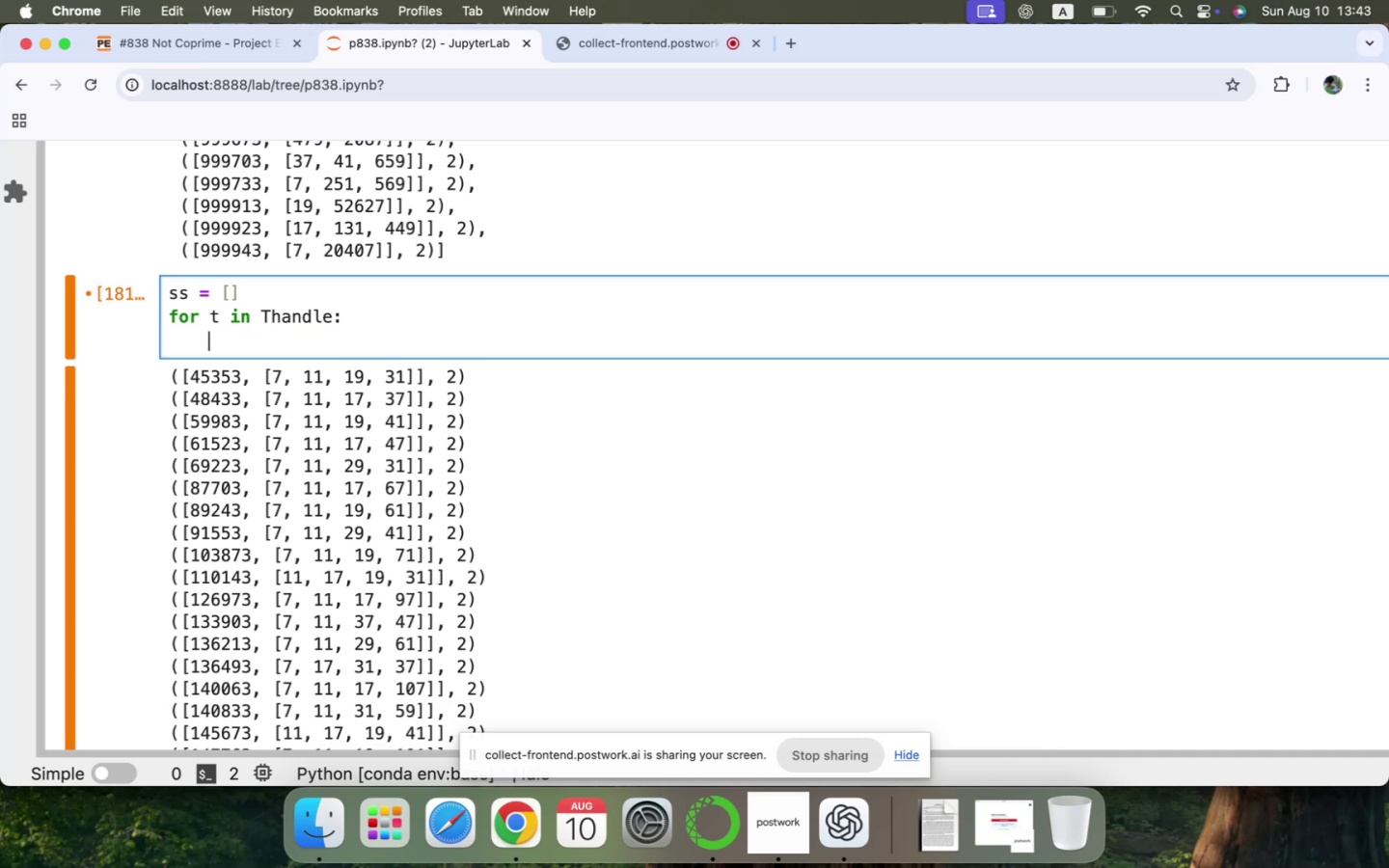 
key(Backspace)
 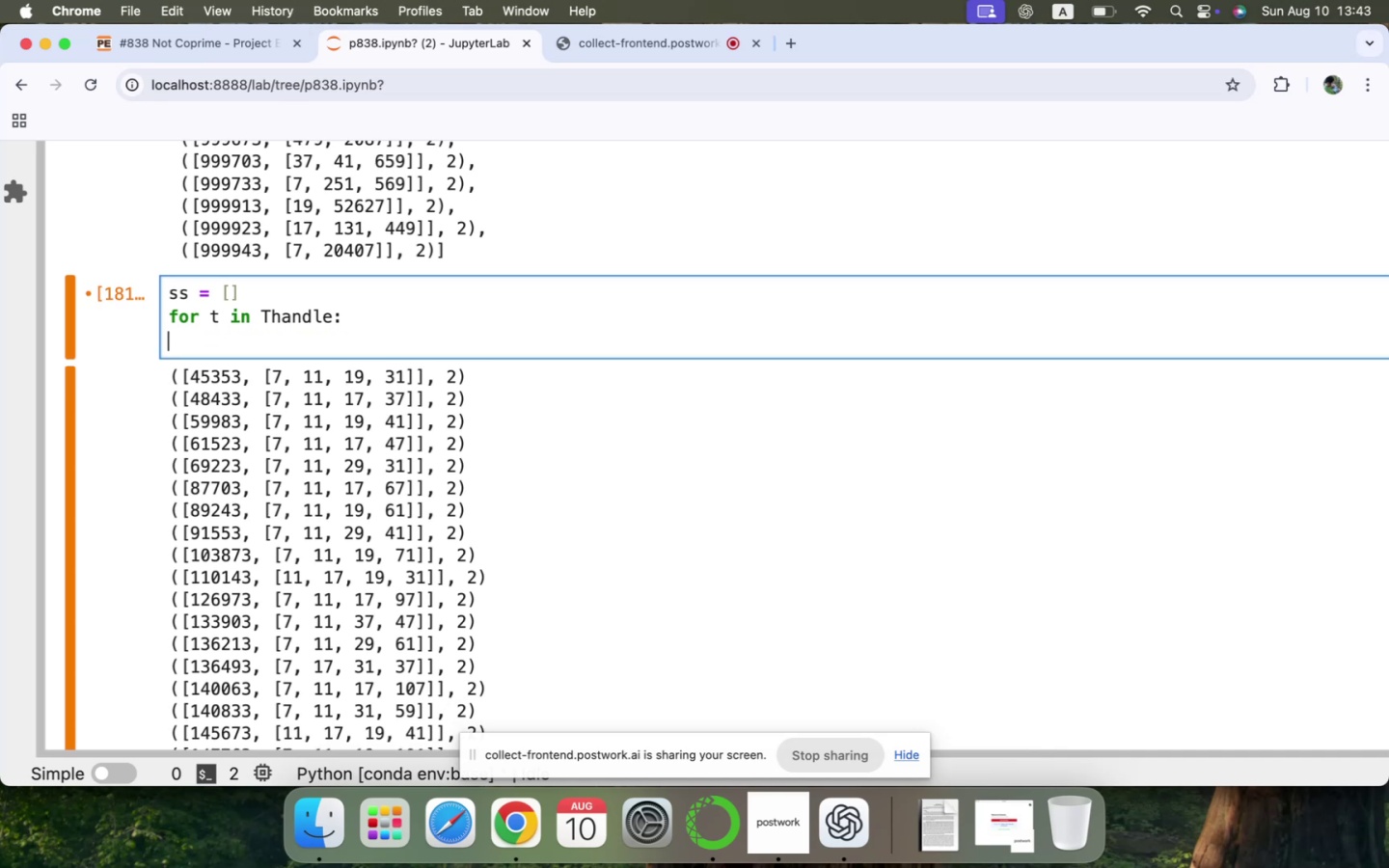 
key(Backspace)
 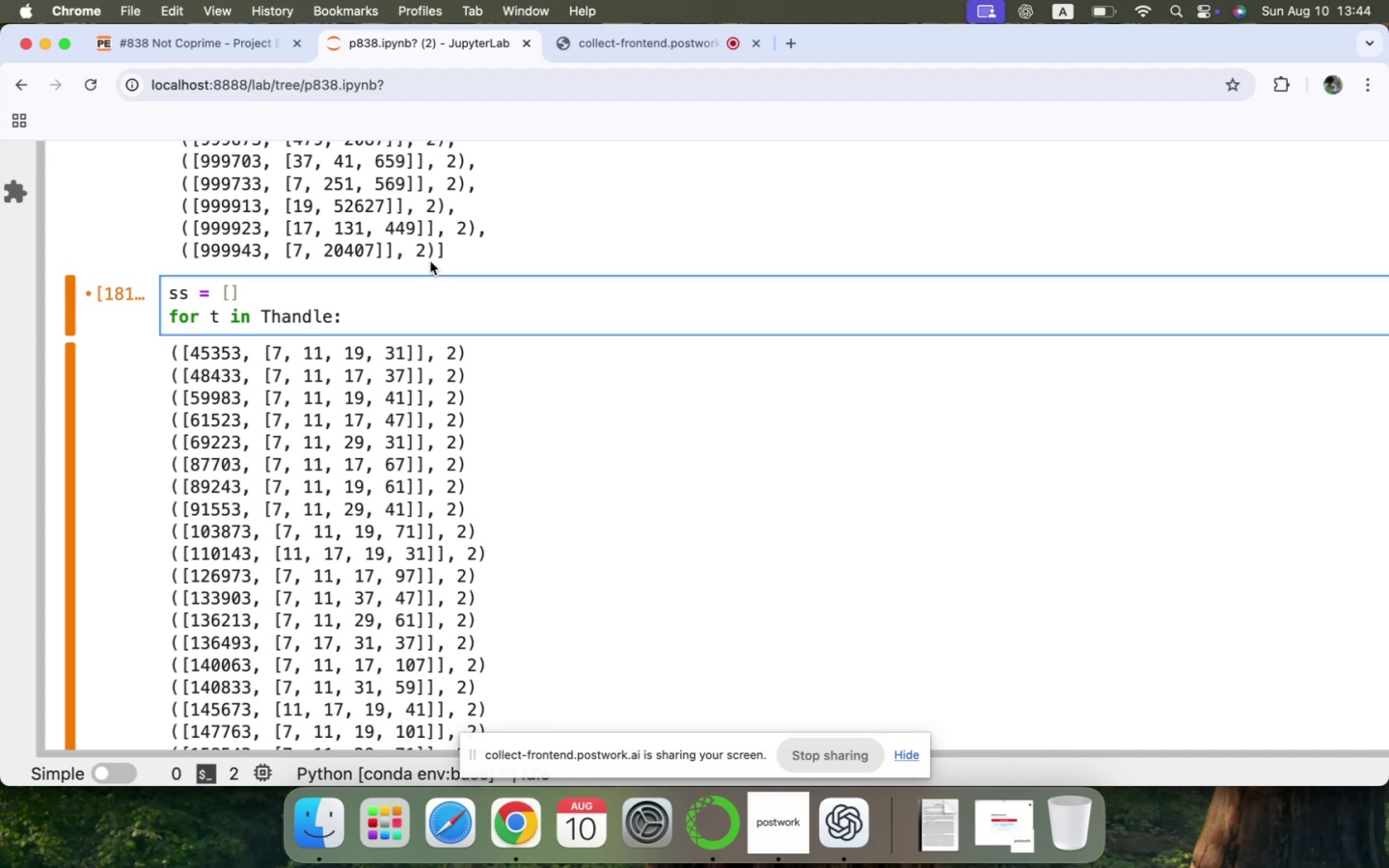 
wait(47.91)
 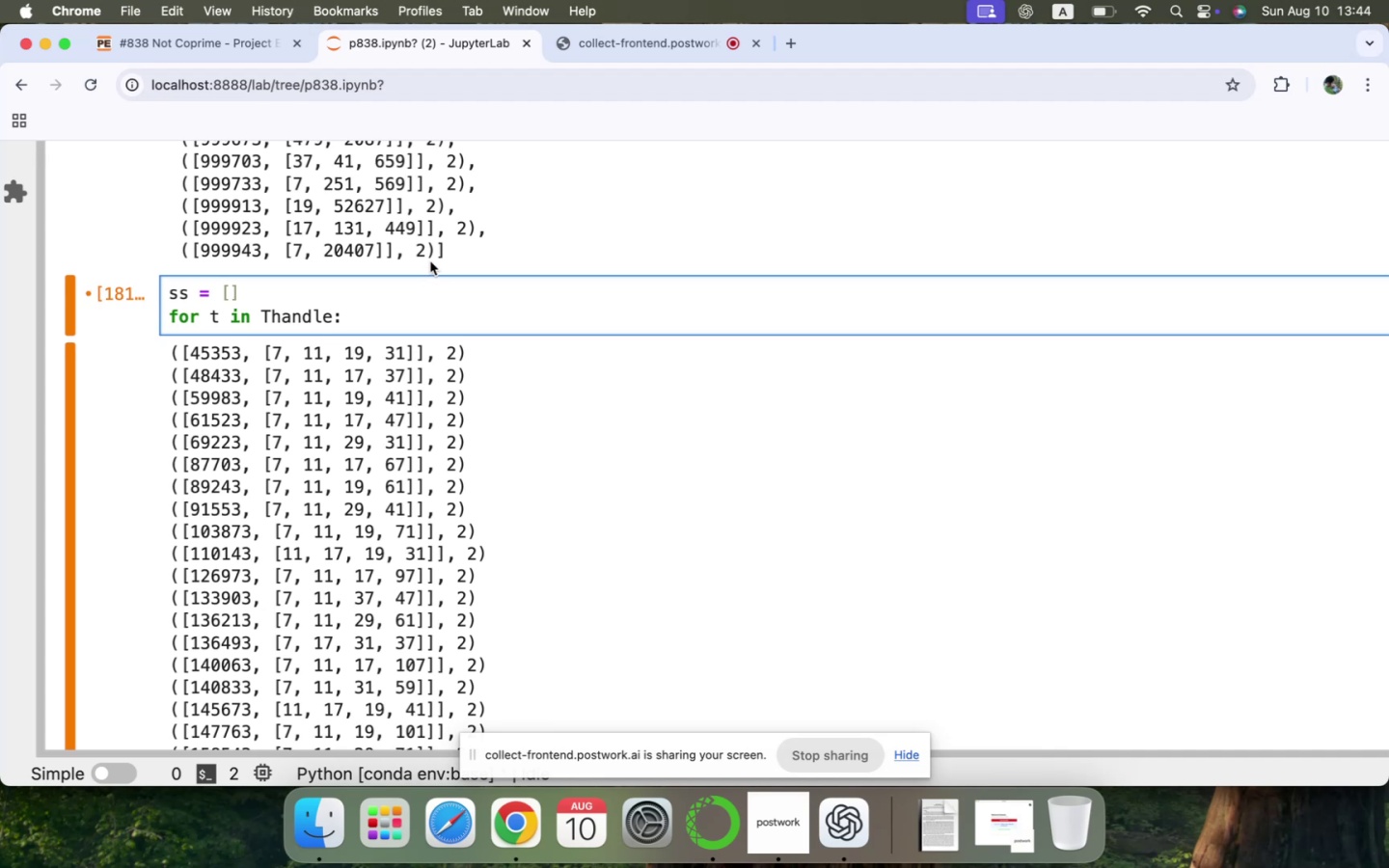 
scroll: coordinate [372, 396], scroll_direction: down, amount: 11.0
 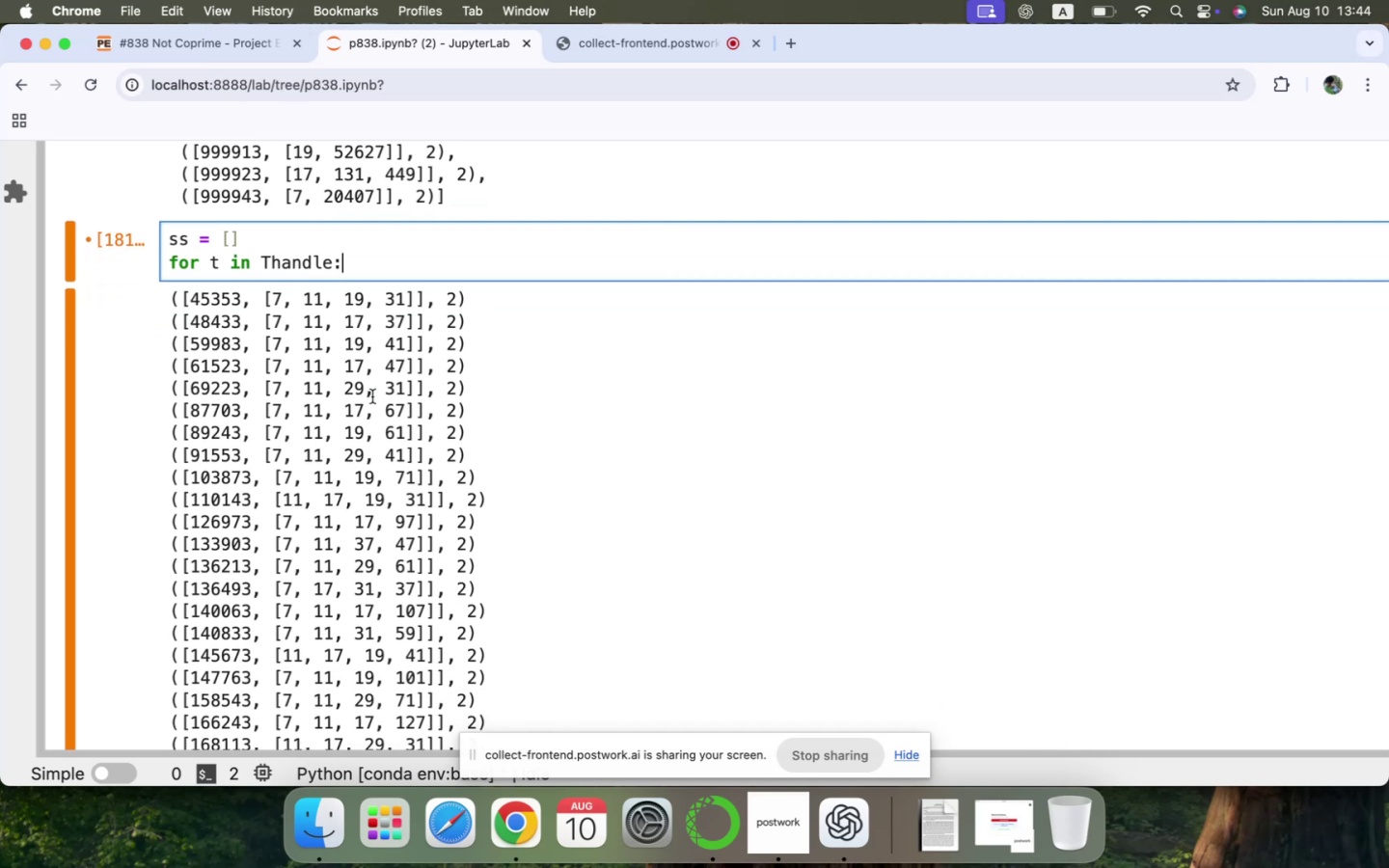 
scroll: coordinate [372, 396], scroll_direction: up, amount: 7.0
 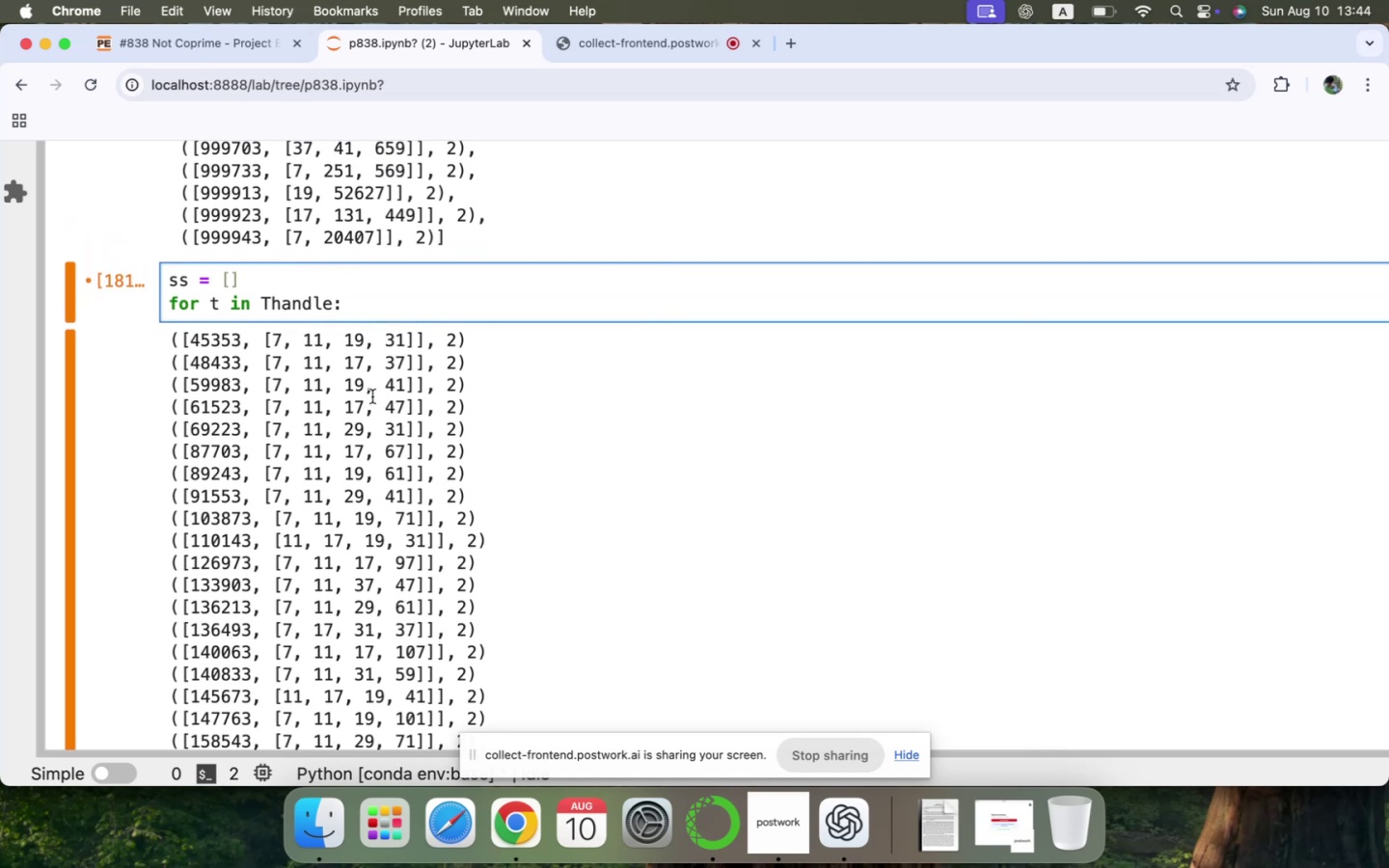 
wait(7.08)
 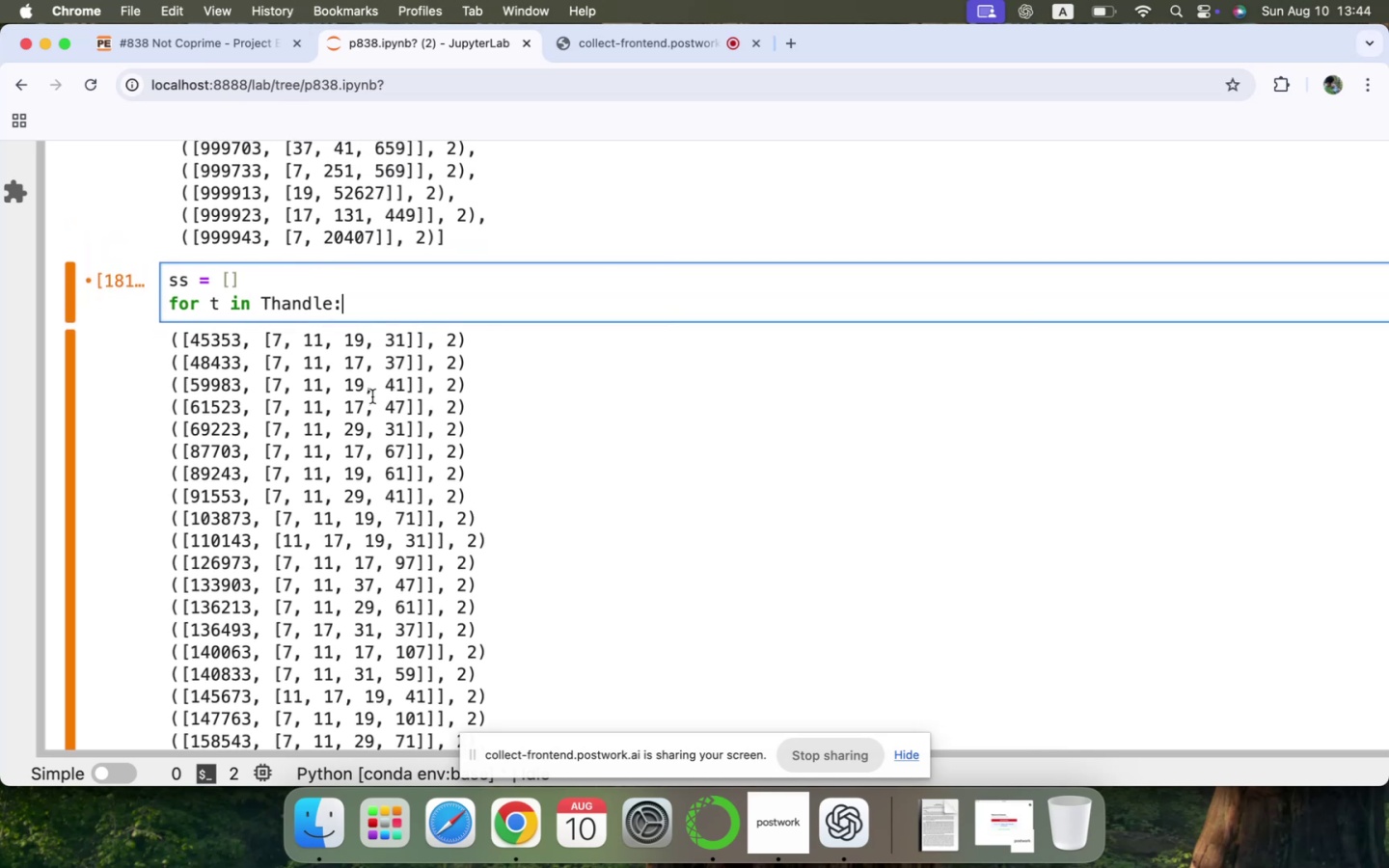 
scroll: coordinate [330, 505], scroll_direction: down, amount: 24.0
 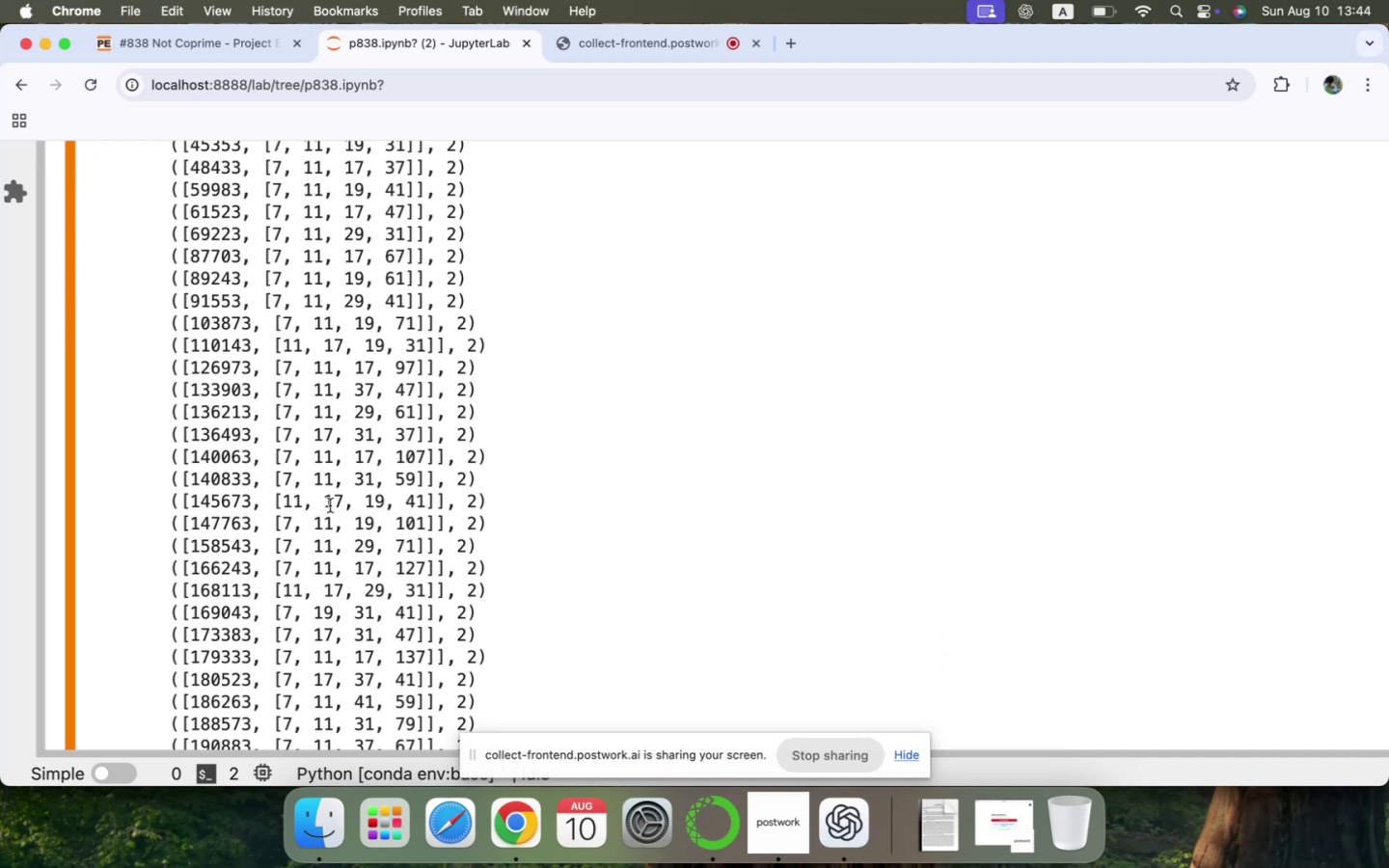 
scroll: coordinate [330, 505], scroll_direction: up, amount: 65.0
 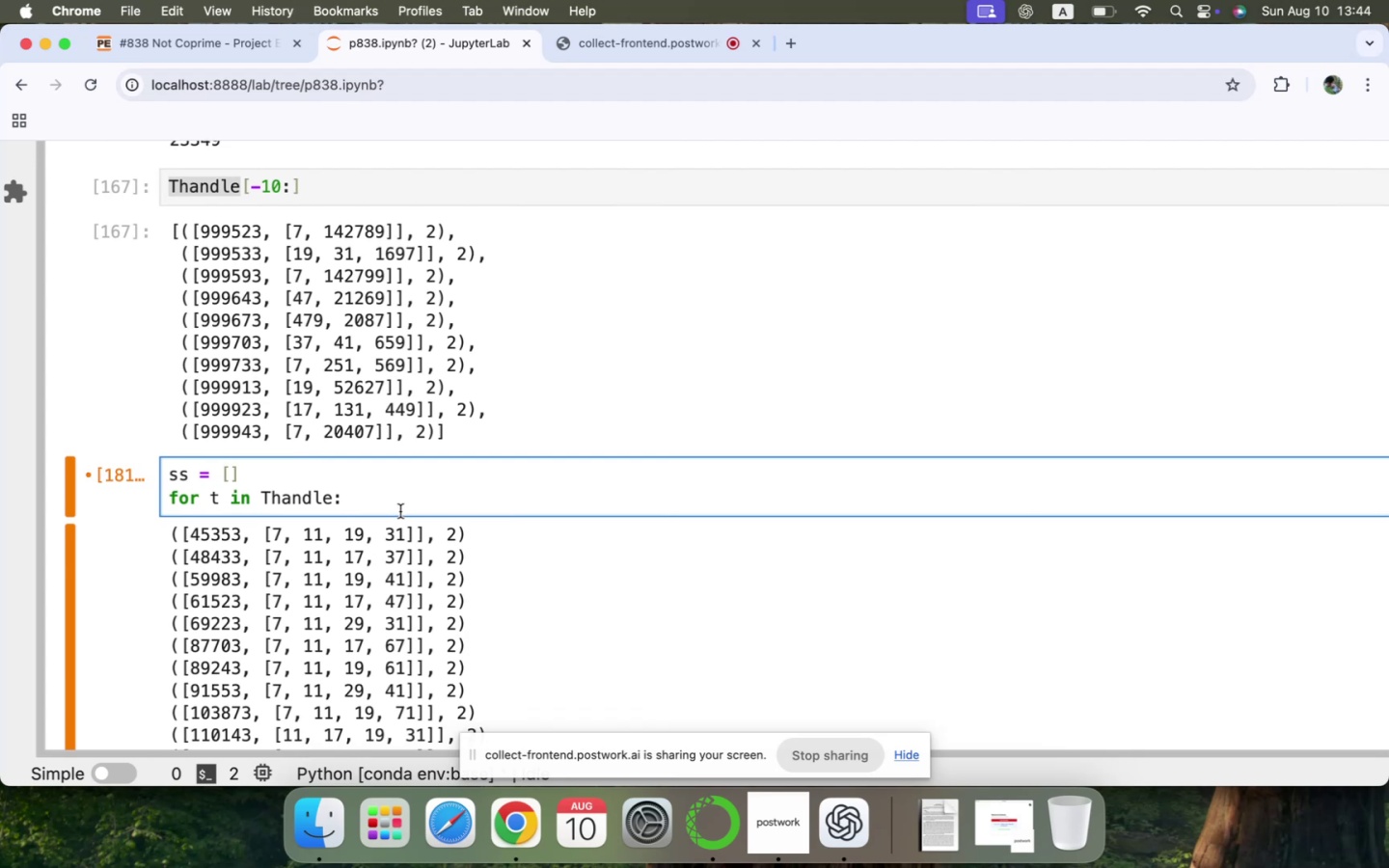 
wait(7.41)
 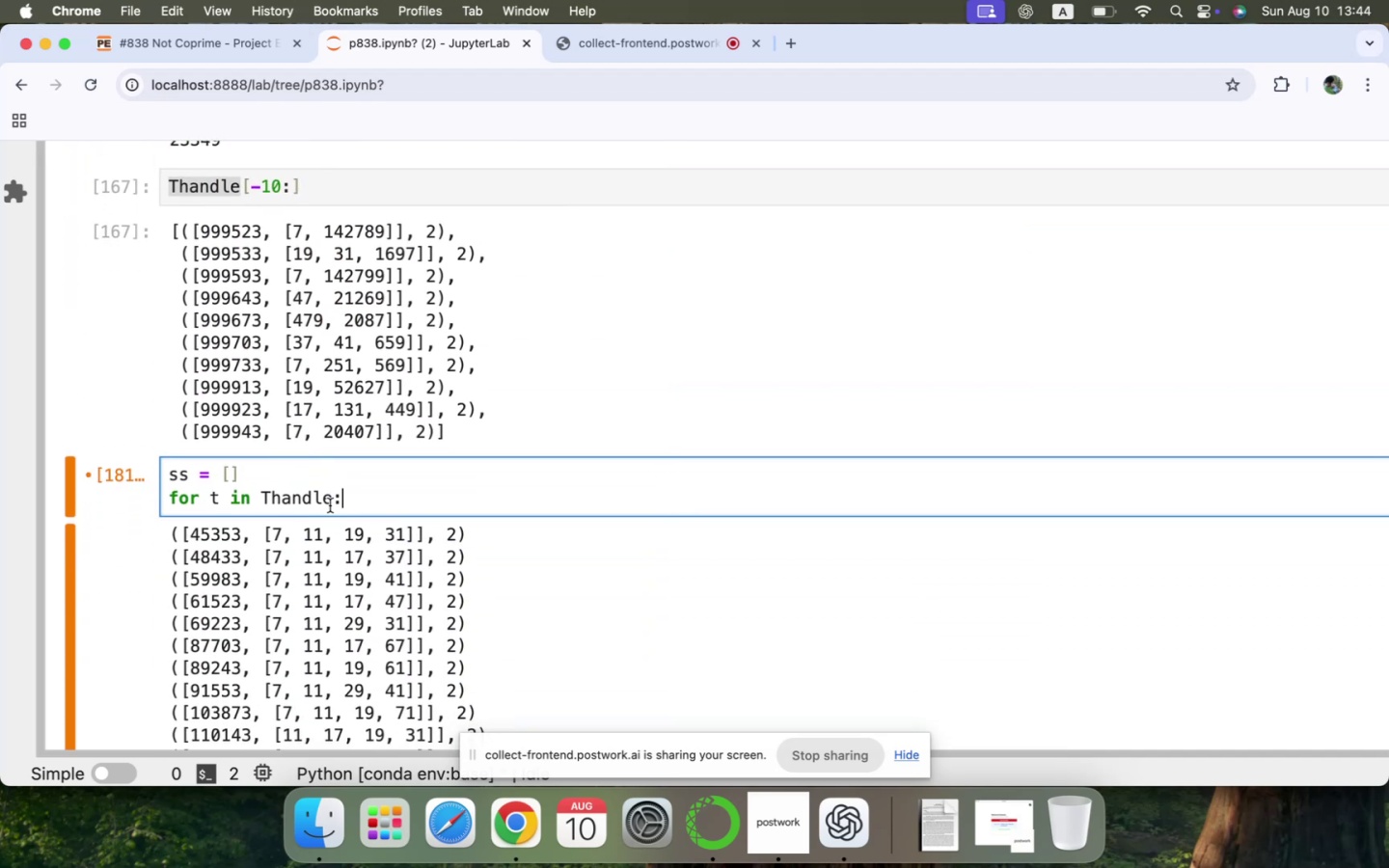 
key(Enter)
 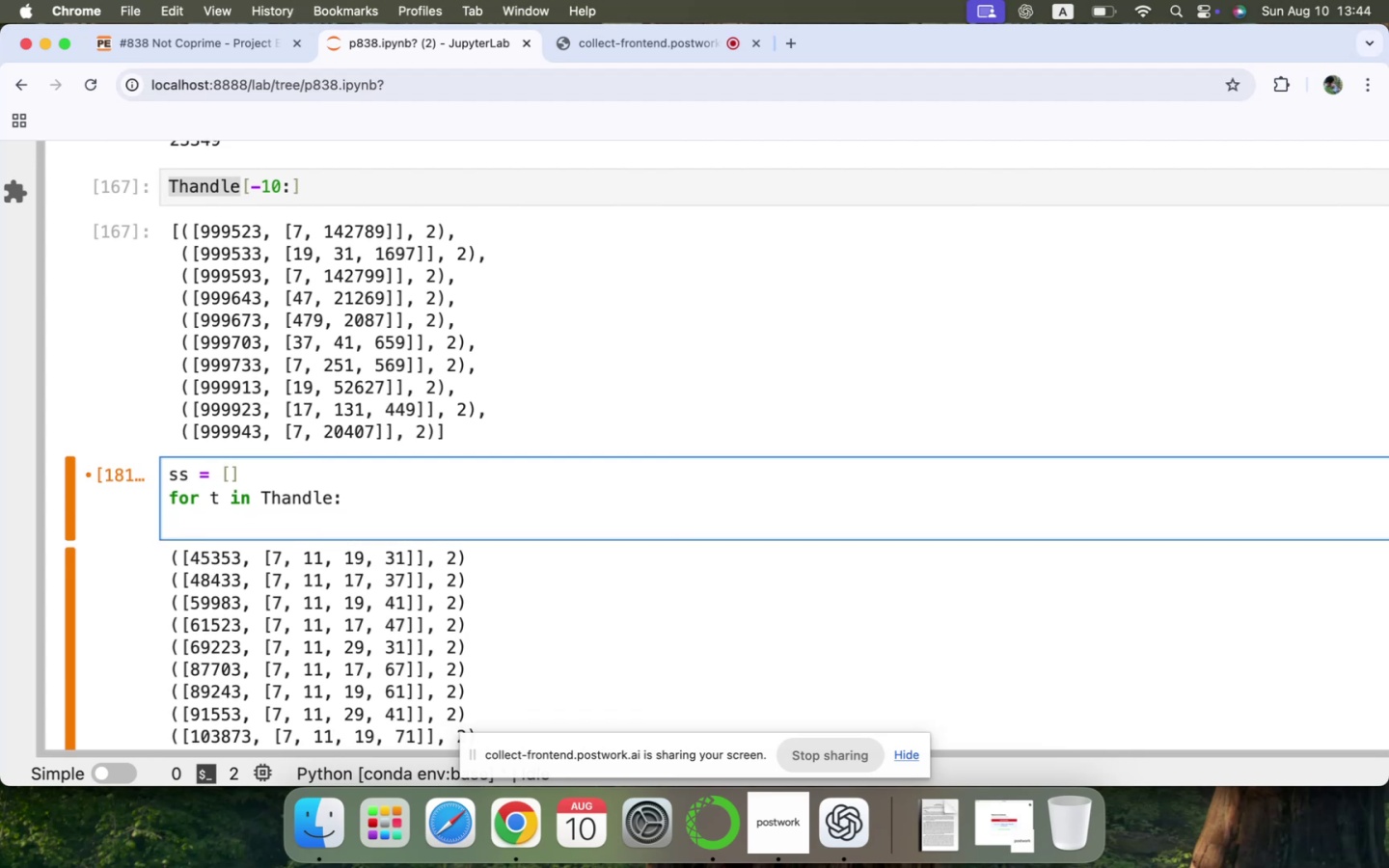 
type(if )
 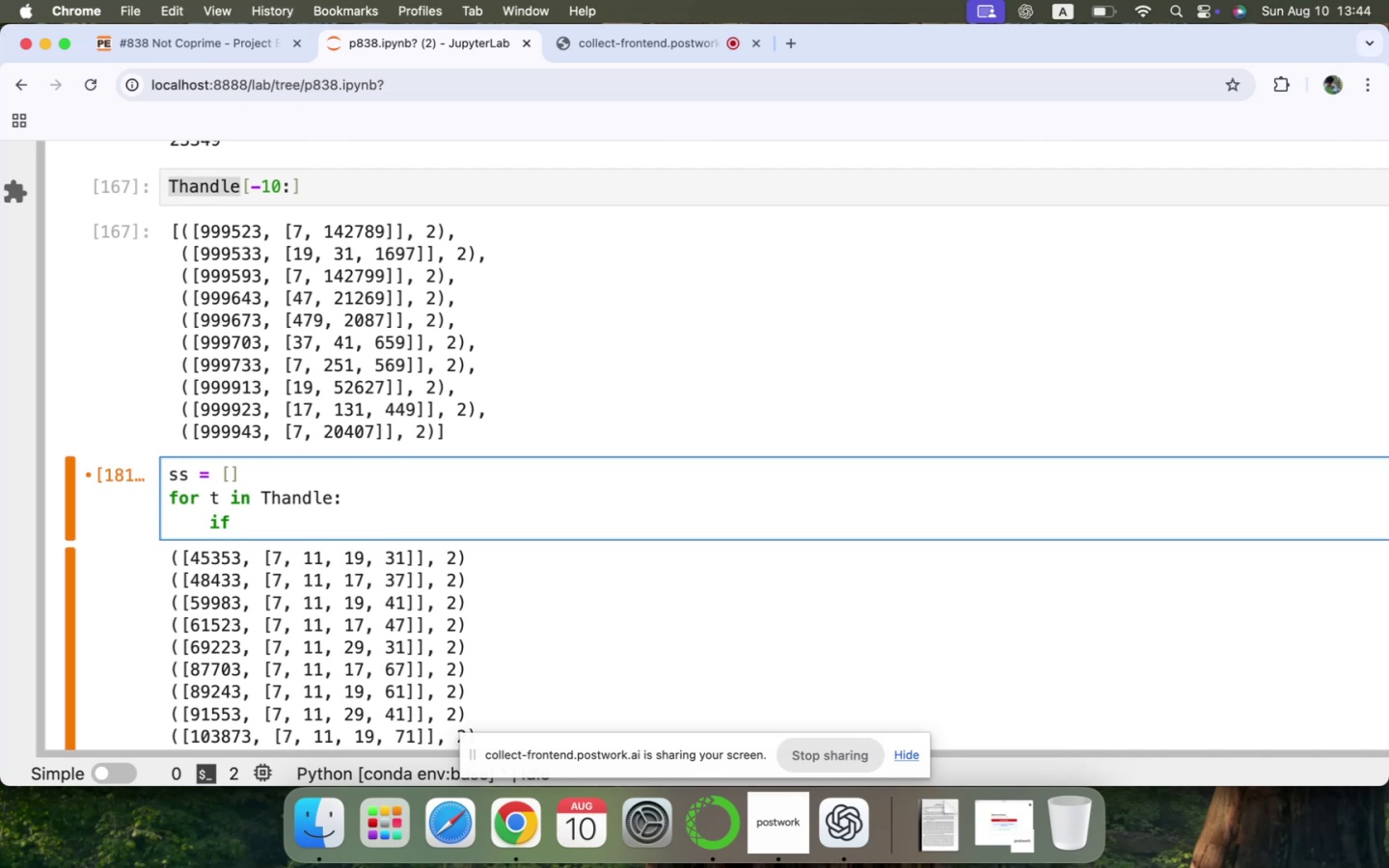 
wait(13.41)
 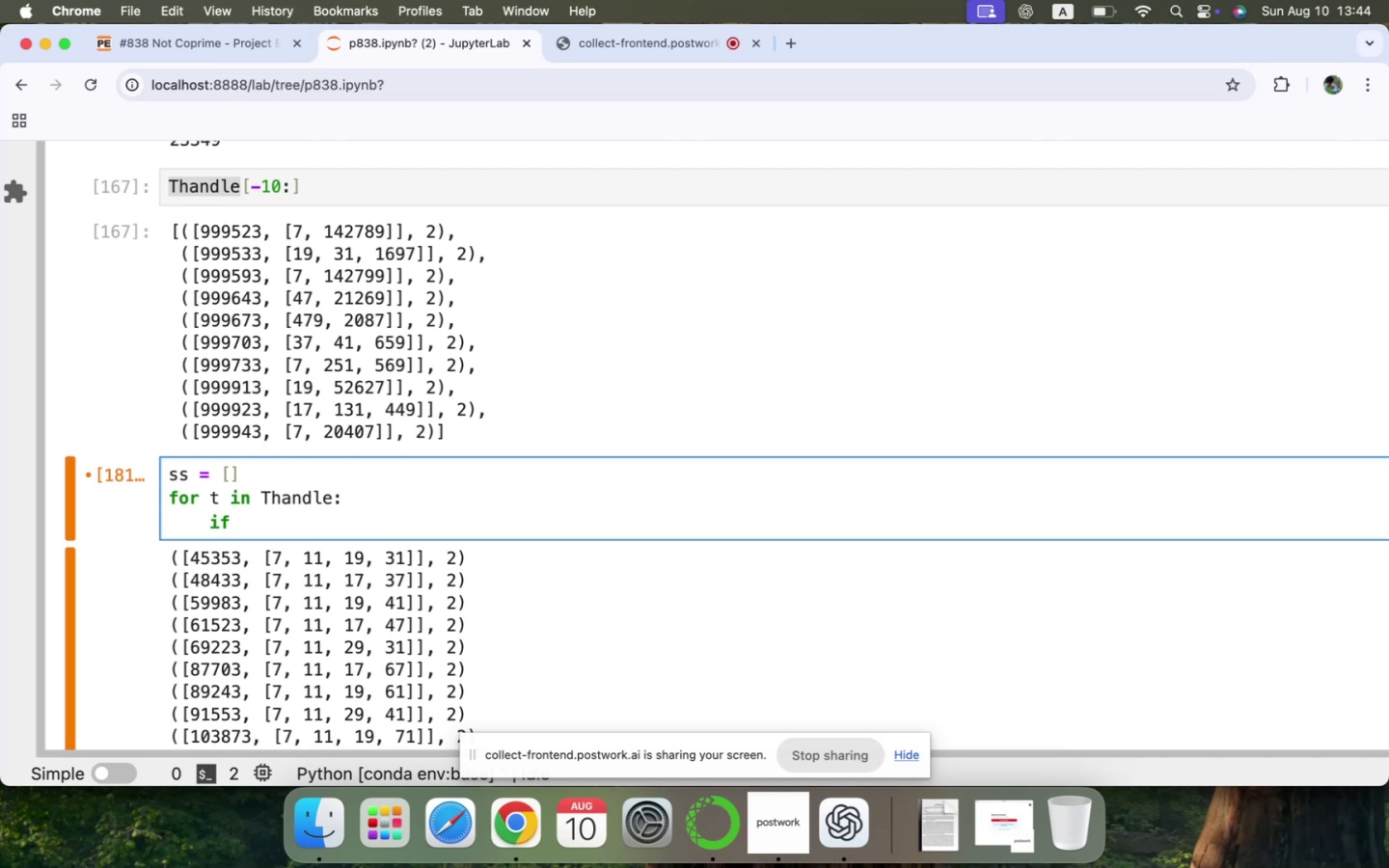 
key(T)
 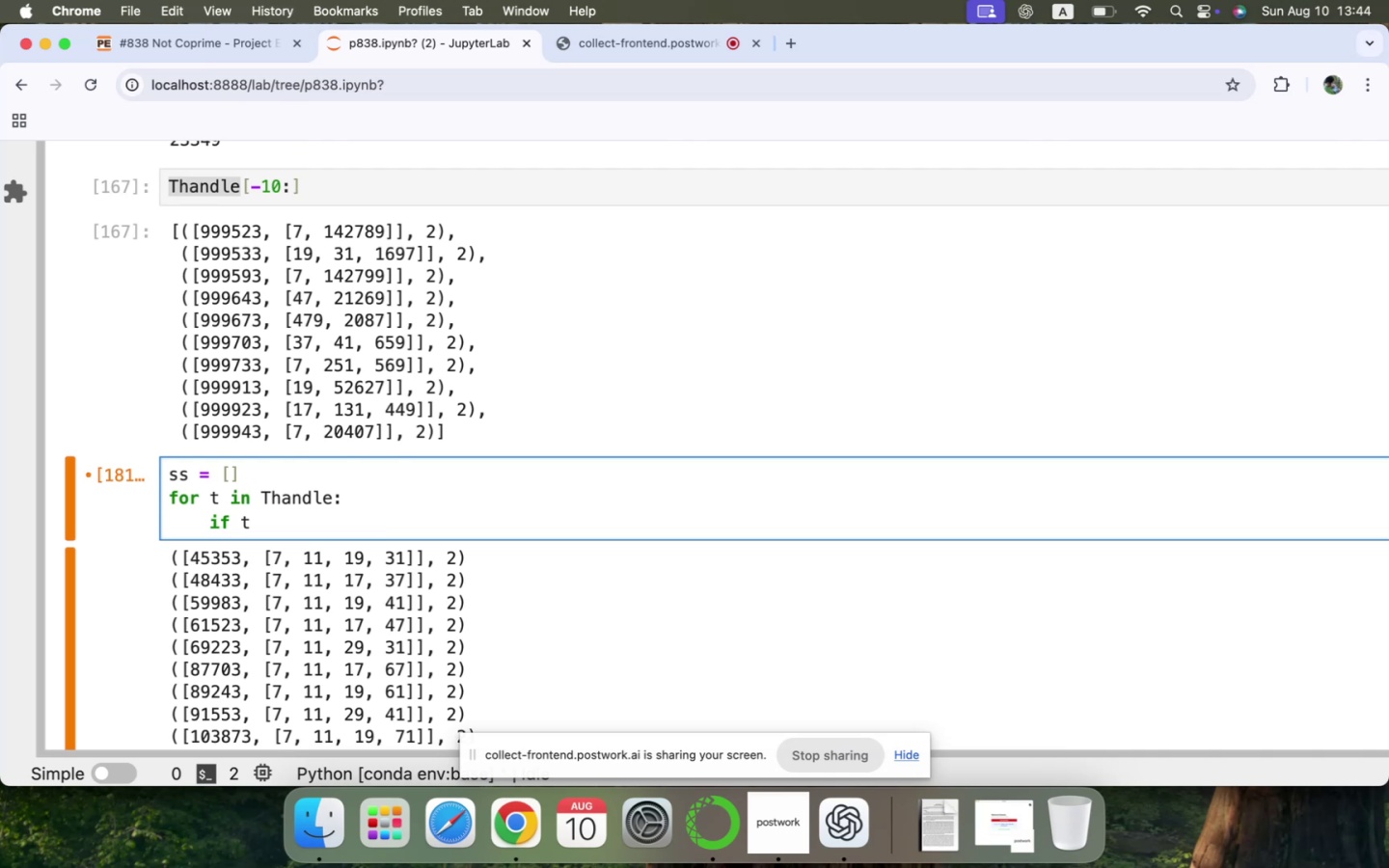 
key(BracketLeft)
 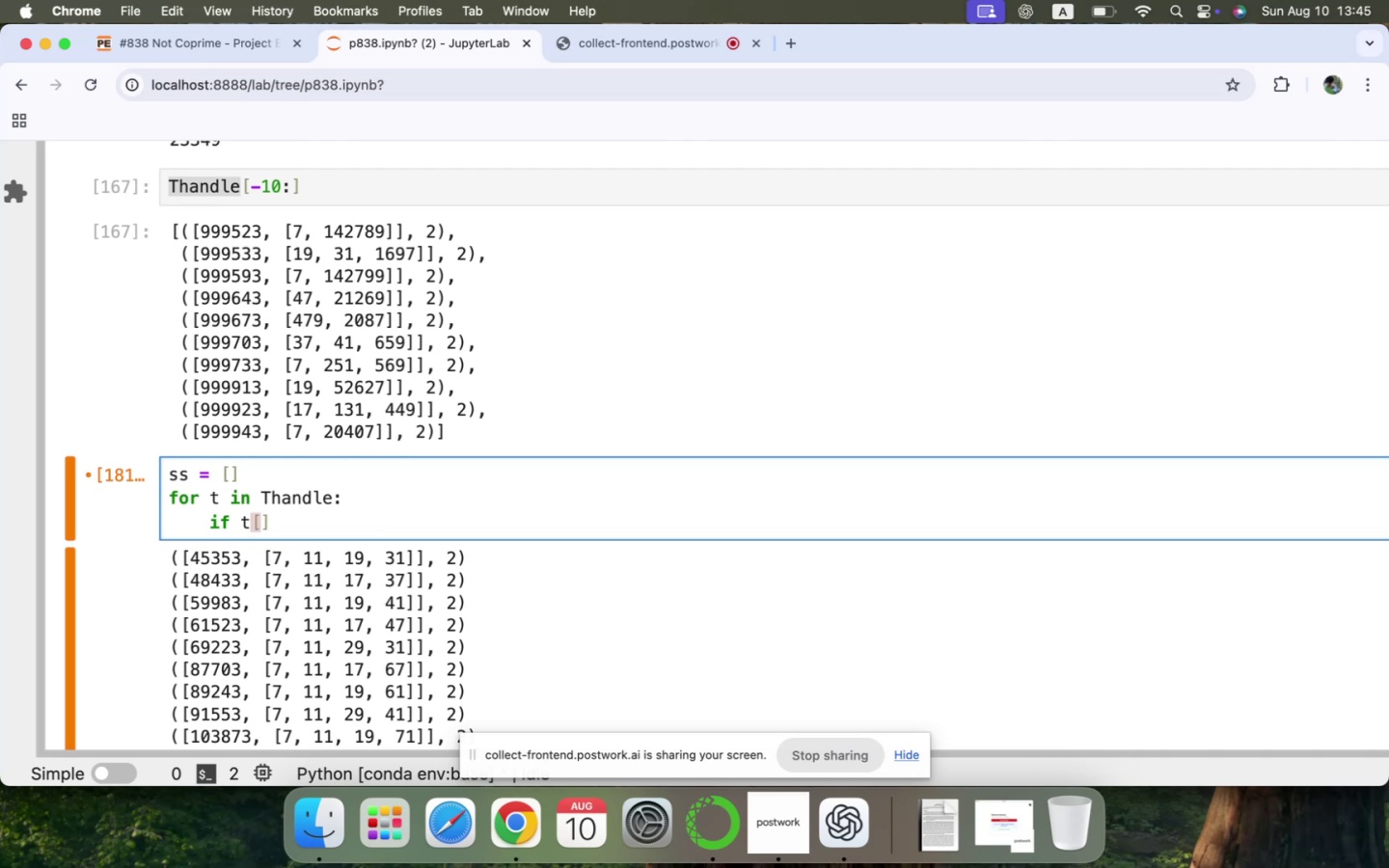 
key(0)
 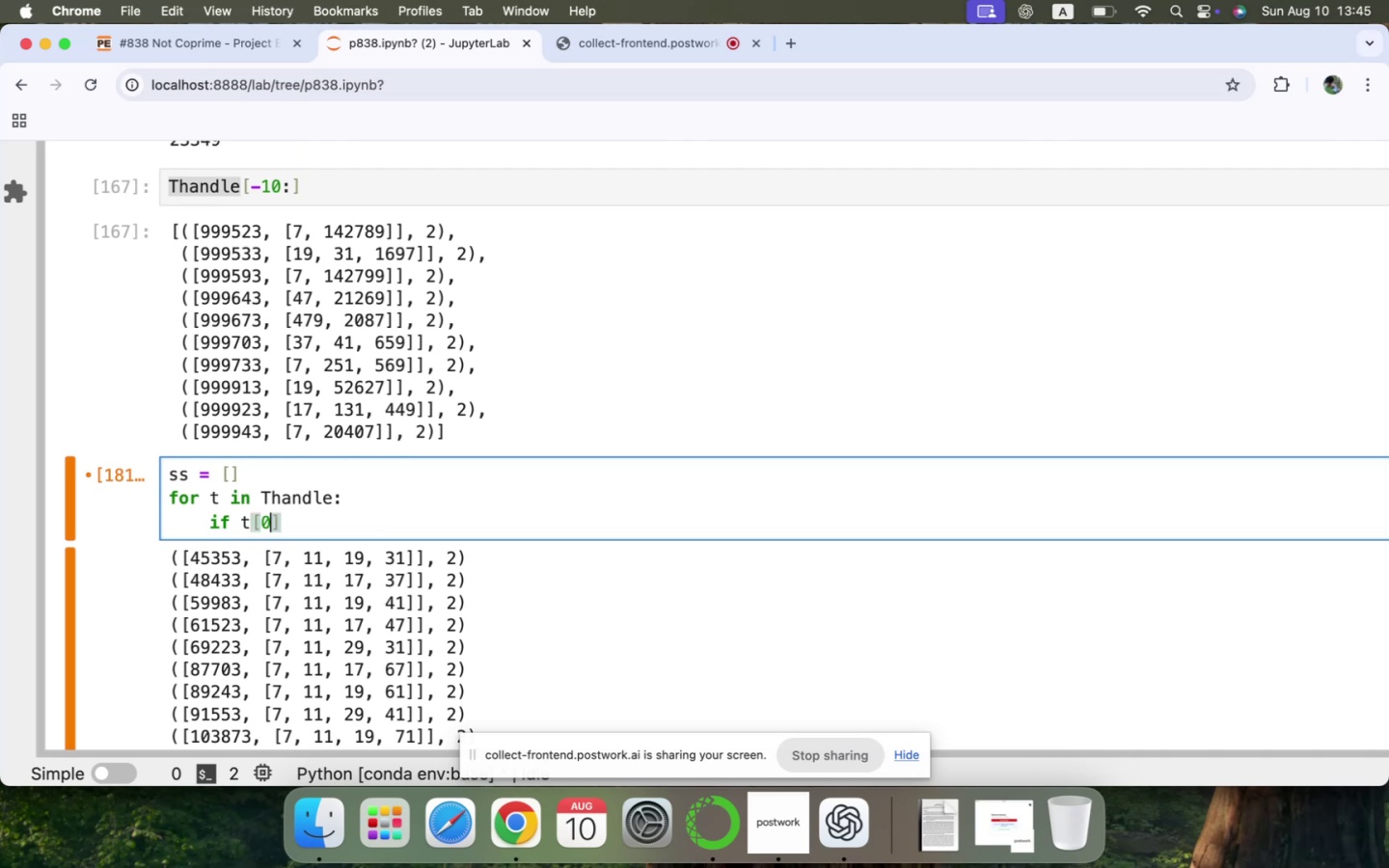 
key(ArrowRight)
 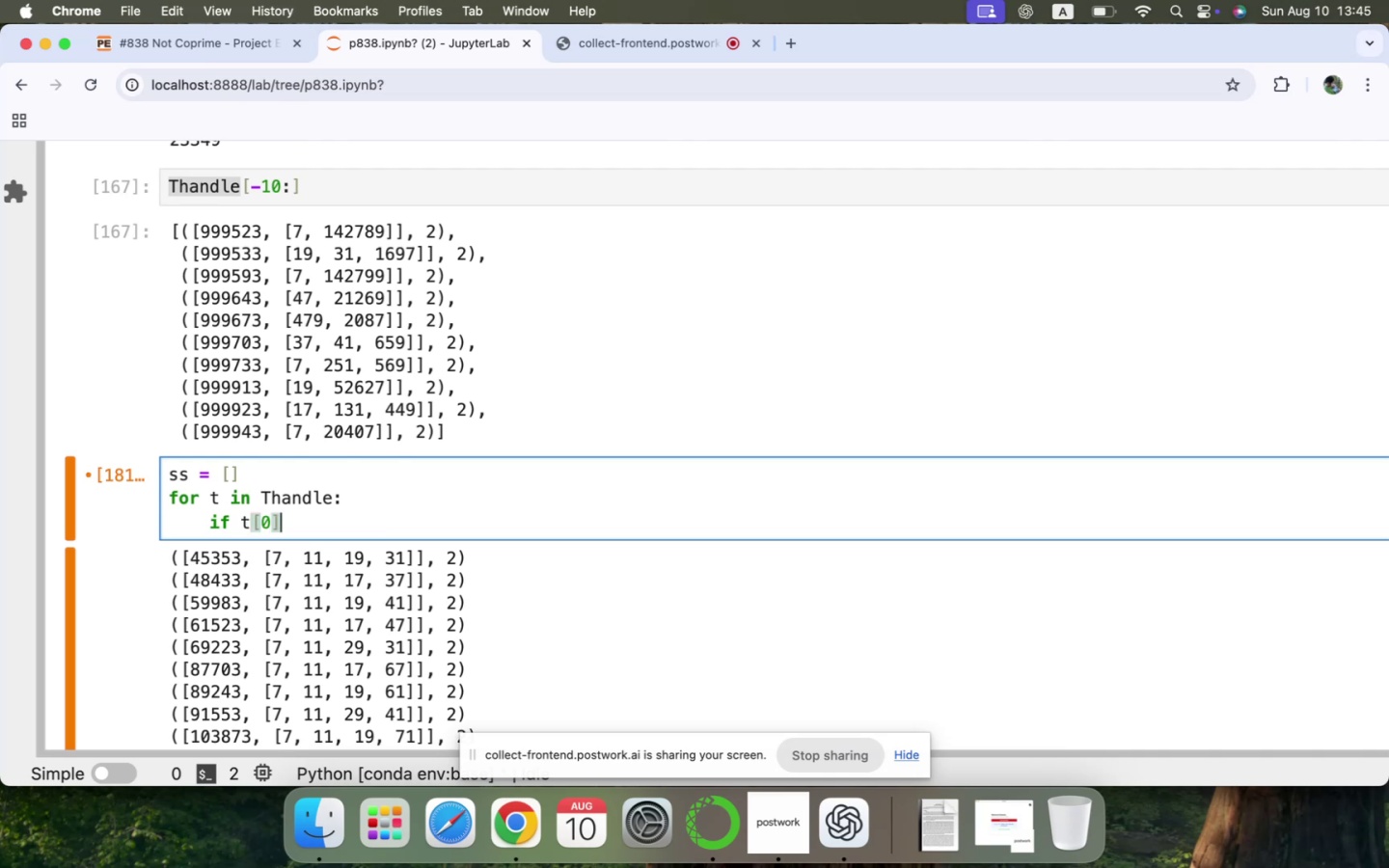 
key(BracketLeft)
 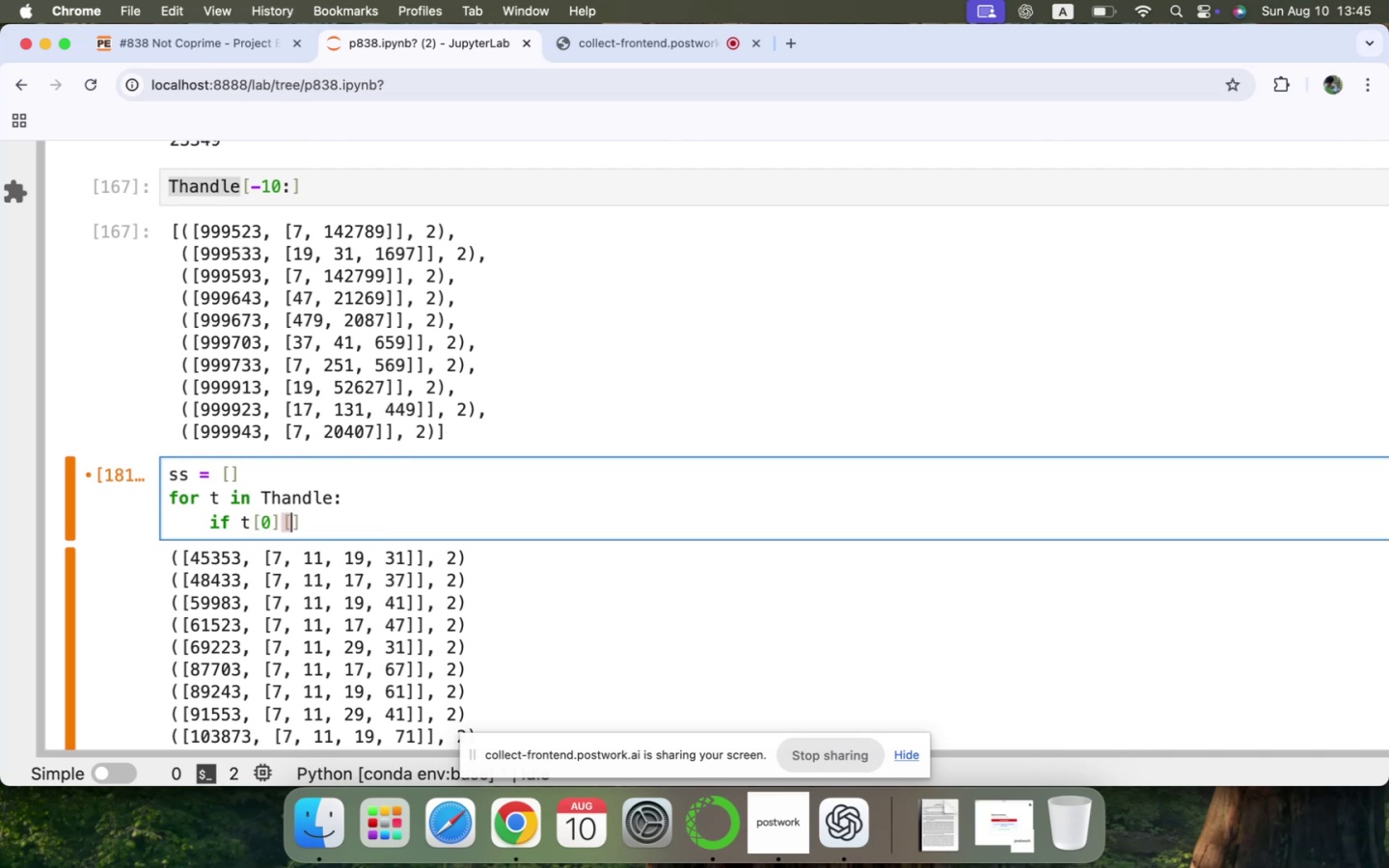 
key(0)
 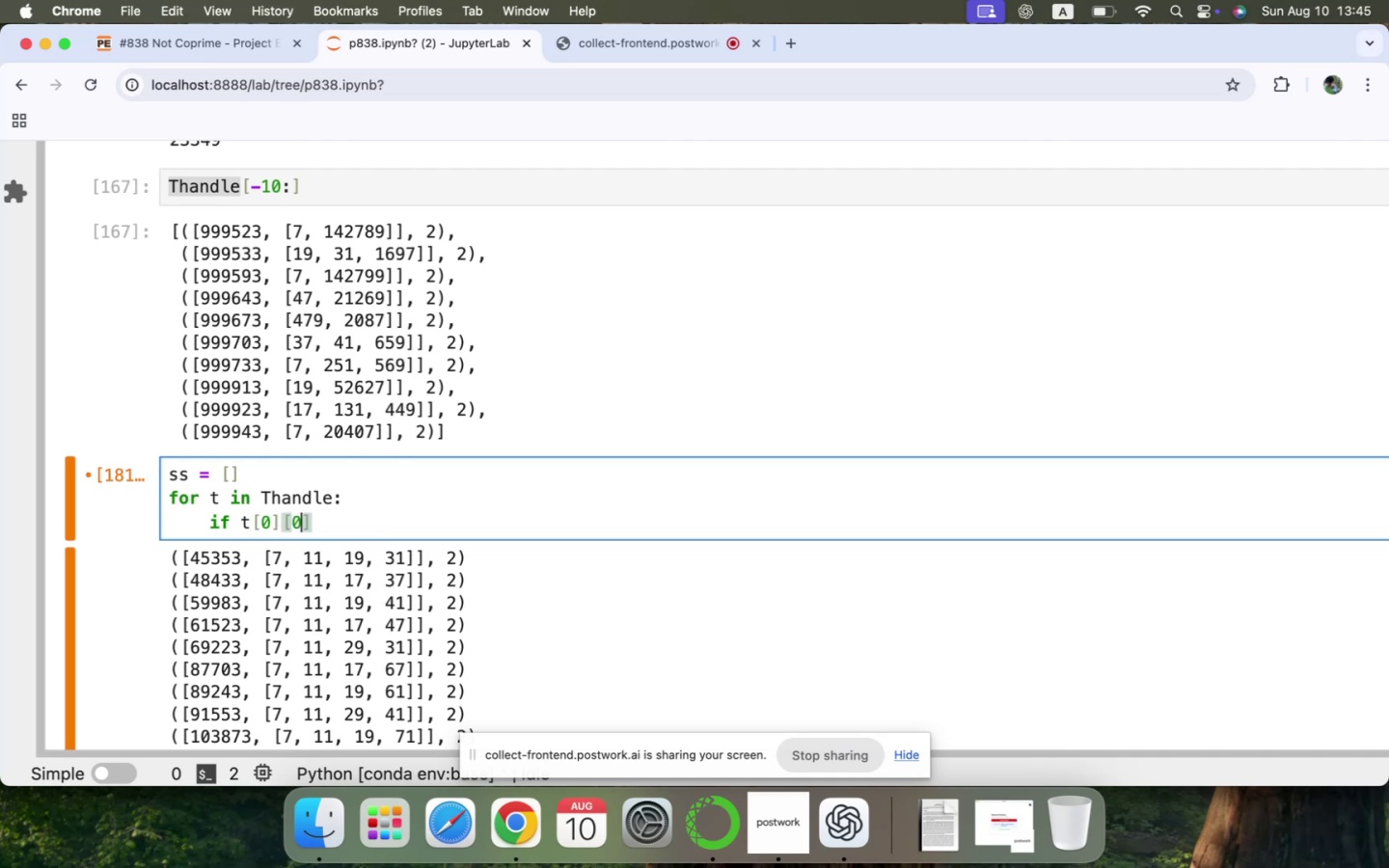 
key(ArrowRight)
 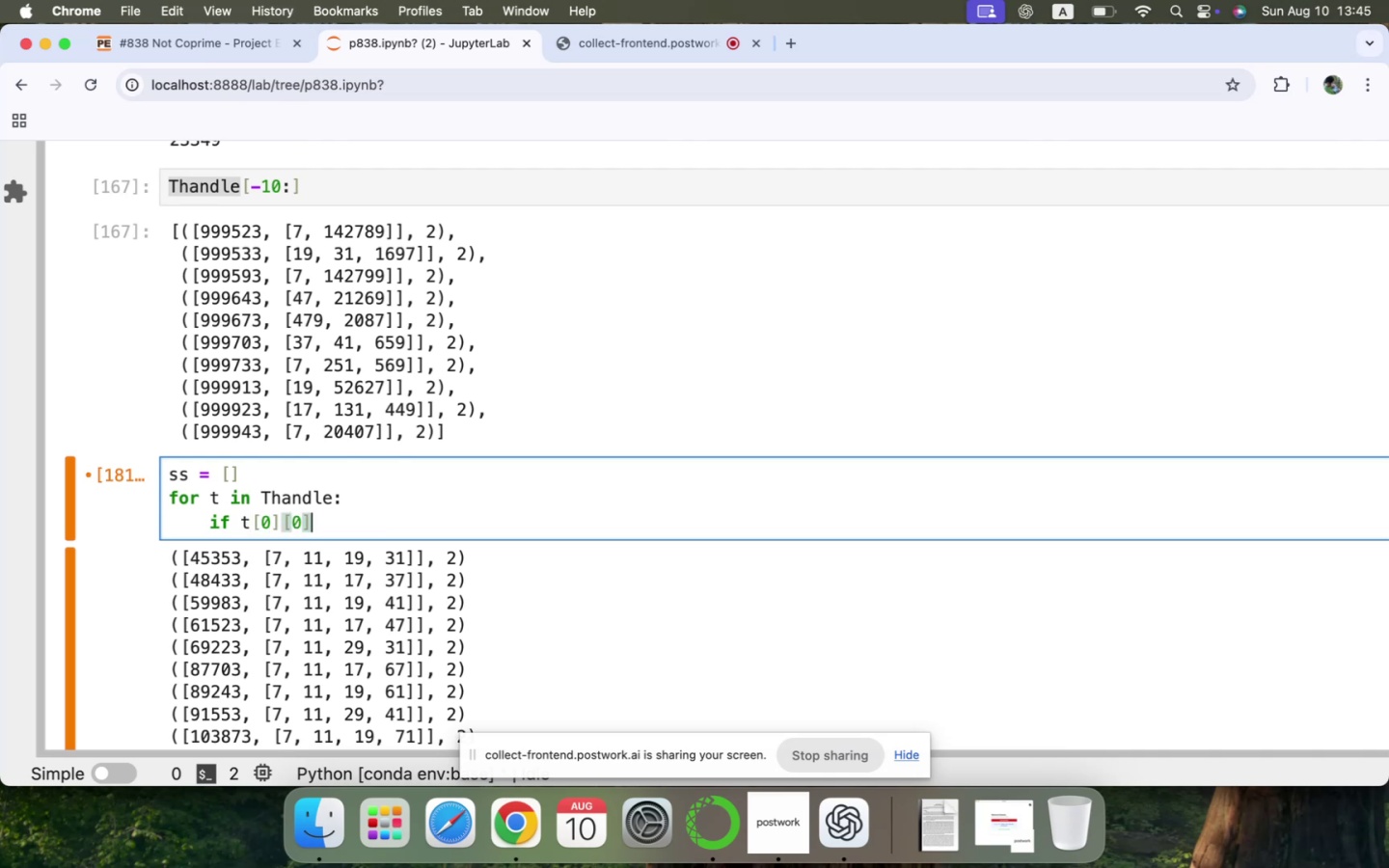 
type(:100)
 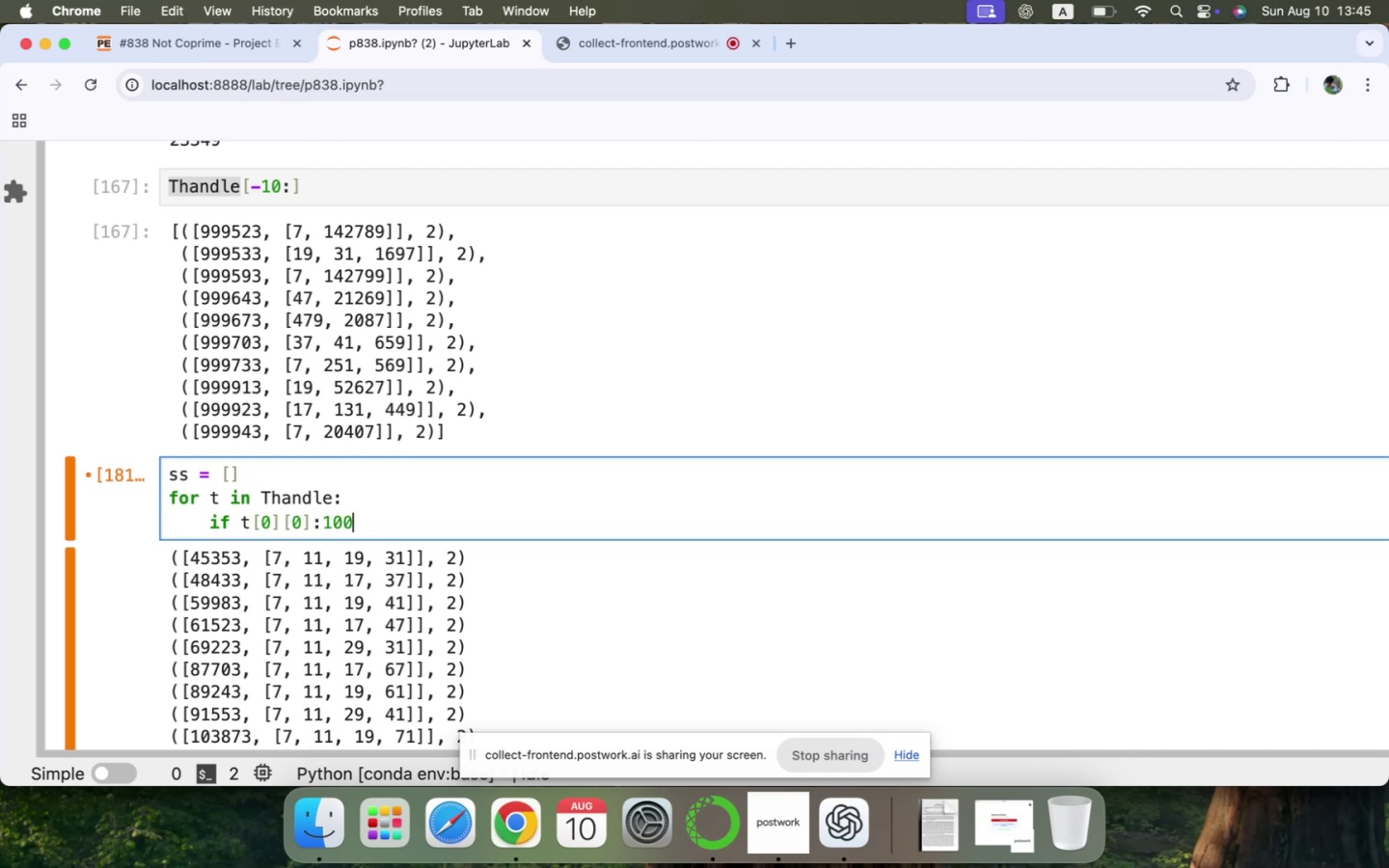 
hold_key(key=ShiftLeft, duration=0.68)
 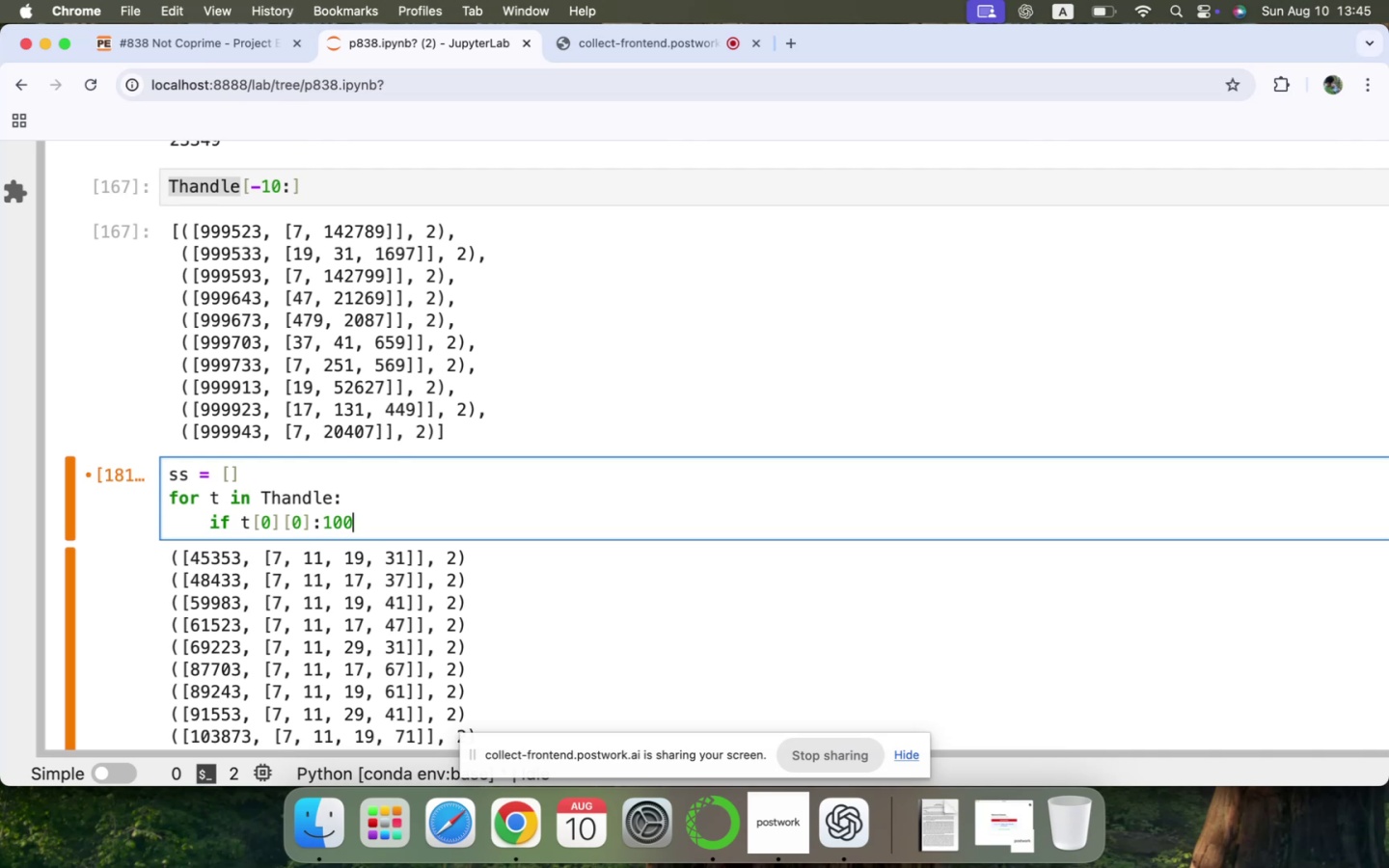 
key(ArrowLeft)
 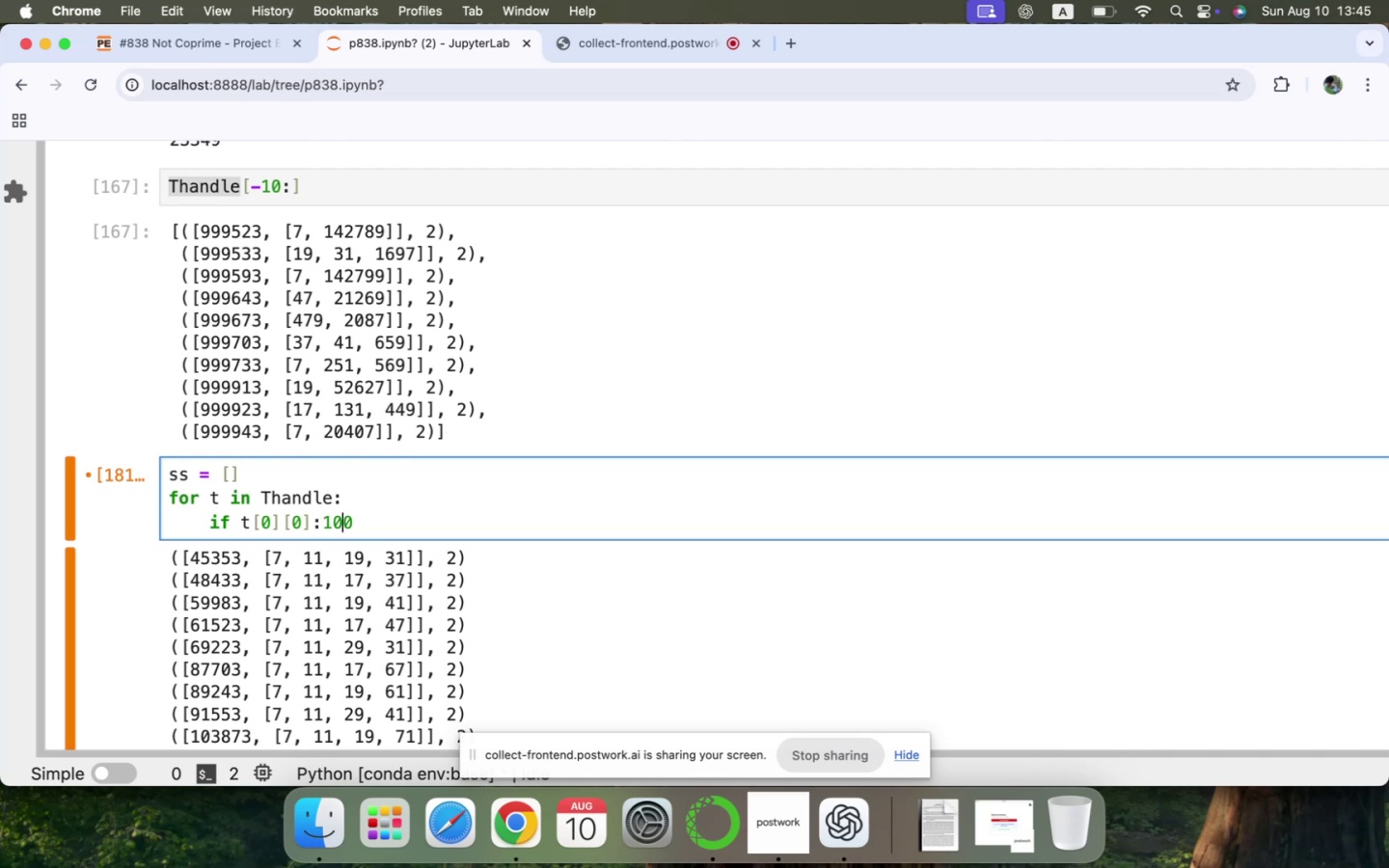 
key(ArrowLeft)
 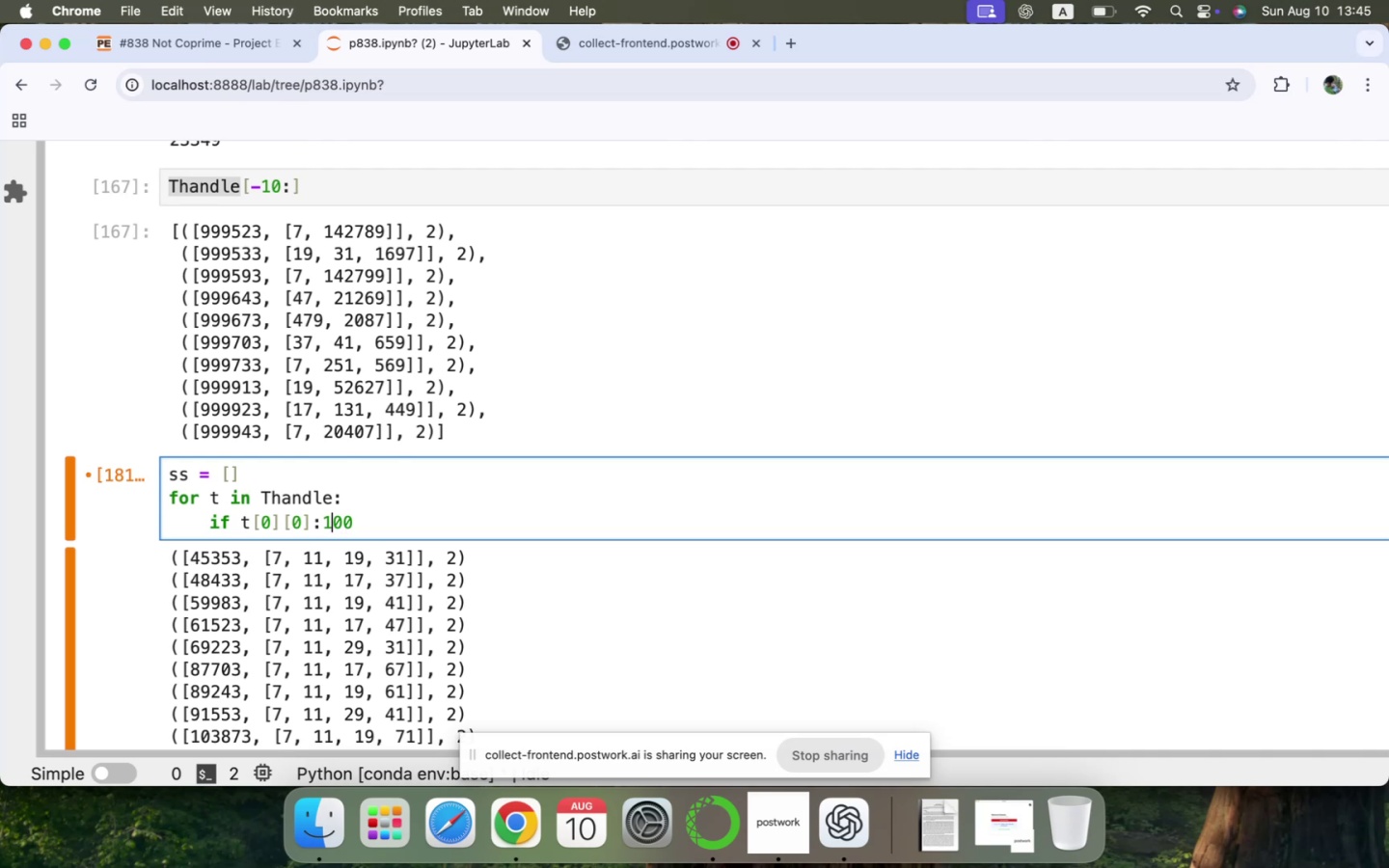 
key(ArrowLeft)
 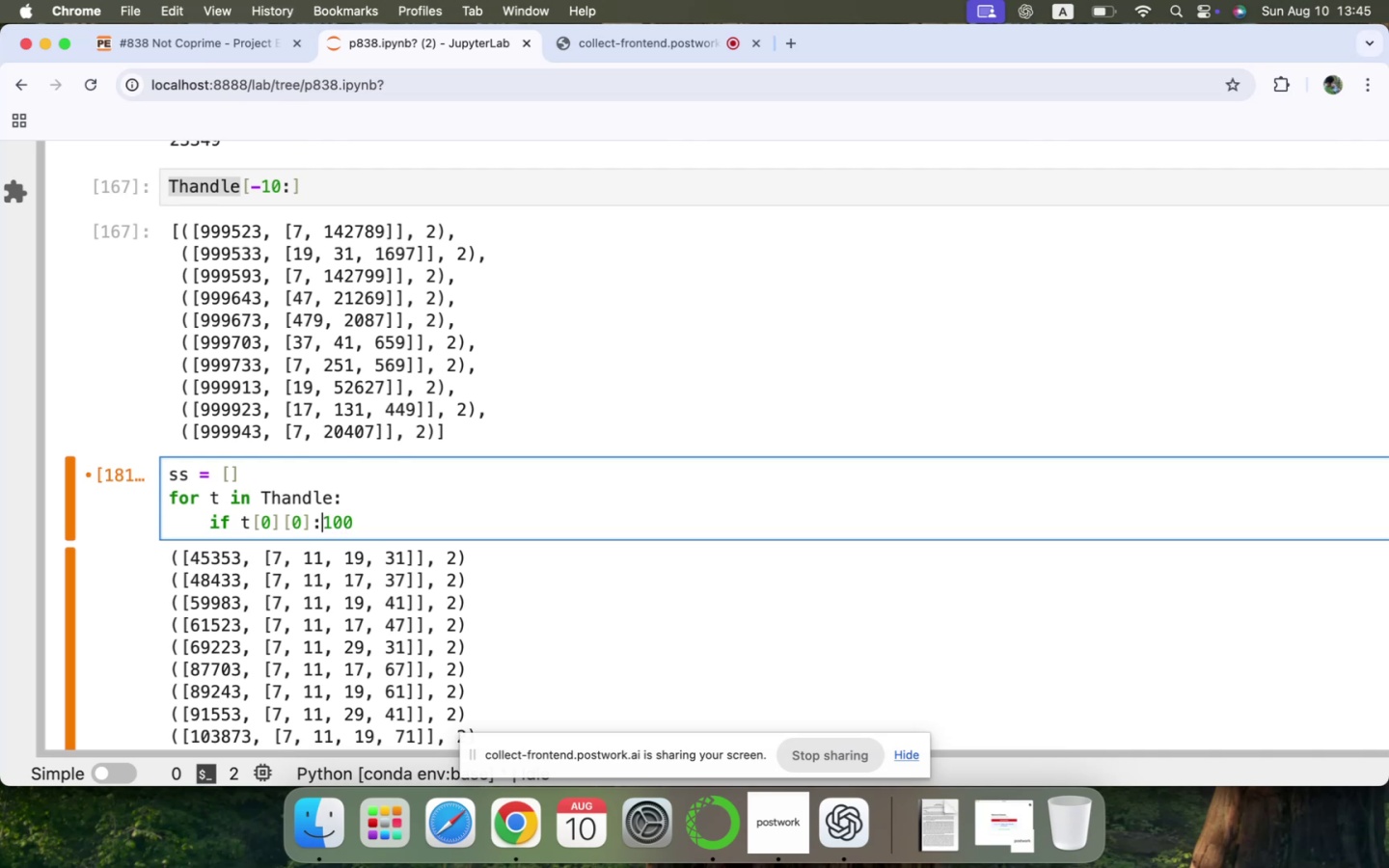 
key(Backspace)
 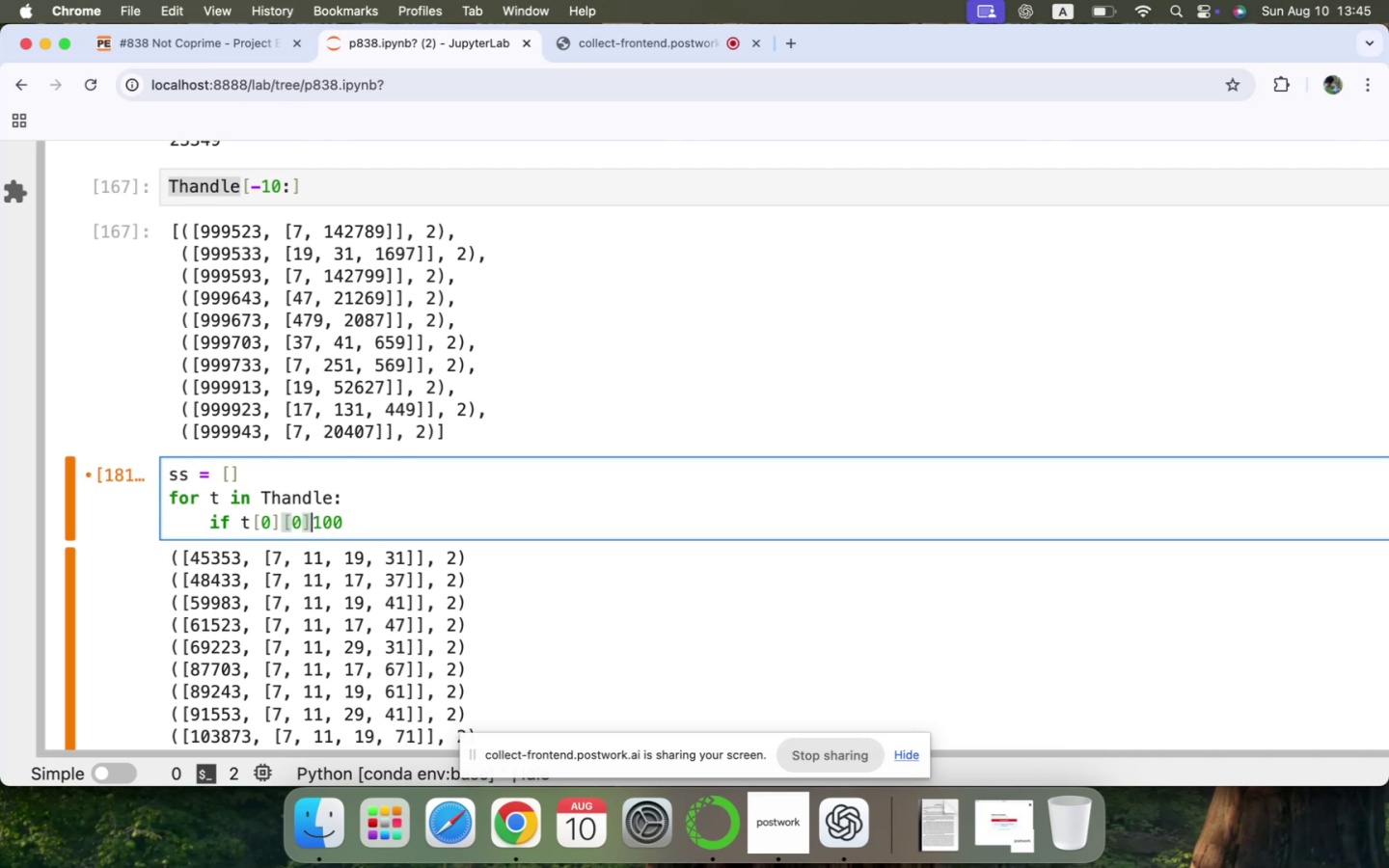 
key(Shift+Period)
 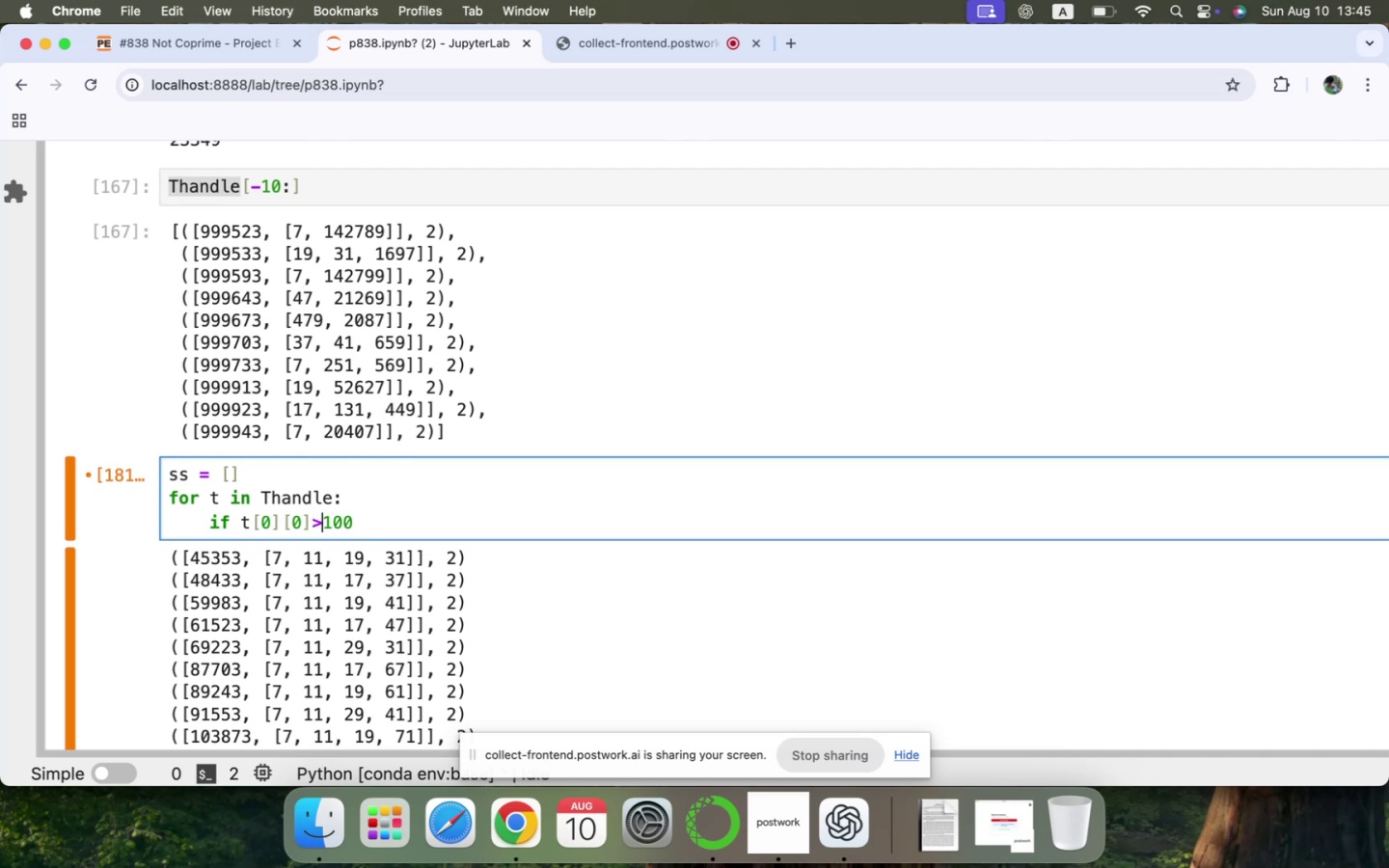 
key(ArrowDown)
 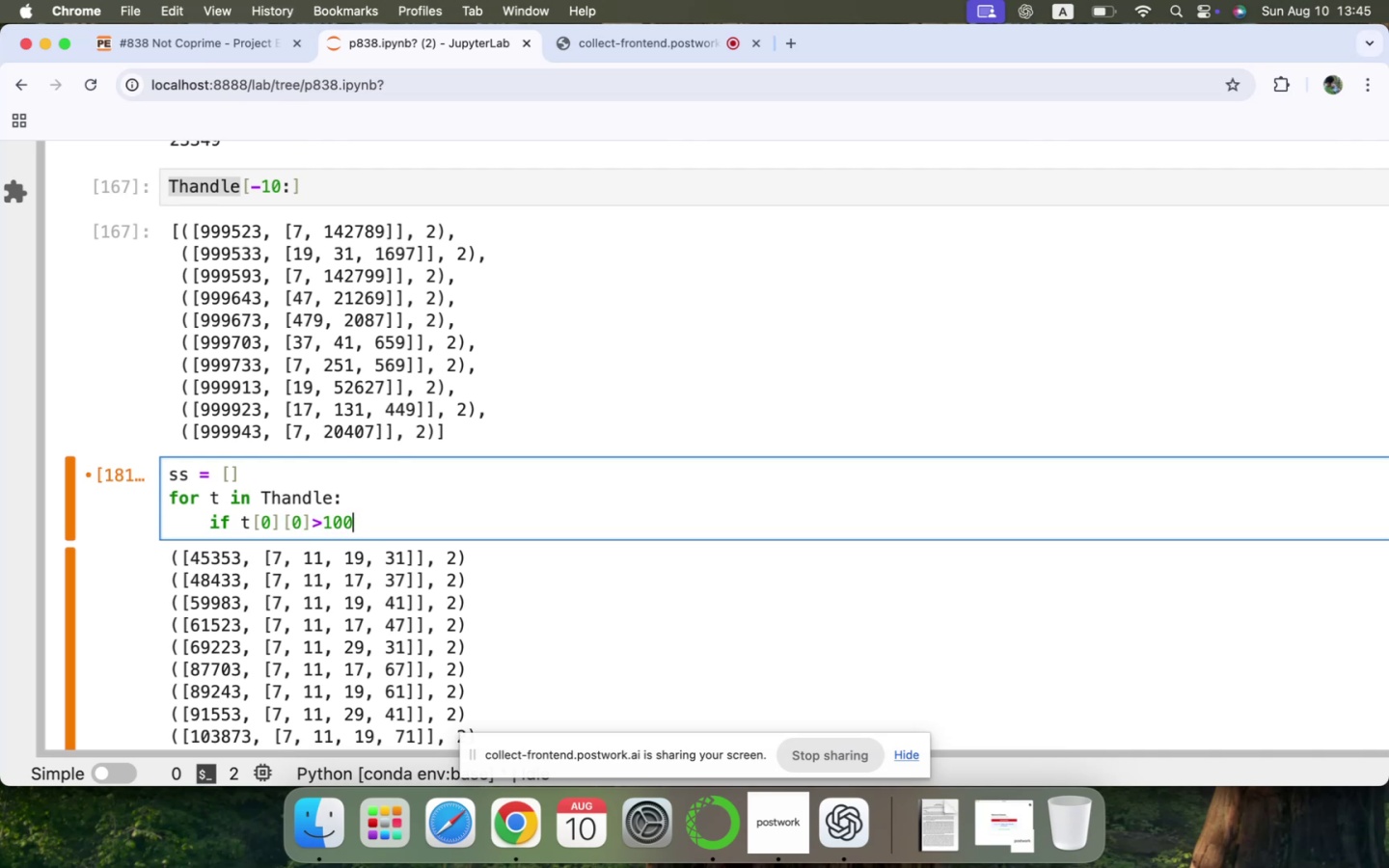 
key(Shift+Semicolon)
 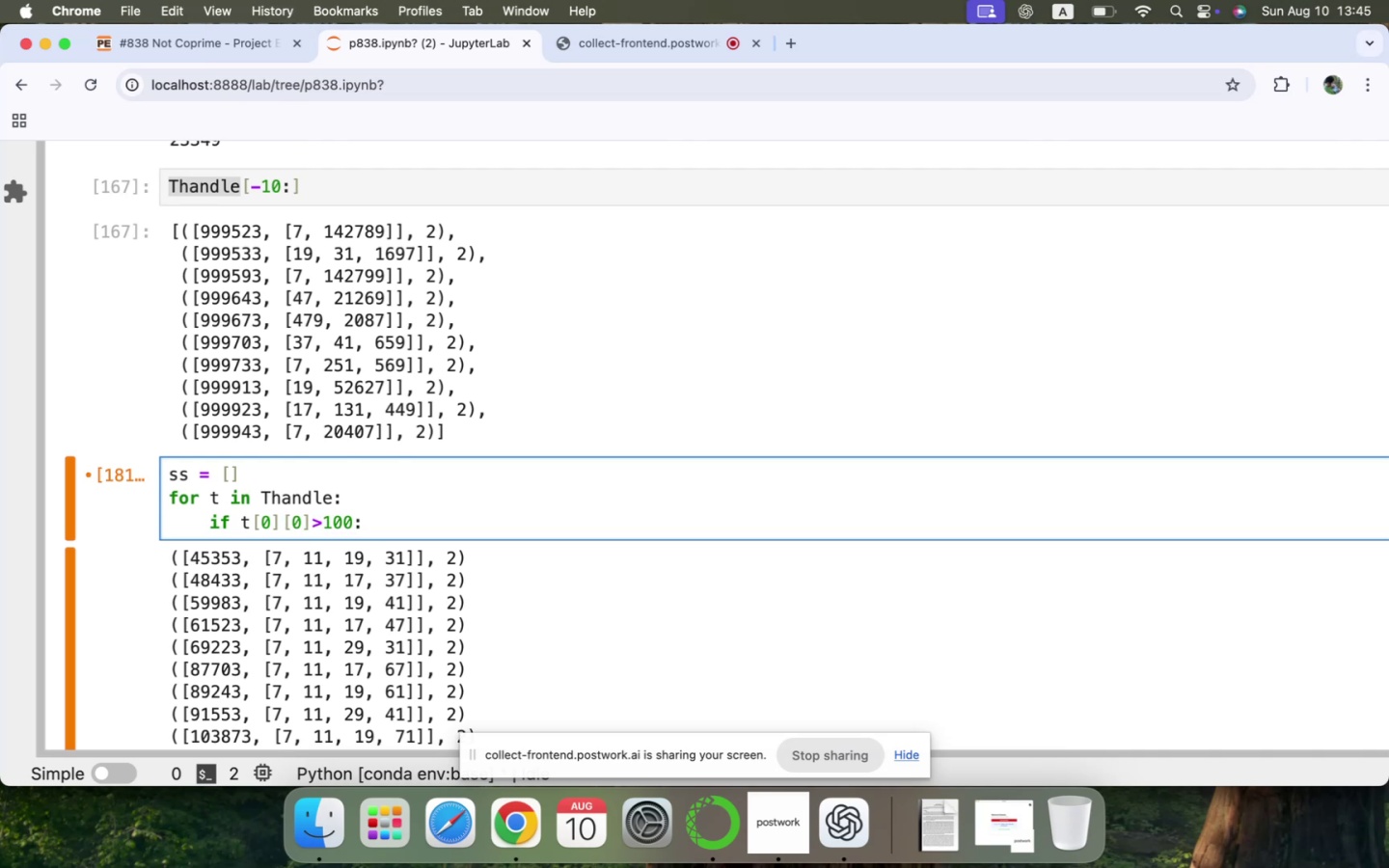 
key(Enter)
 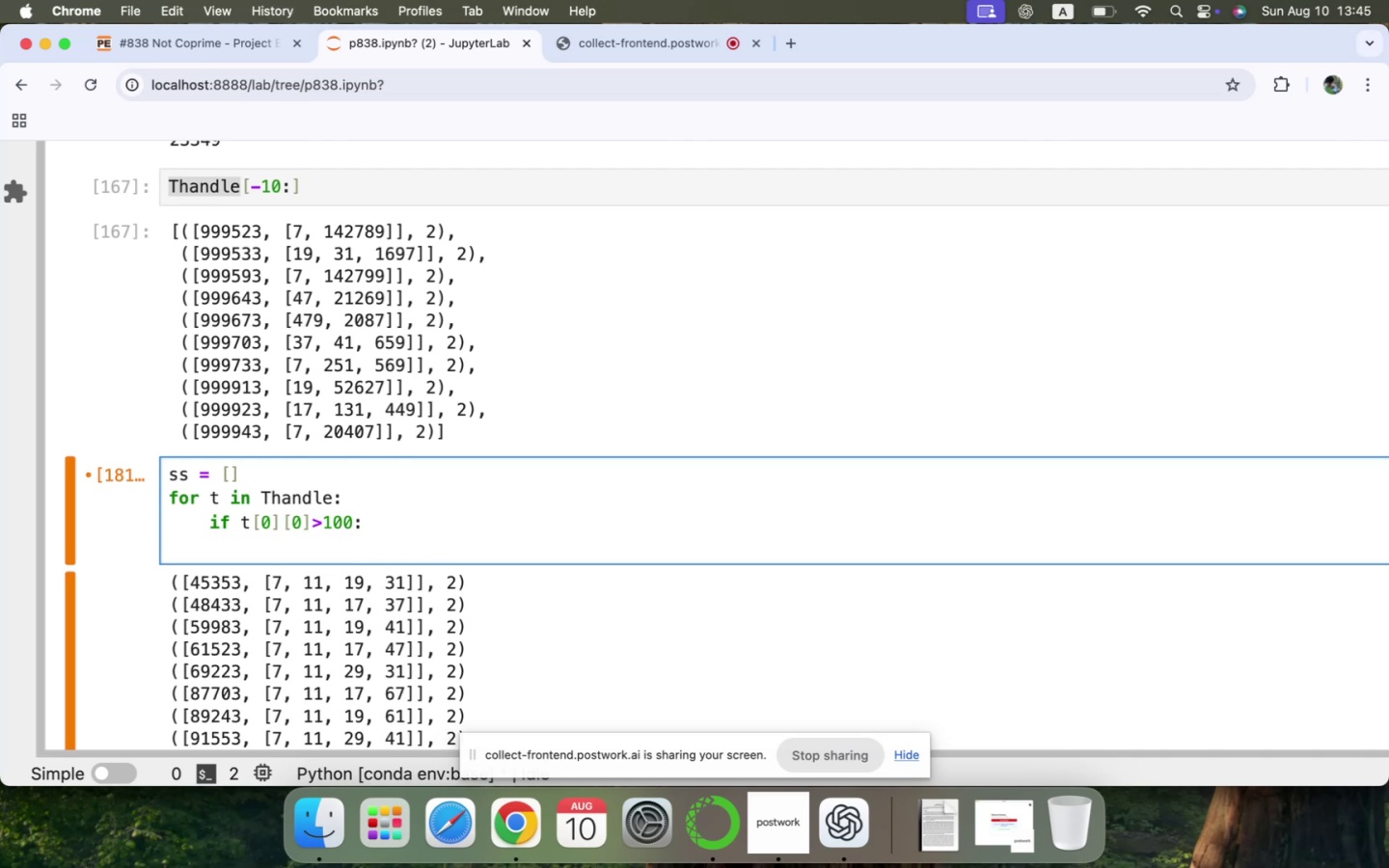 
type(print(t)
 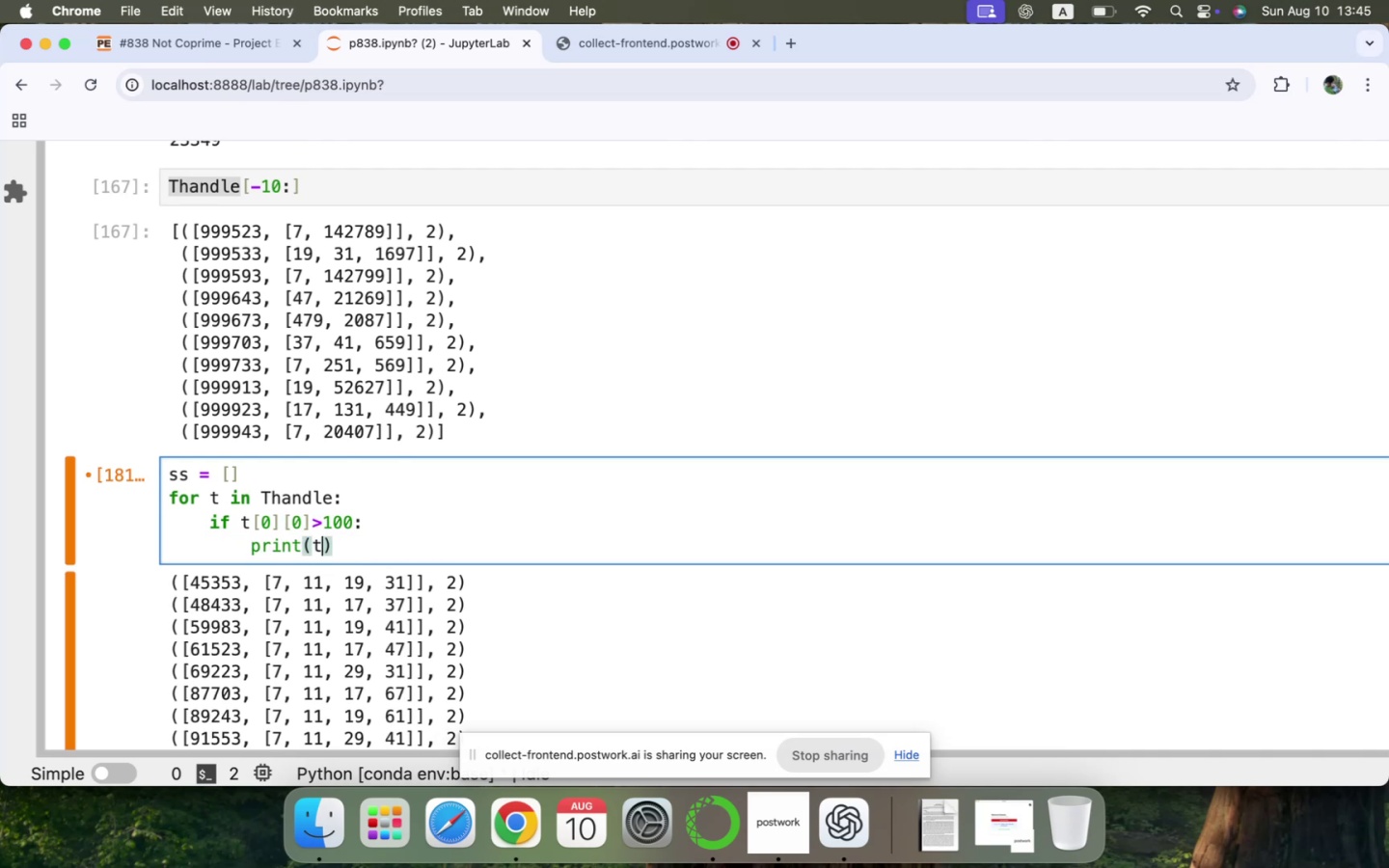 
key(Shift+Enter)
 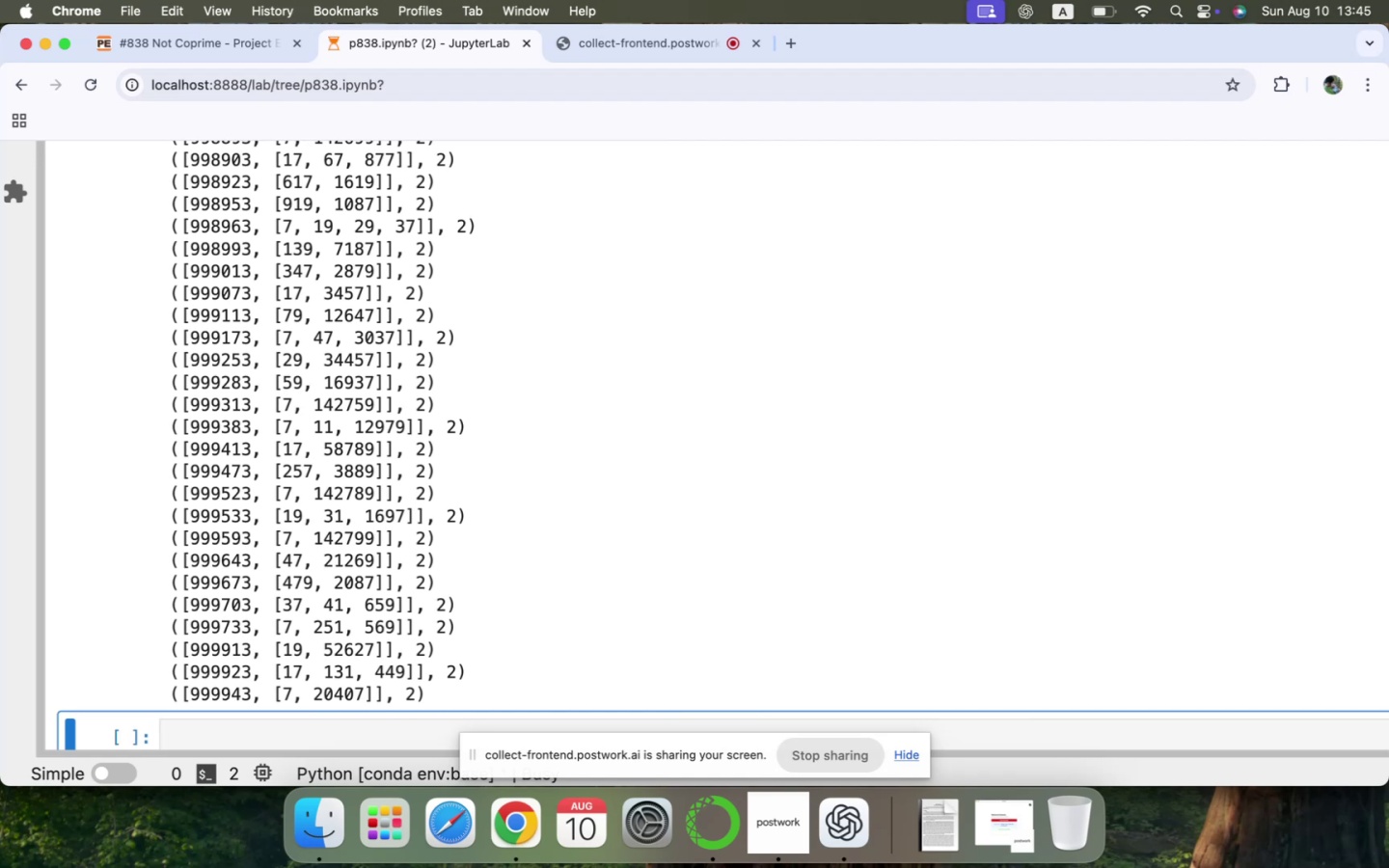 
scroll: coordinate [400, 511], scroll_direction: up, amount: 257.0
 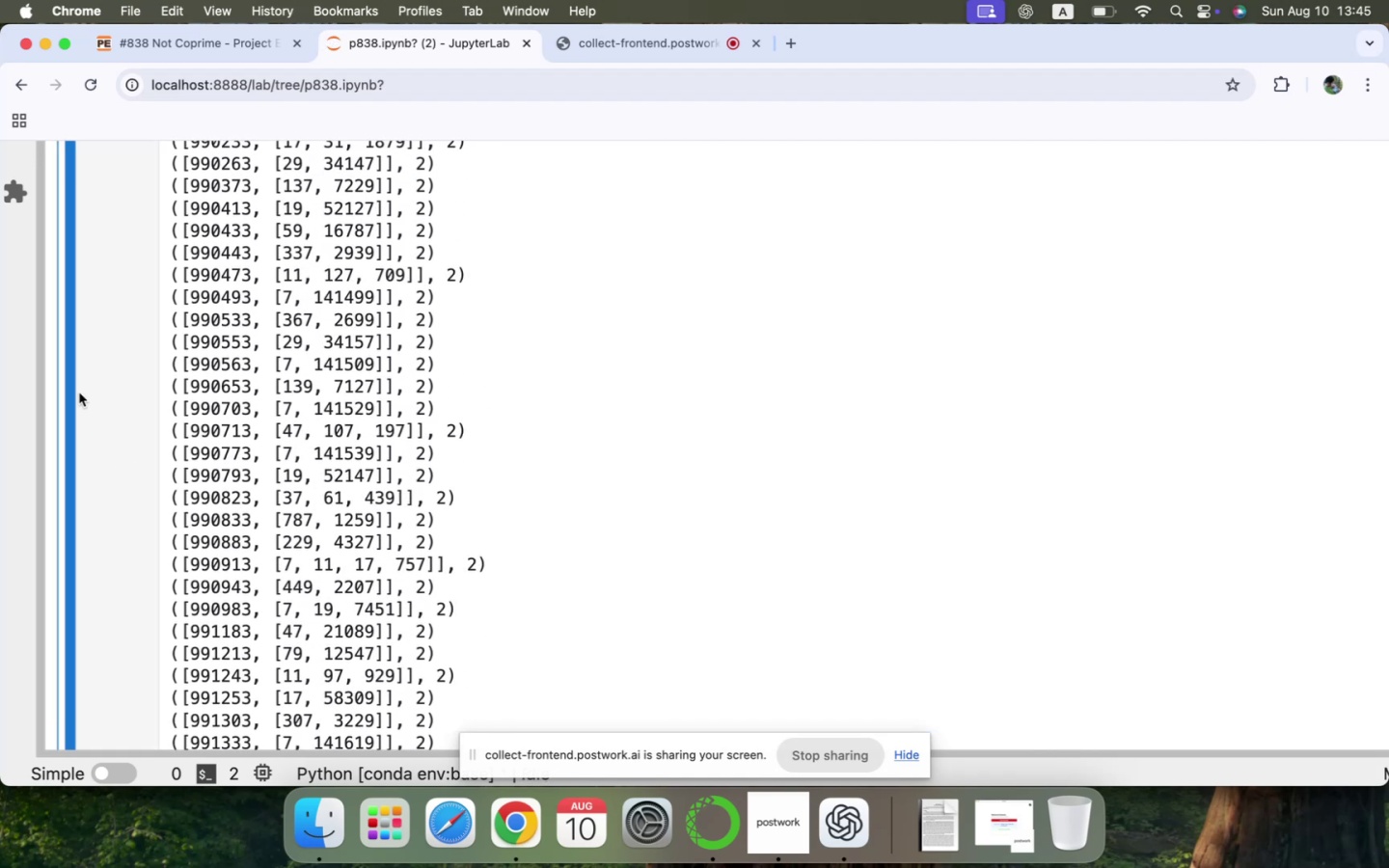 
left_click([68, 378])
 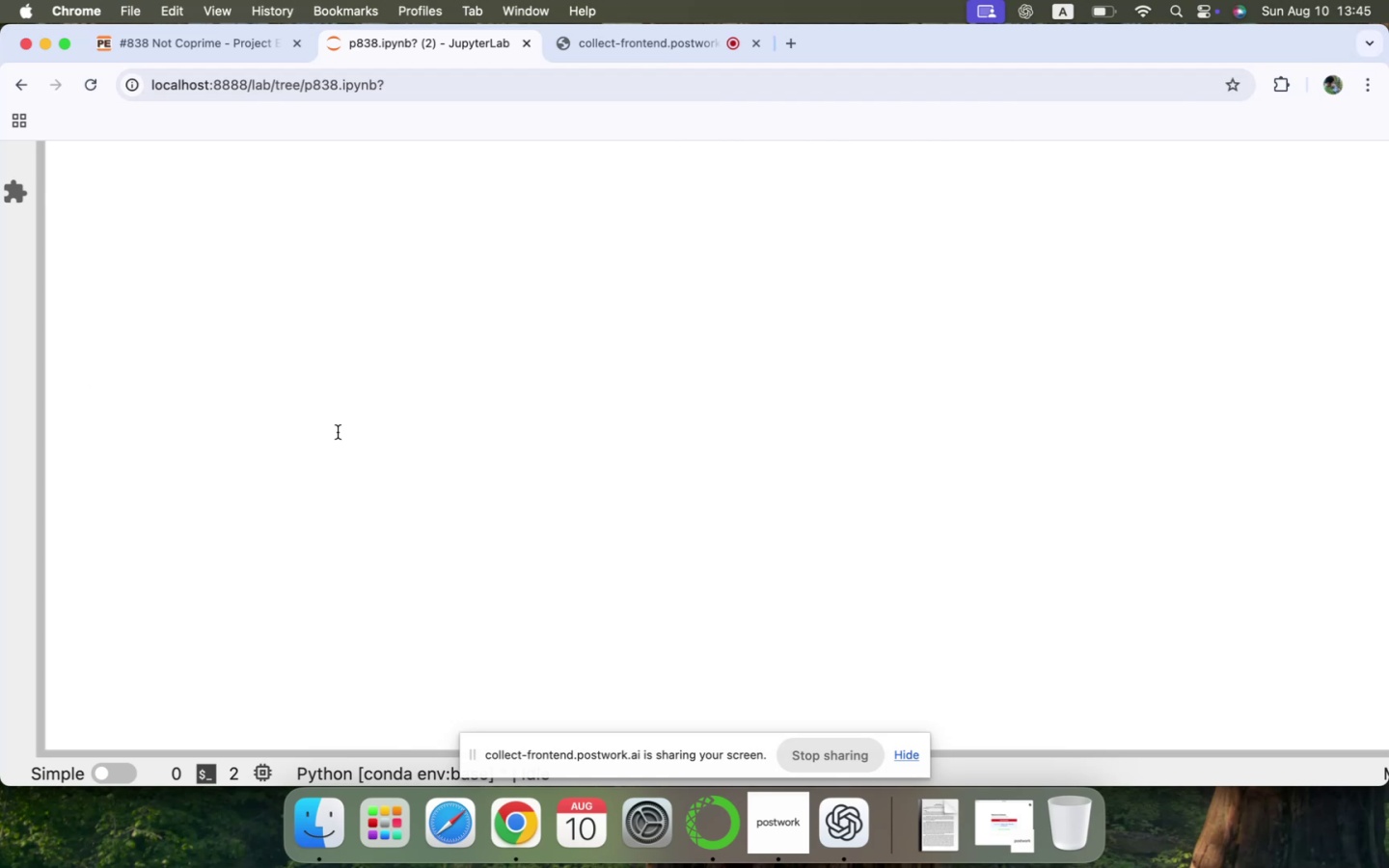 
scroll: coordinate [347, 443], scroll_direction: up, amount: 53.0
 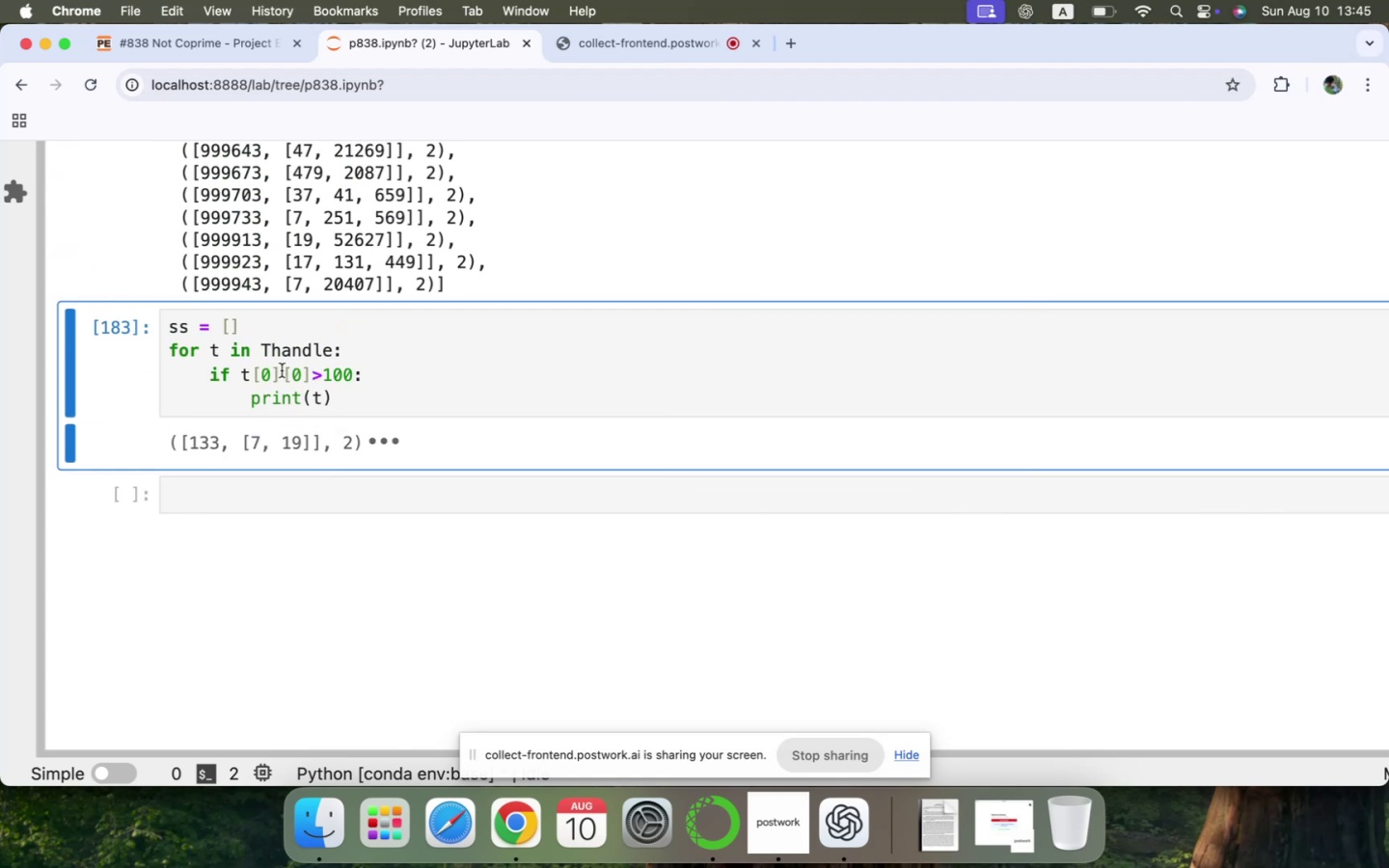 
left_click([282, 372])
 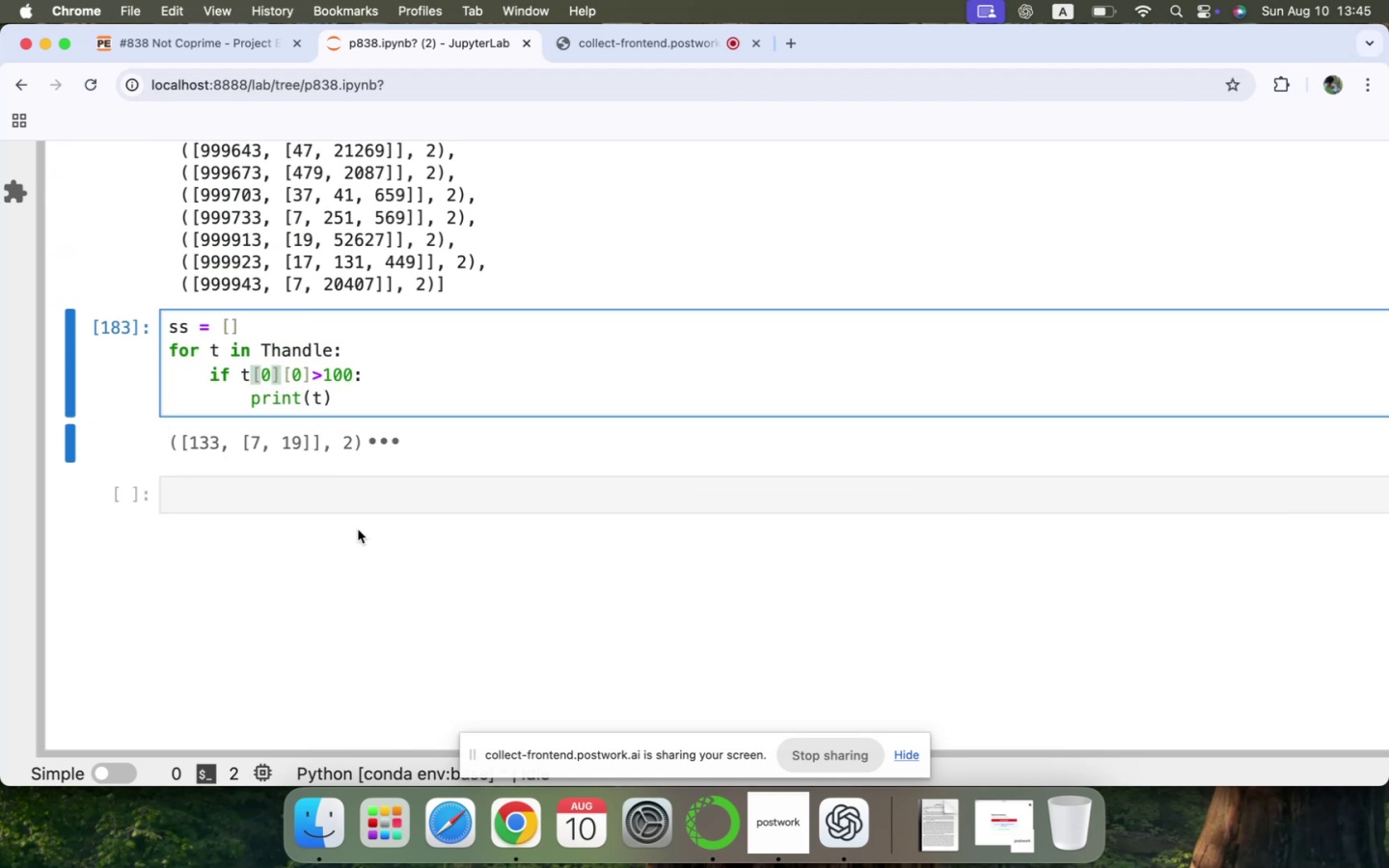 
key(BracketLeft)
 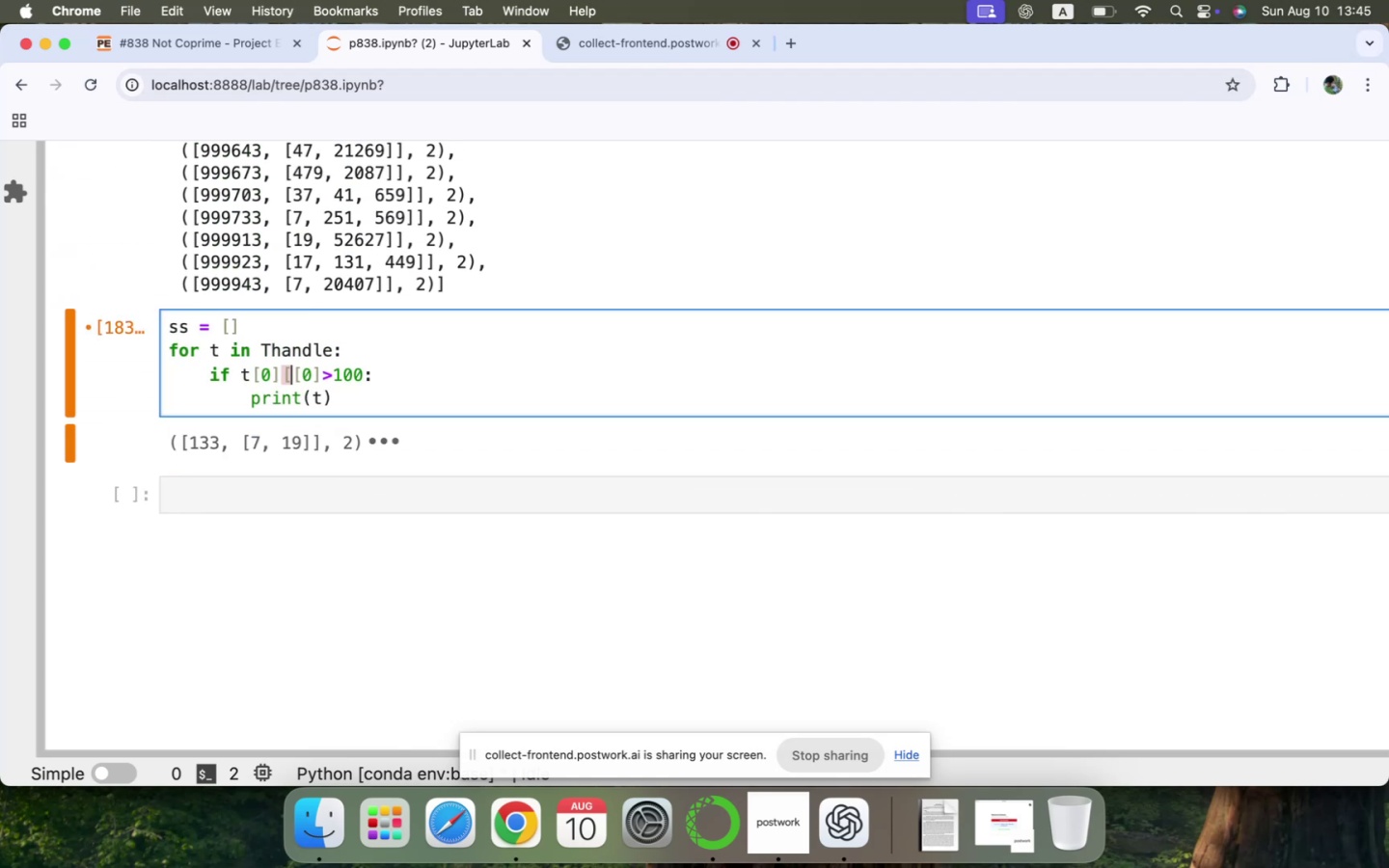 
key(BracketRight)
 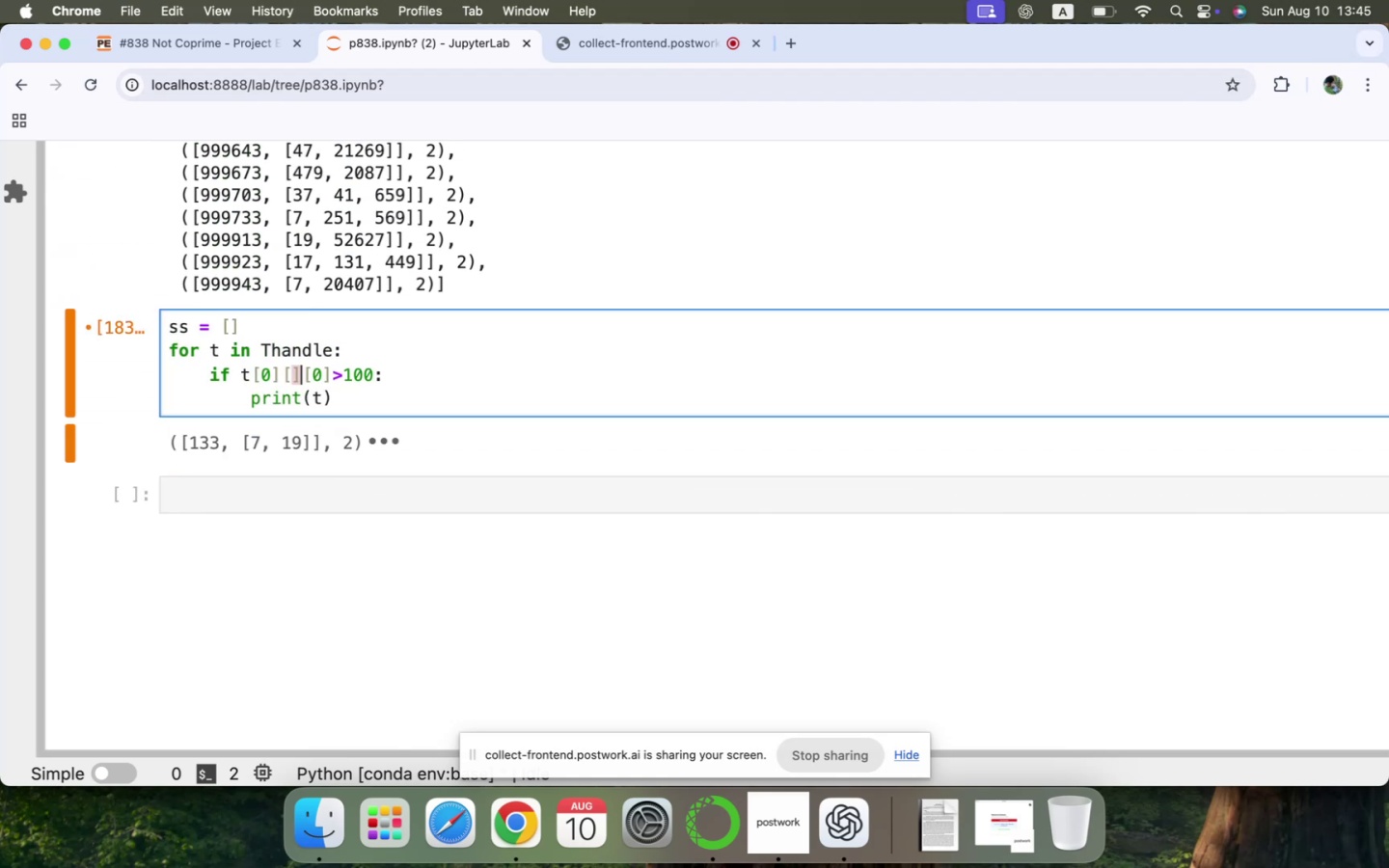 
key(ArrowLeft)
 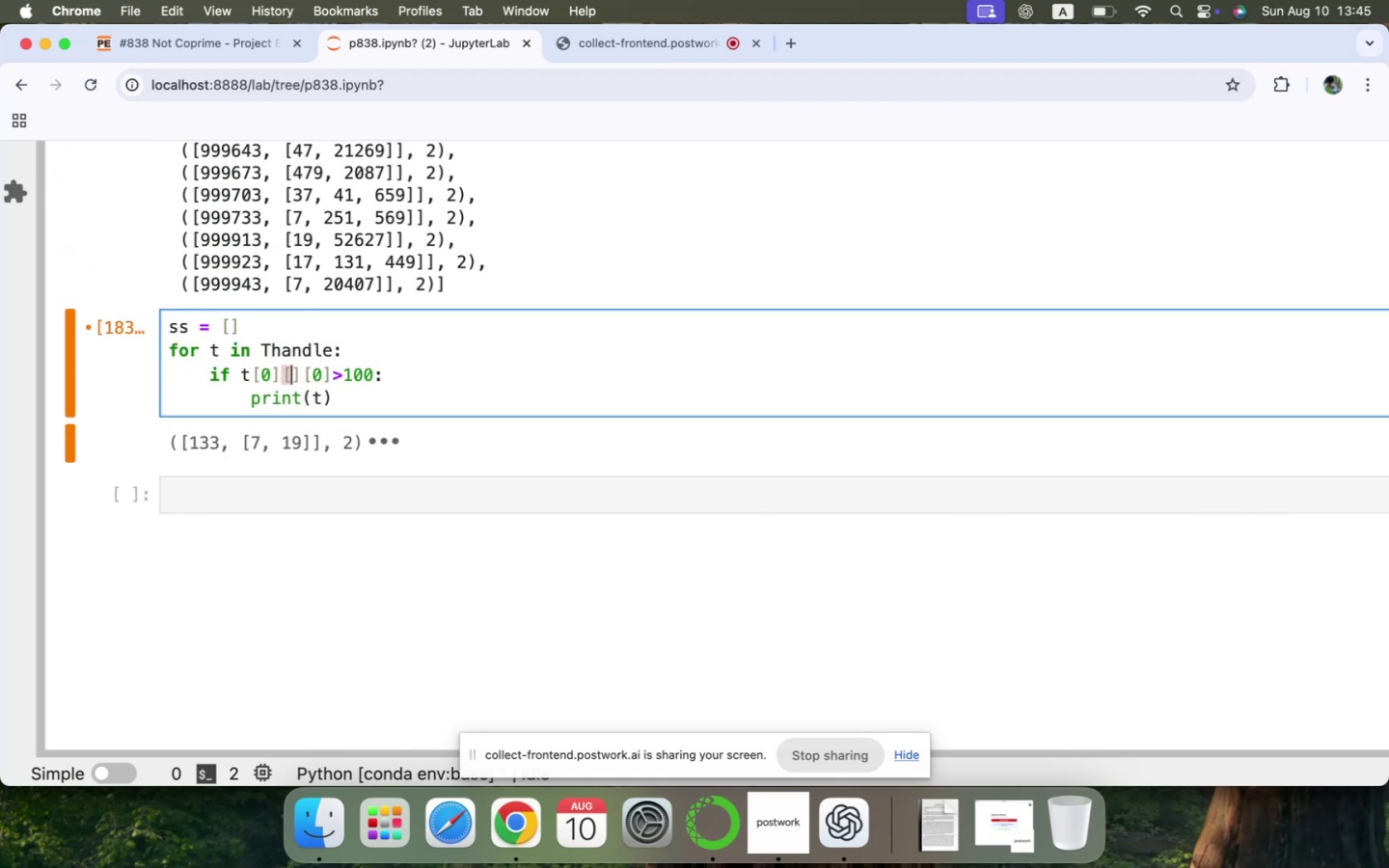 
key(1)
 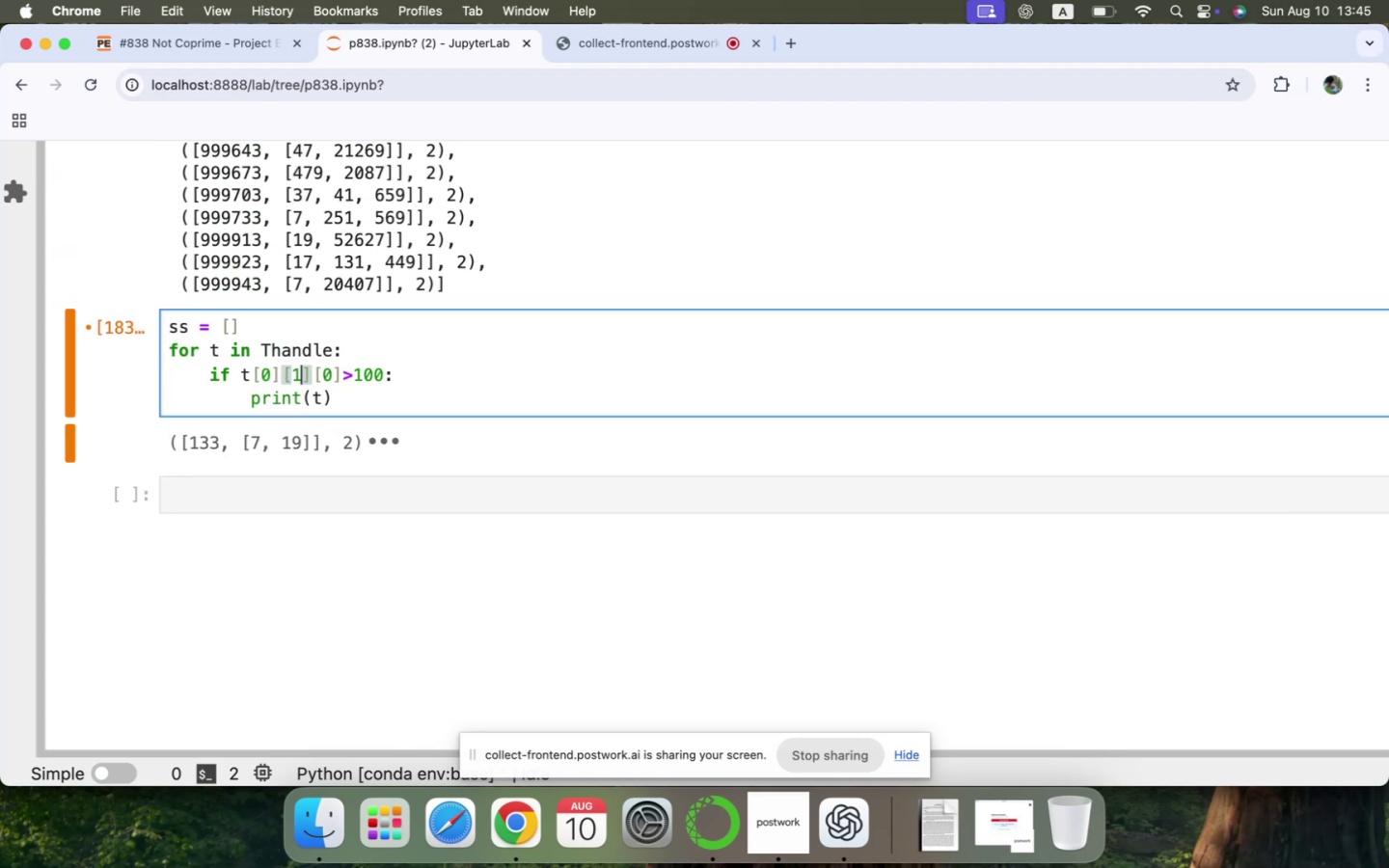 
key(Shift+ShiftRight)
 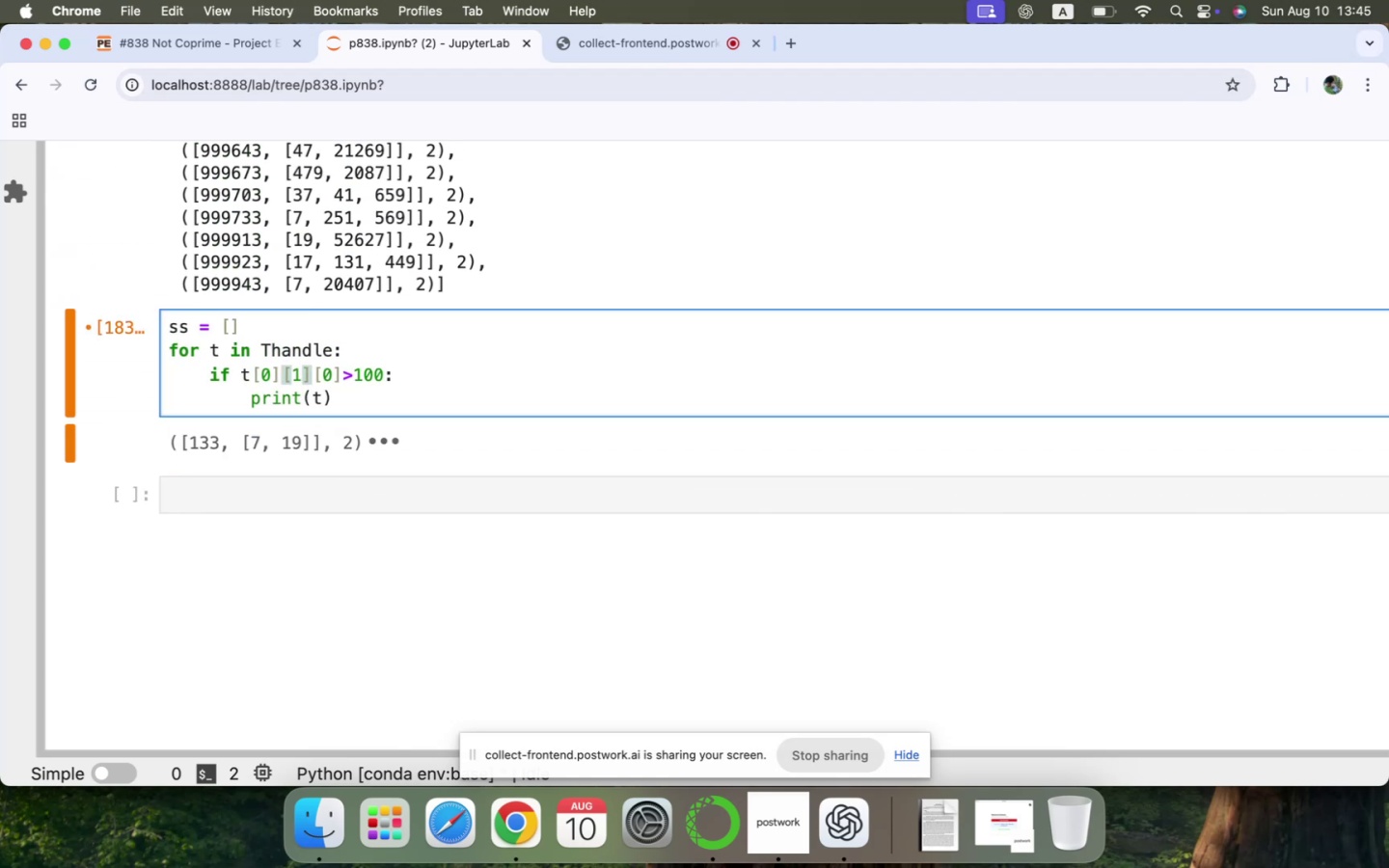 
key(Shift+Enter)
 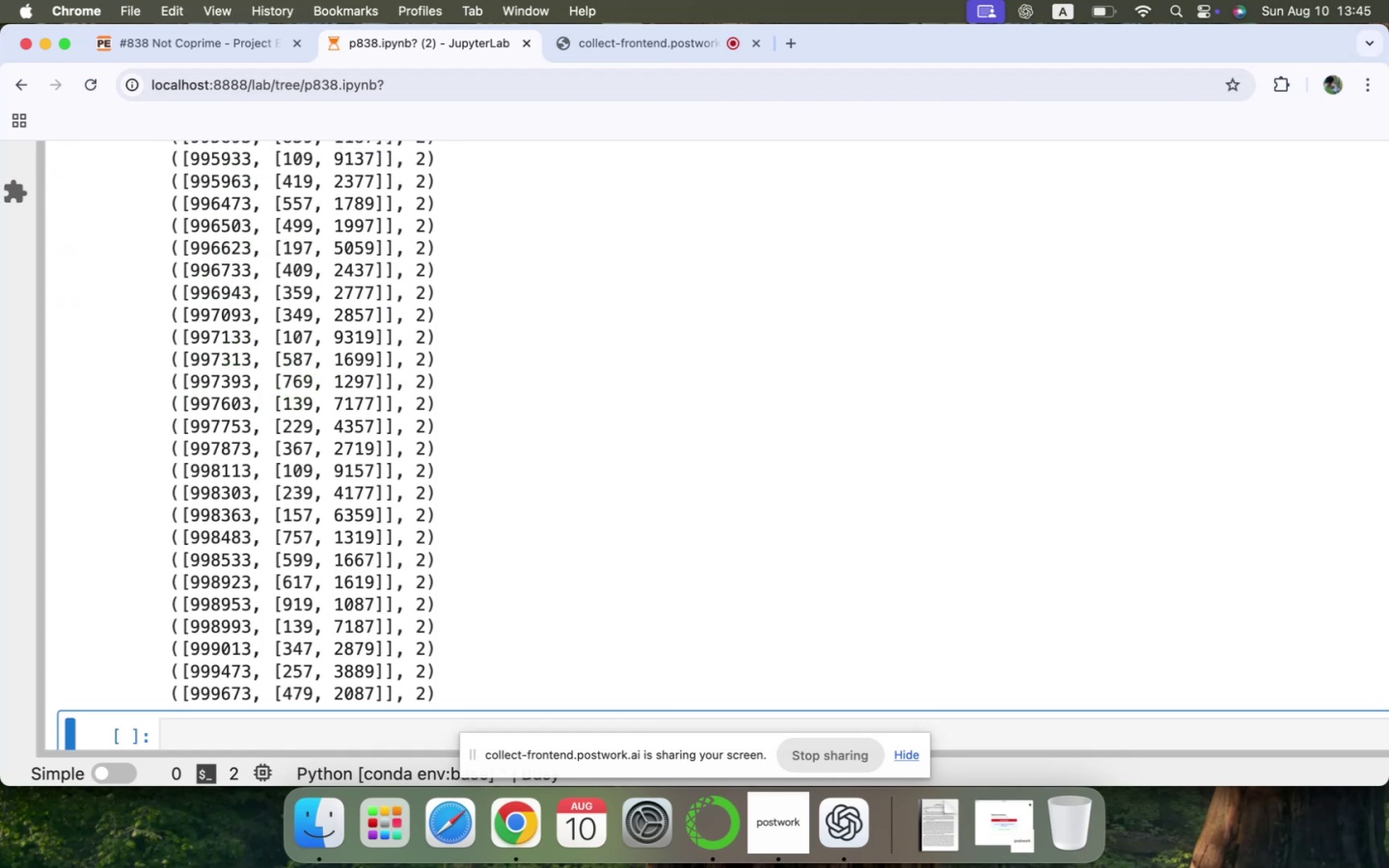 
scroll: coordinate [358, 529], scroll_direction: up, amount: 93.0
 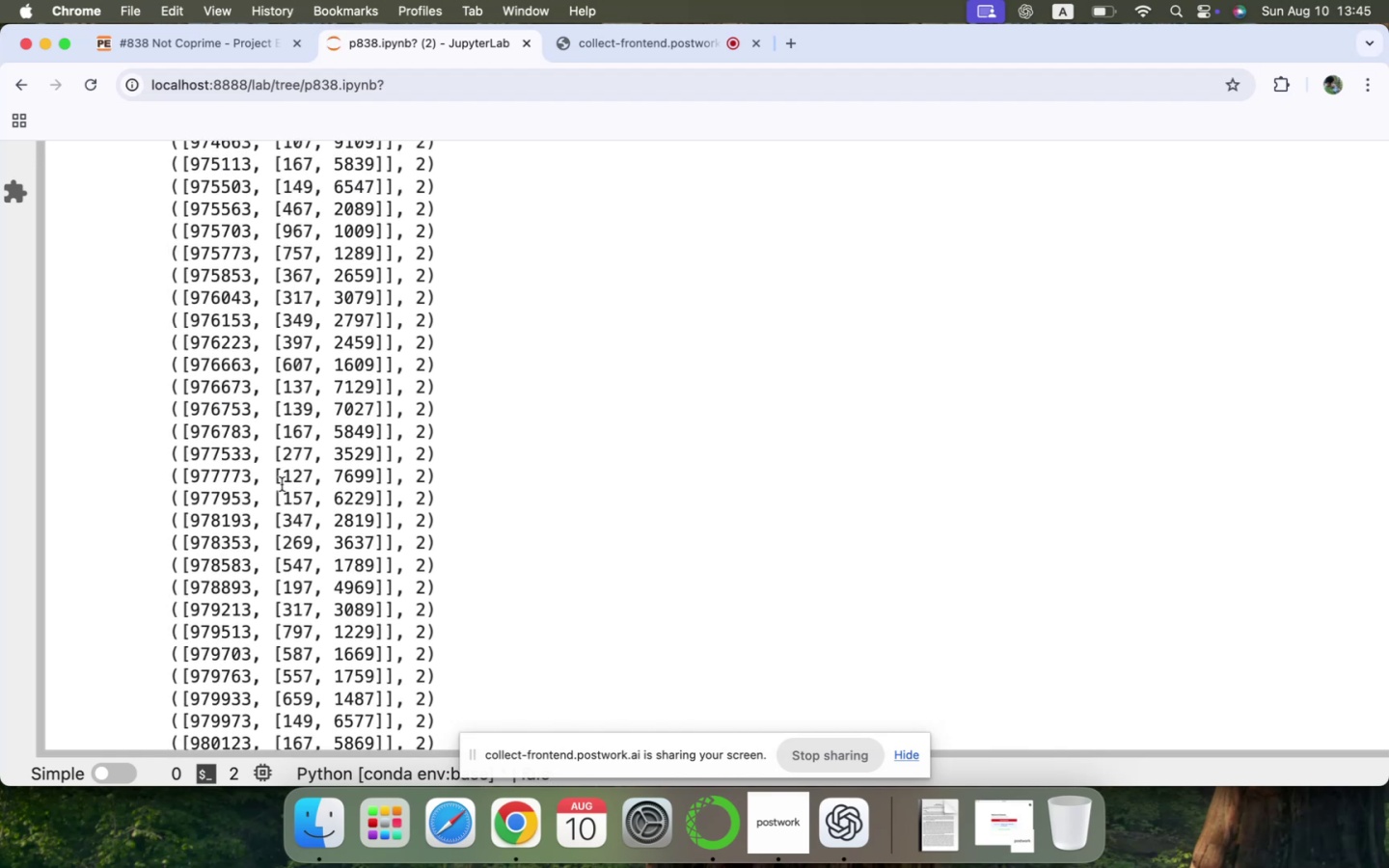 
left_click([290, 514])
 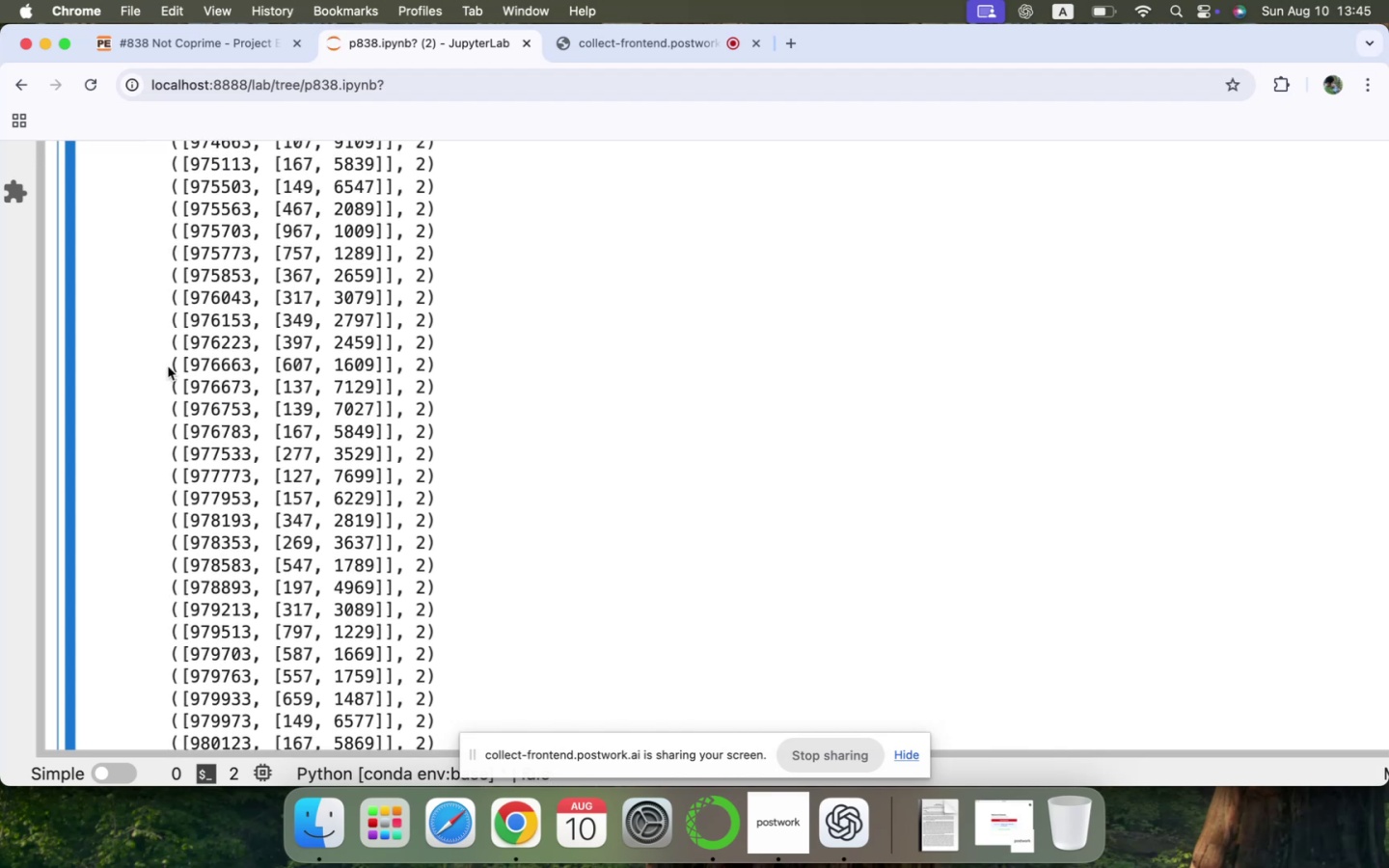 
scroll: coordinate [193, 357], scroll_direction: up, amount: 1615.0
 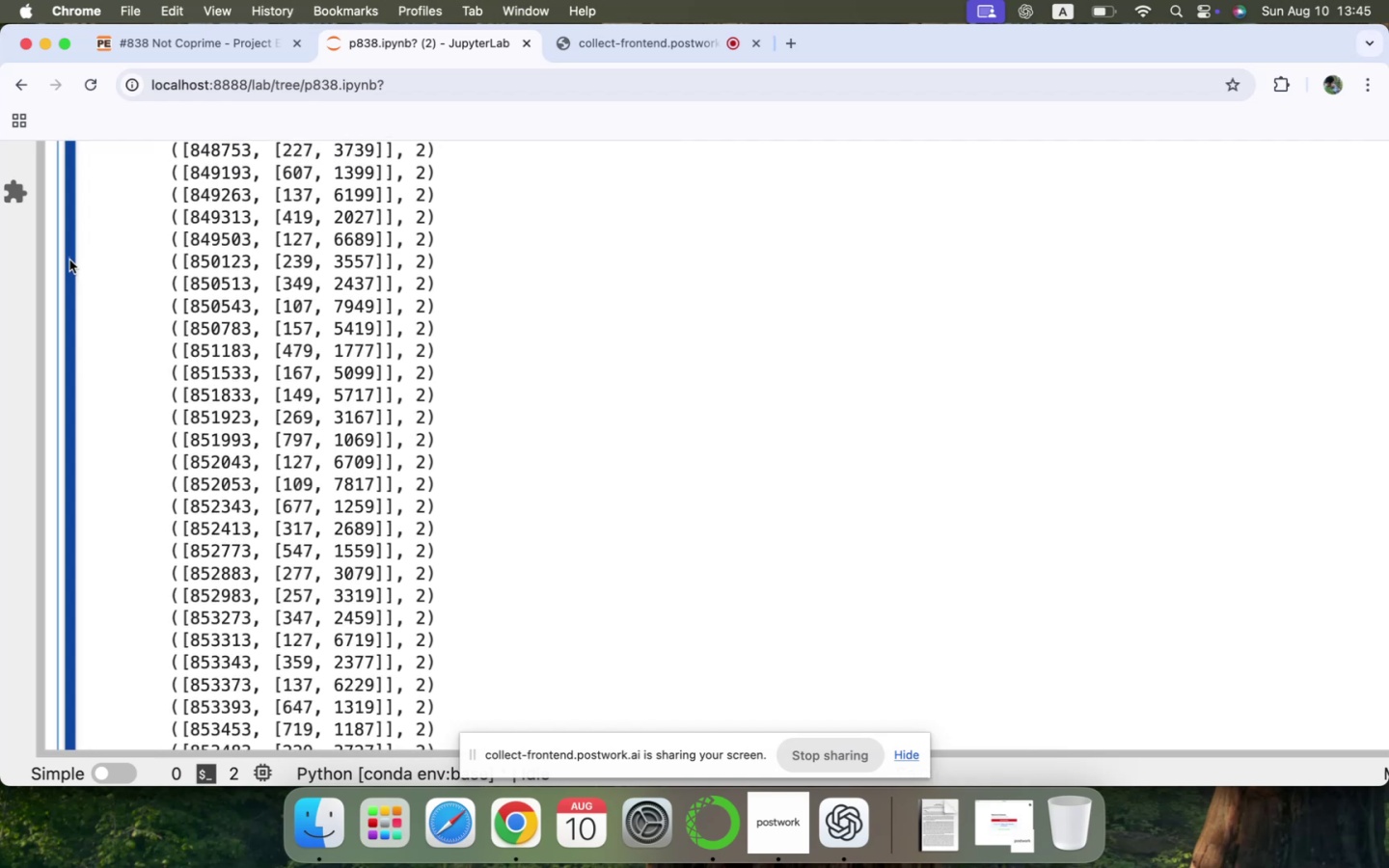 
left_click([69, 259])
 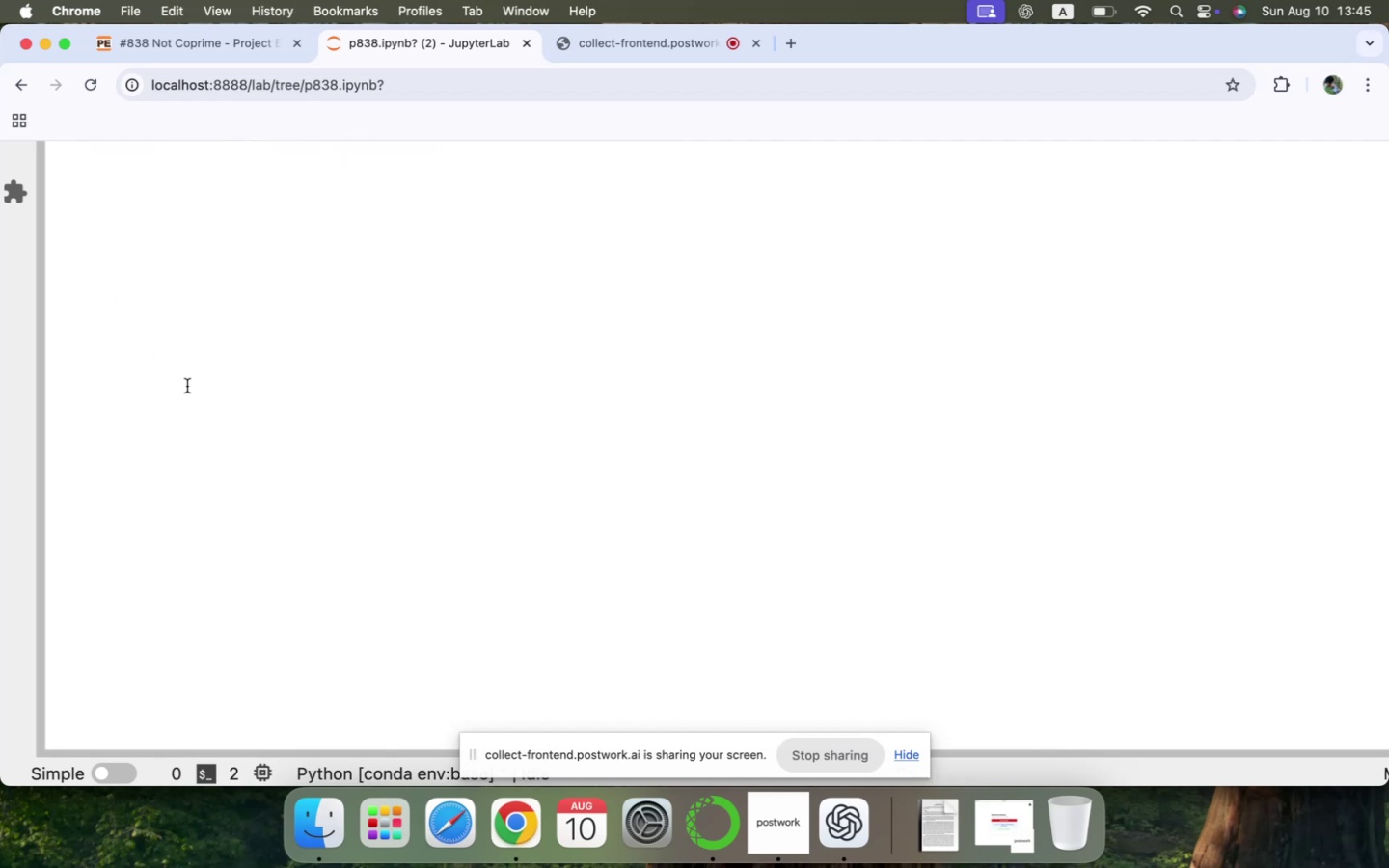 
scroll: coordinate [187, 386], scroll_direction: up, amount: 56.0
 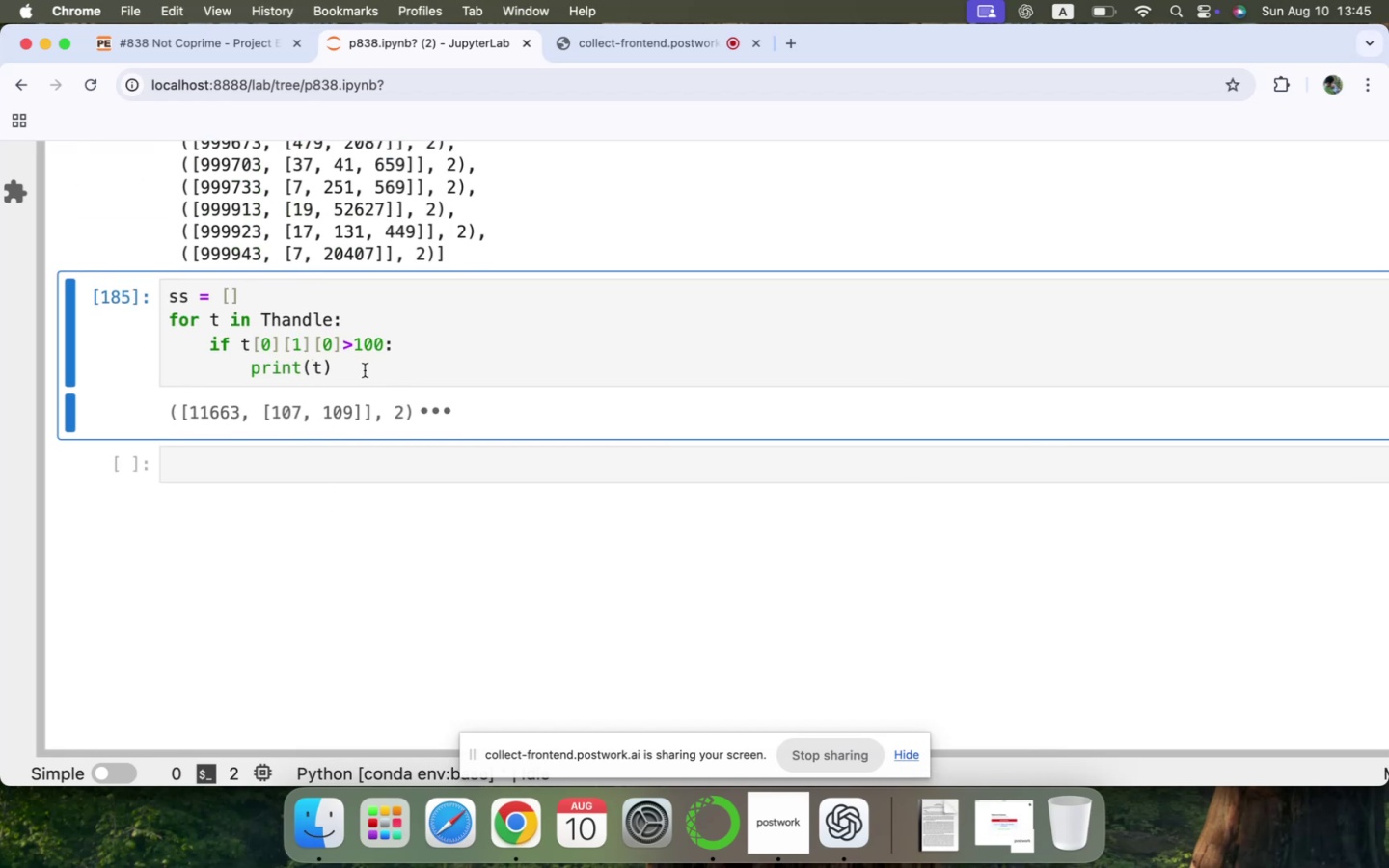 
left_click([342, 370])
 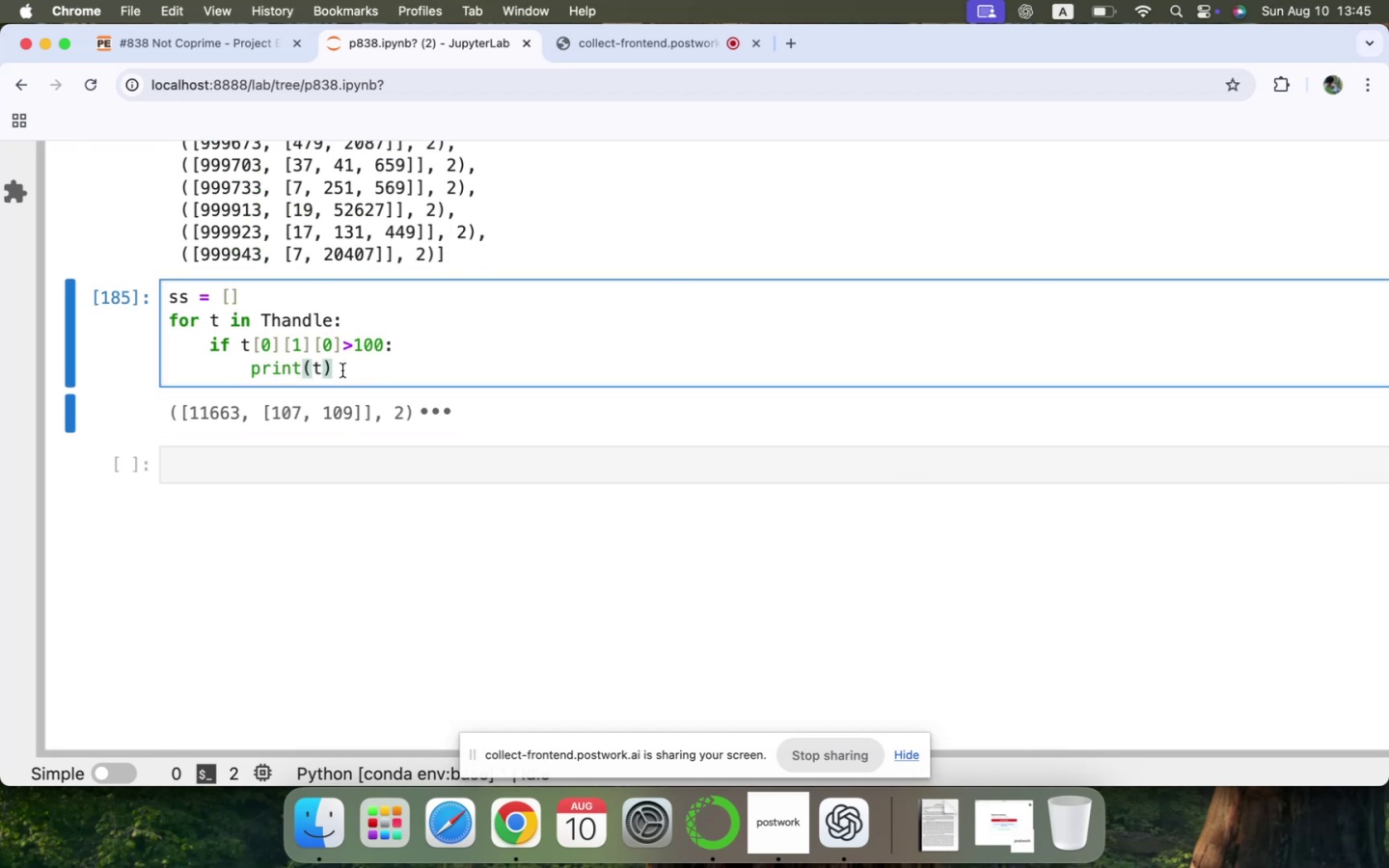 
key(Backspace)
key(Backspace)
key(Backspace)
key(Backspace)
key(Backspace)
key(Backspace)
key(Backspace)
key(Backspace)
type(aa)
key(Backspace)
key(Backspace)
type(ss.append(t)
 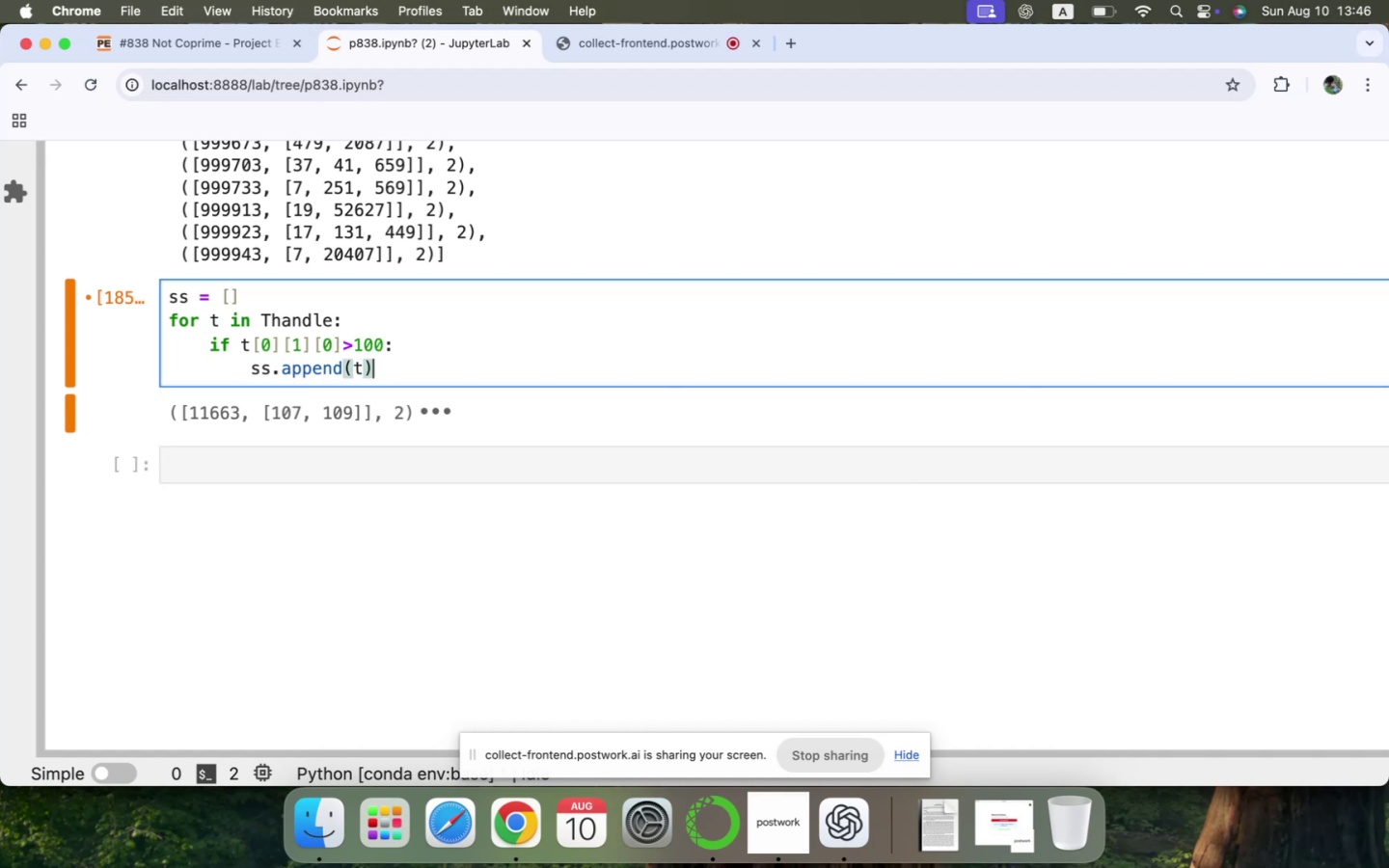 
 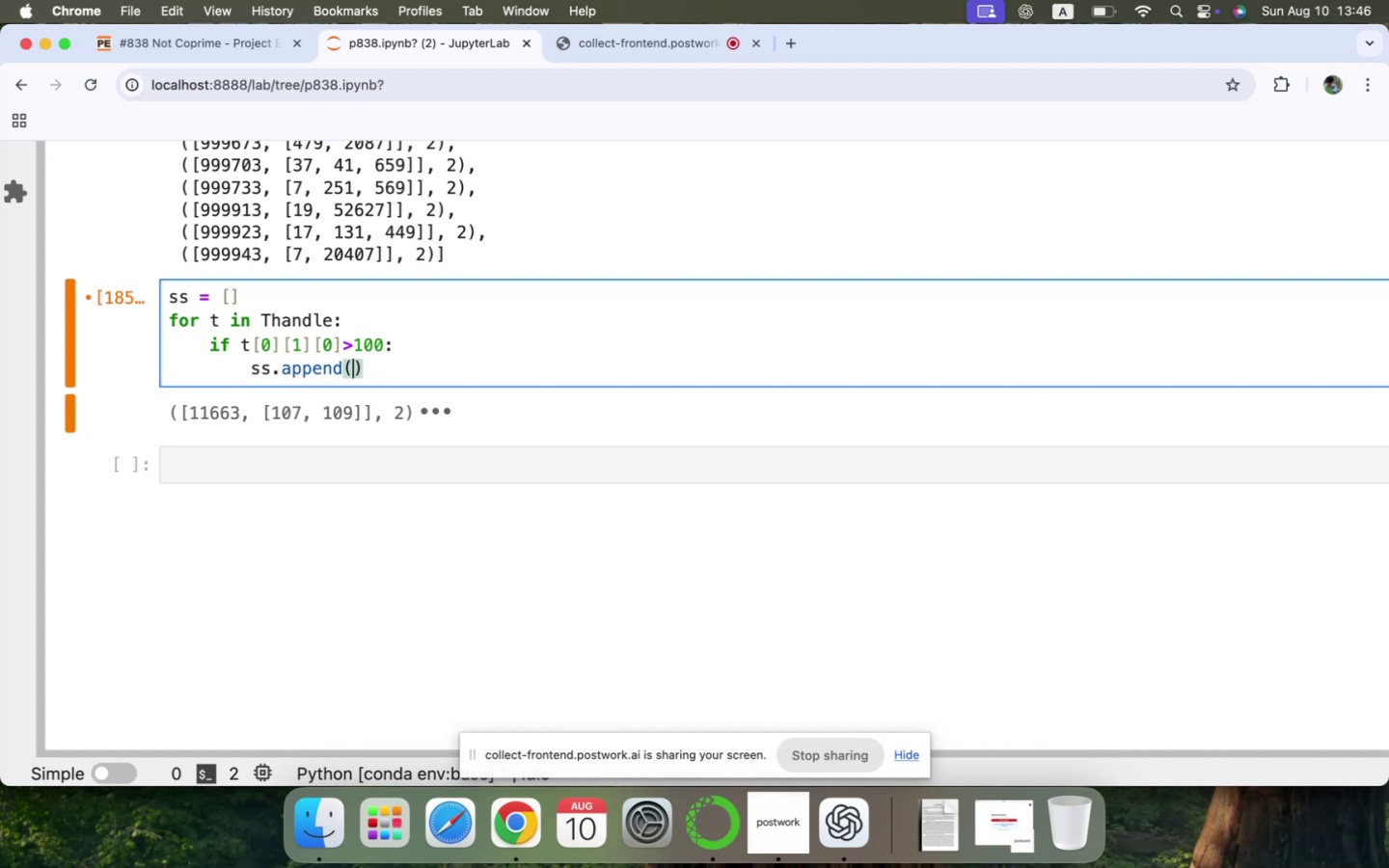 
key(ArrowRight)
 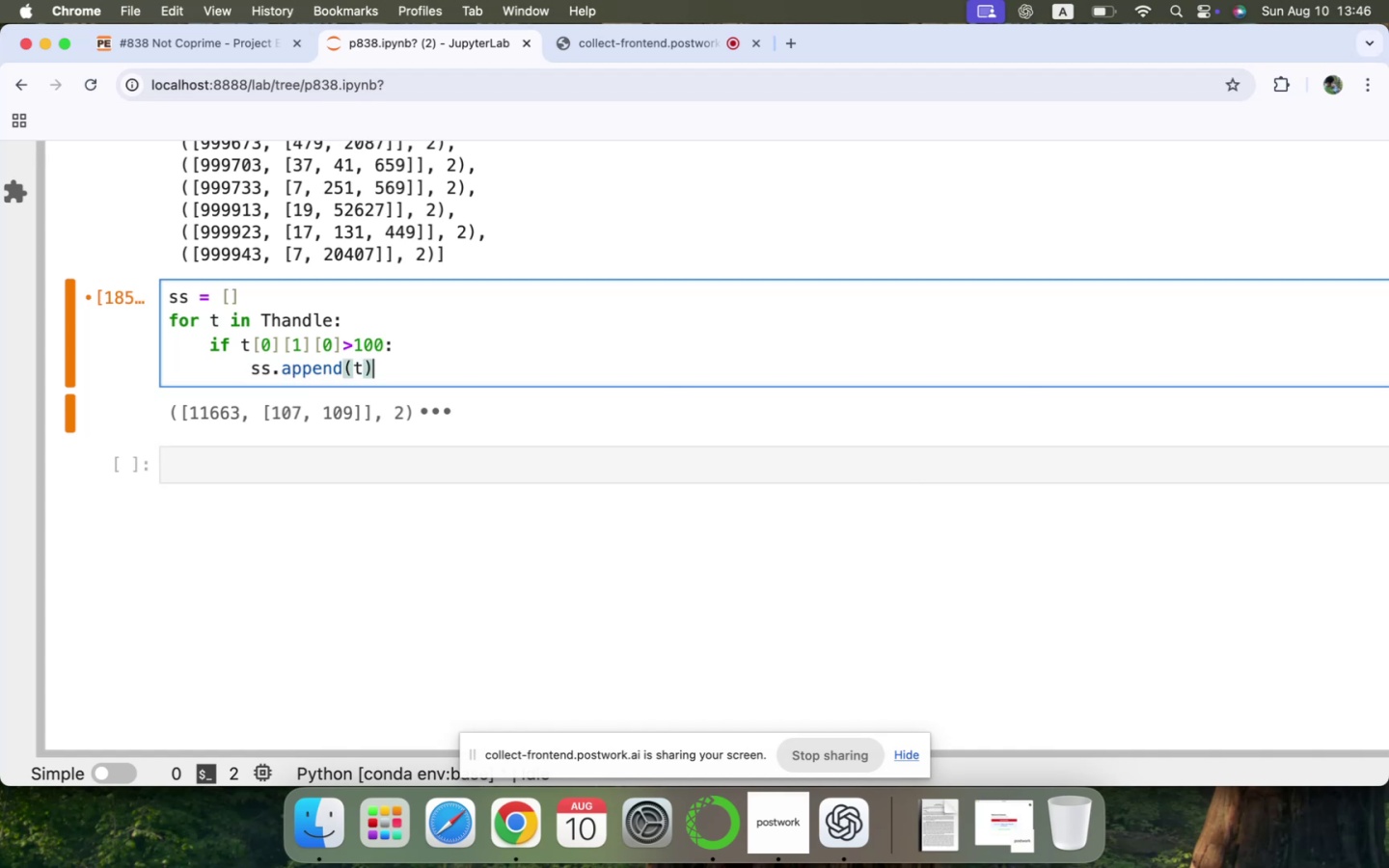 
key(Enter)
 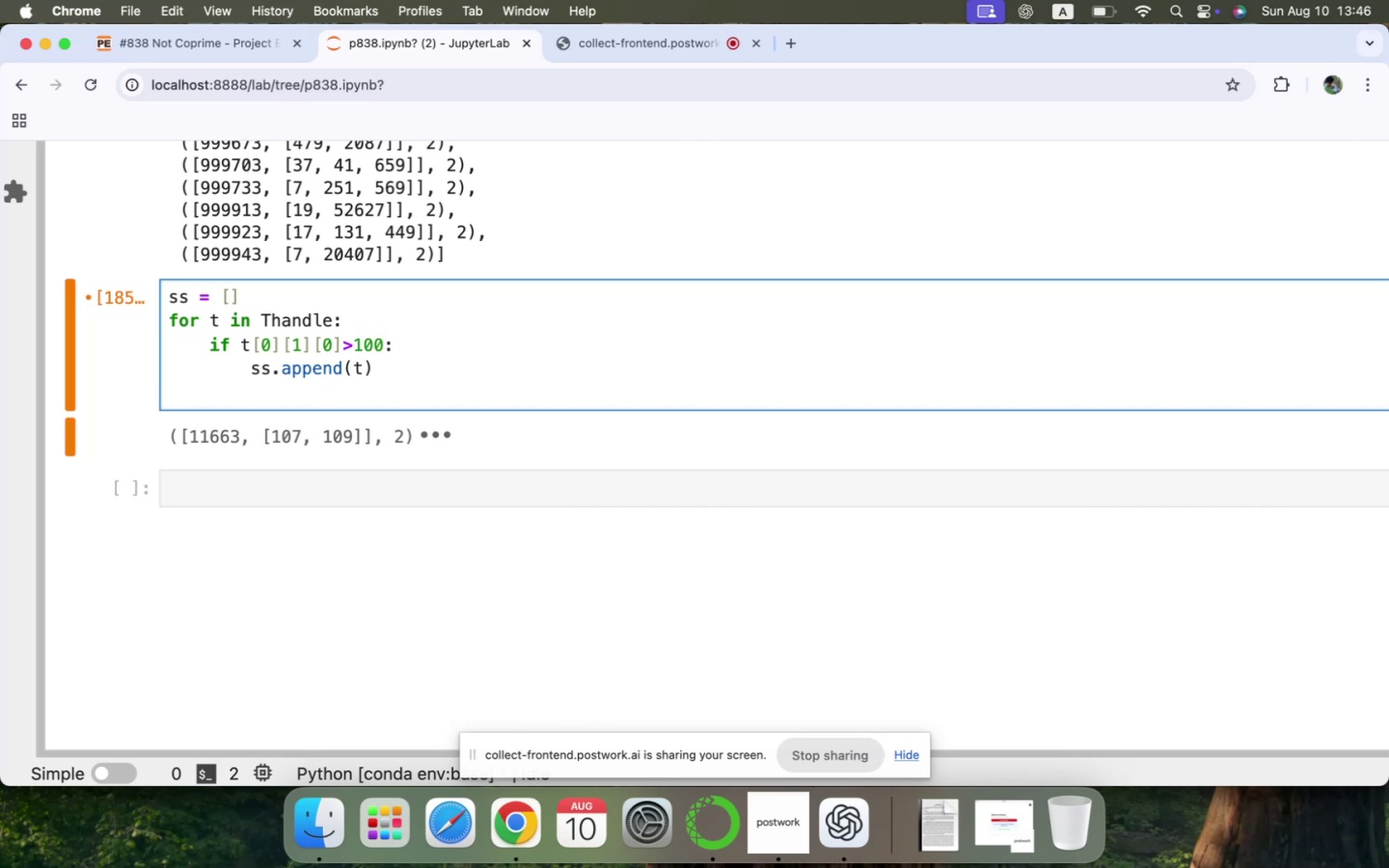 
key(Backspace)
key(Backspace)
type(print(len(ss)
 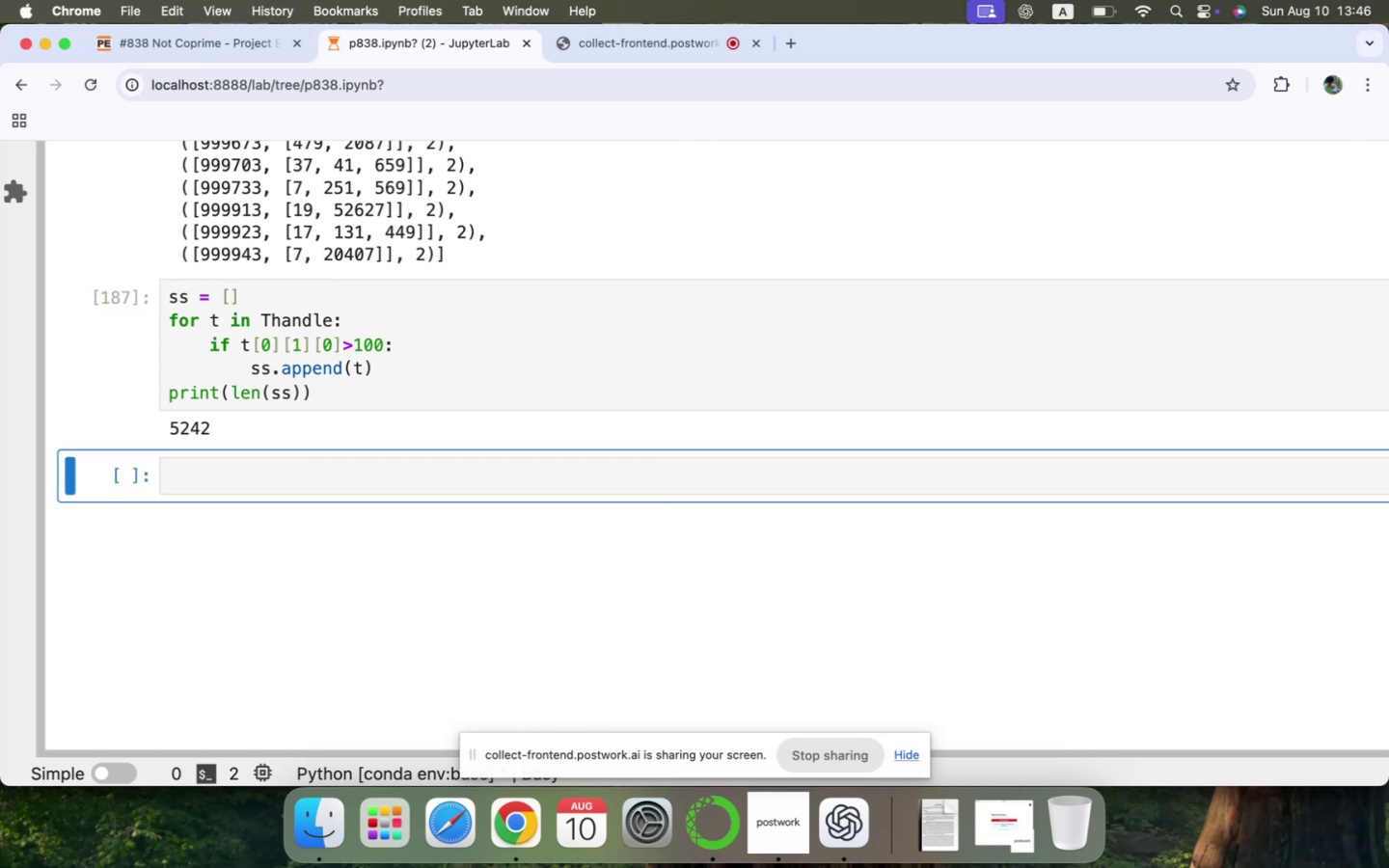 
 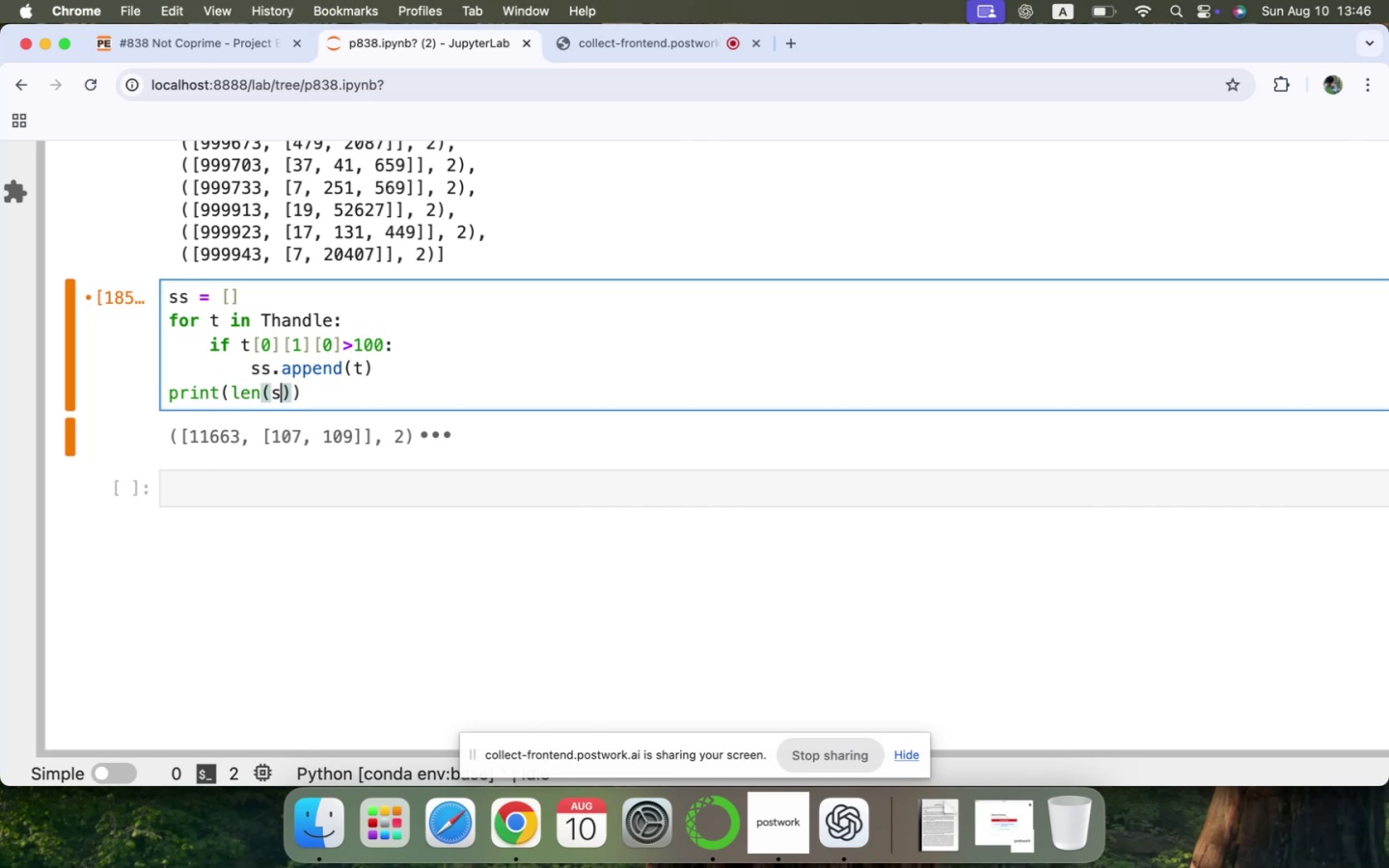 
key(Shift+Enter)
 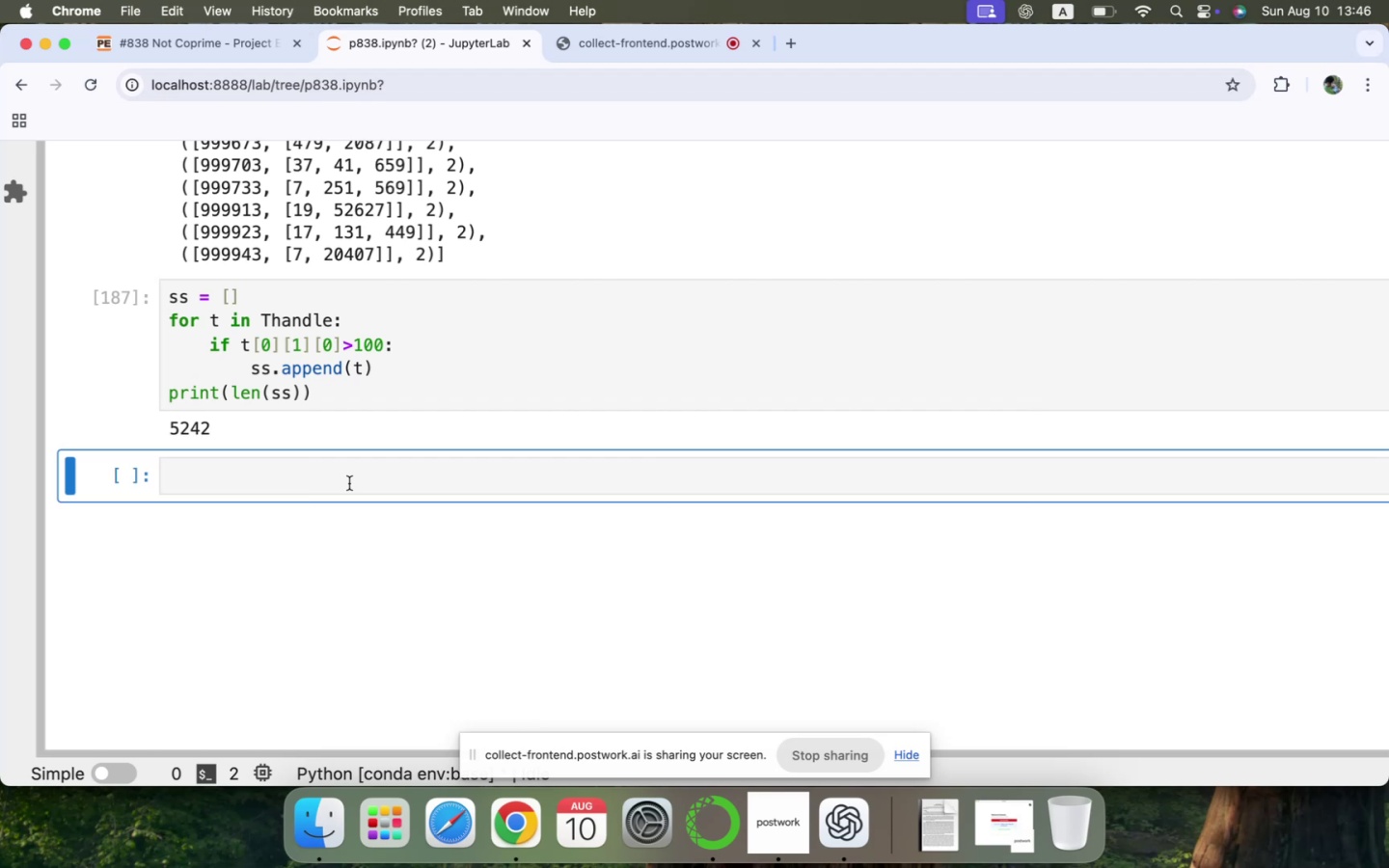 
wait(18.61)
 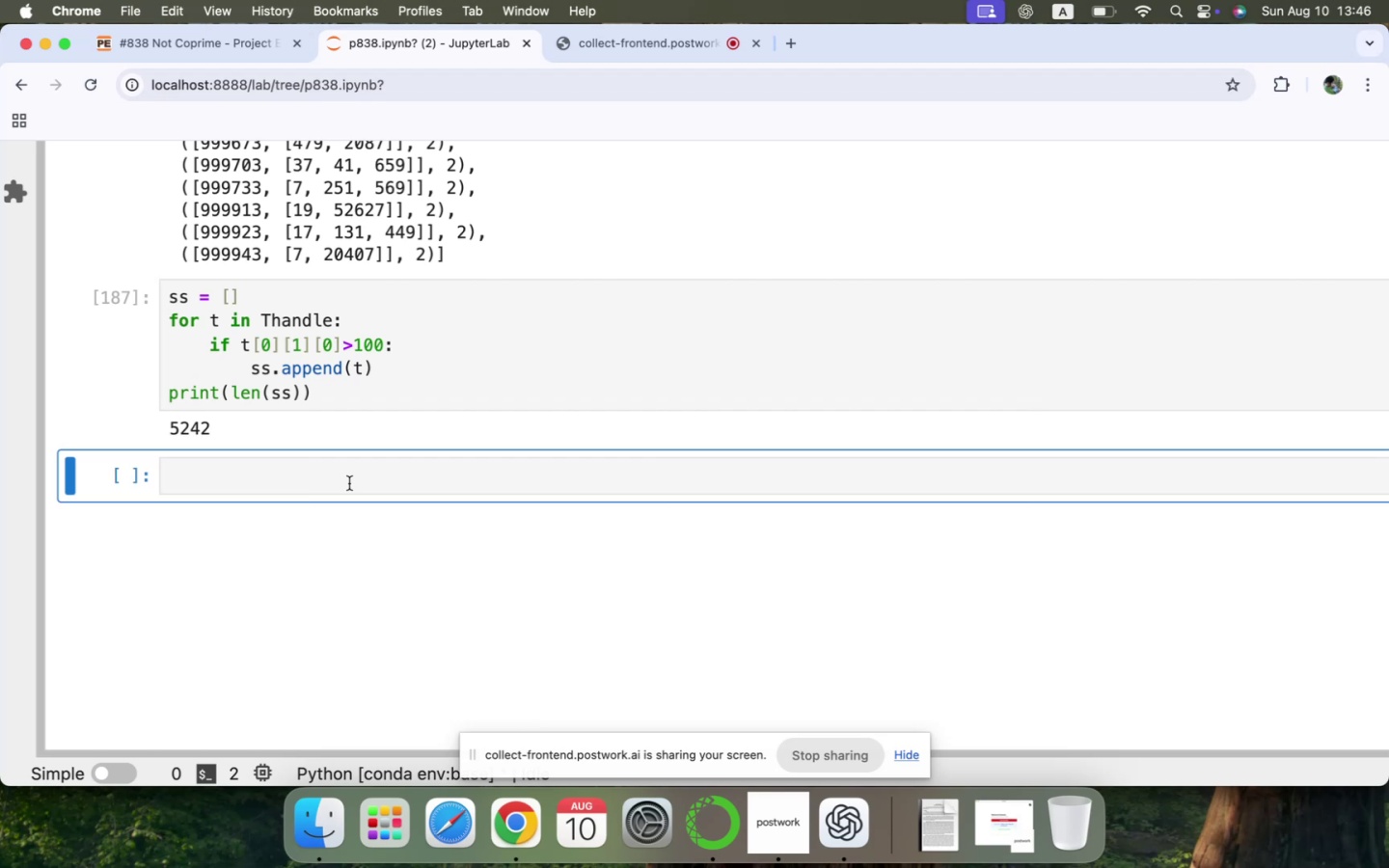 
scroll: coordinate [378, 377], scroll_direction: up, amount: 206.0
 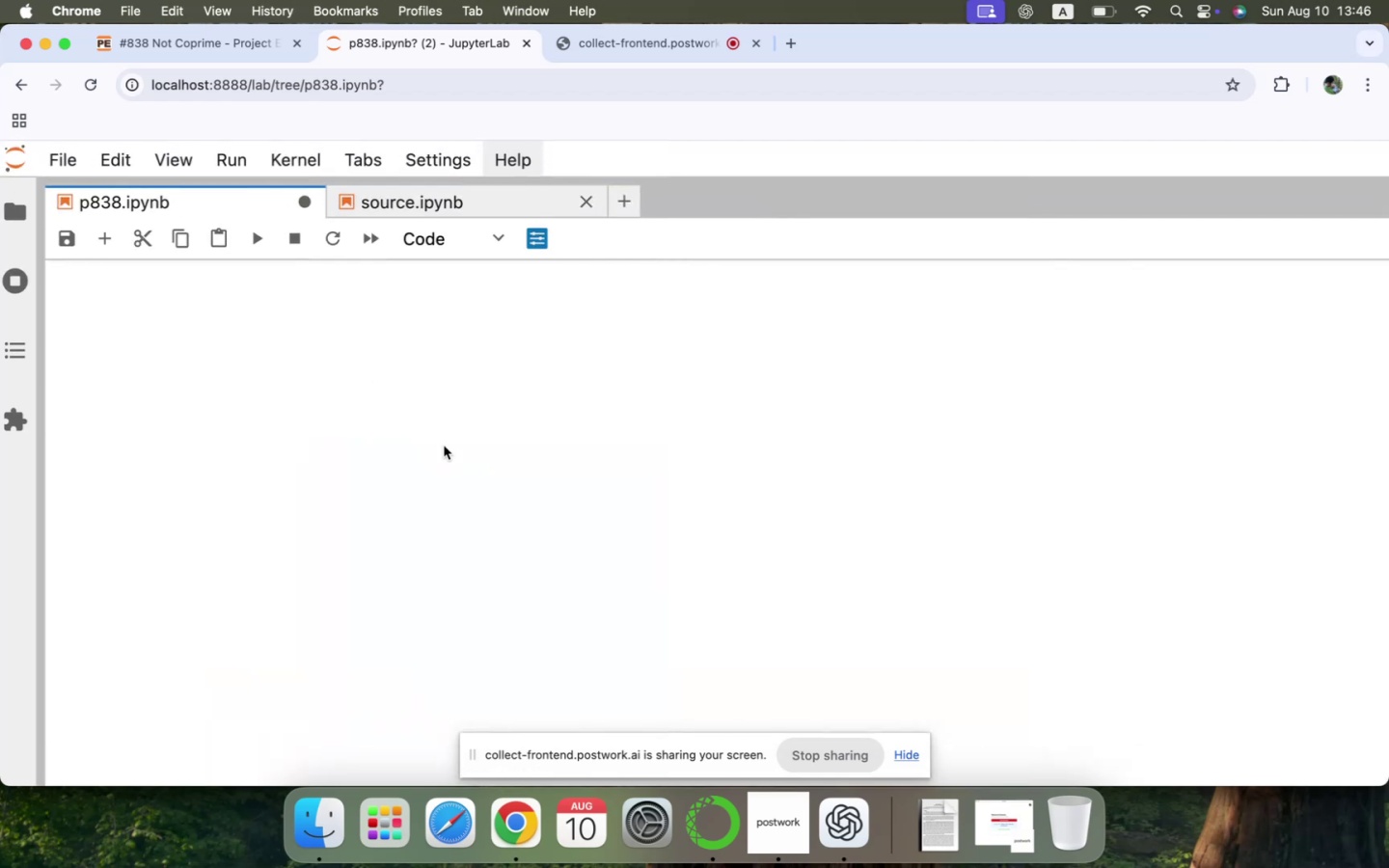 
scroll: coordinate [492, 424], scroll_direction: down, amount: 120.0
 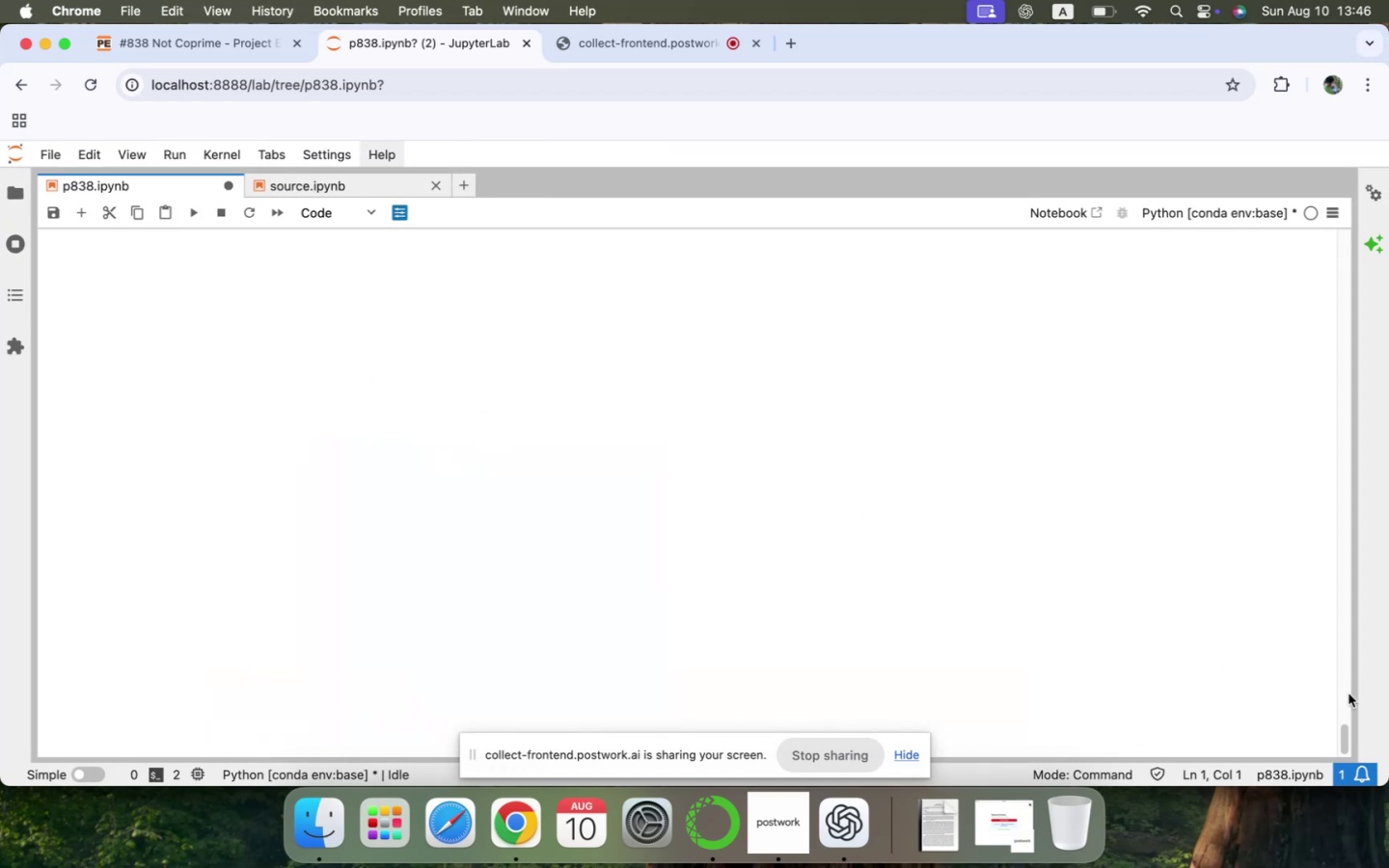 
left_click([1344, 692])
 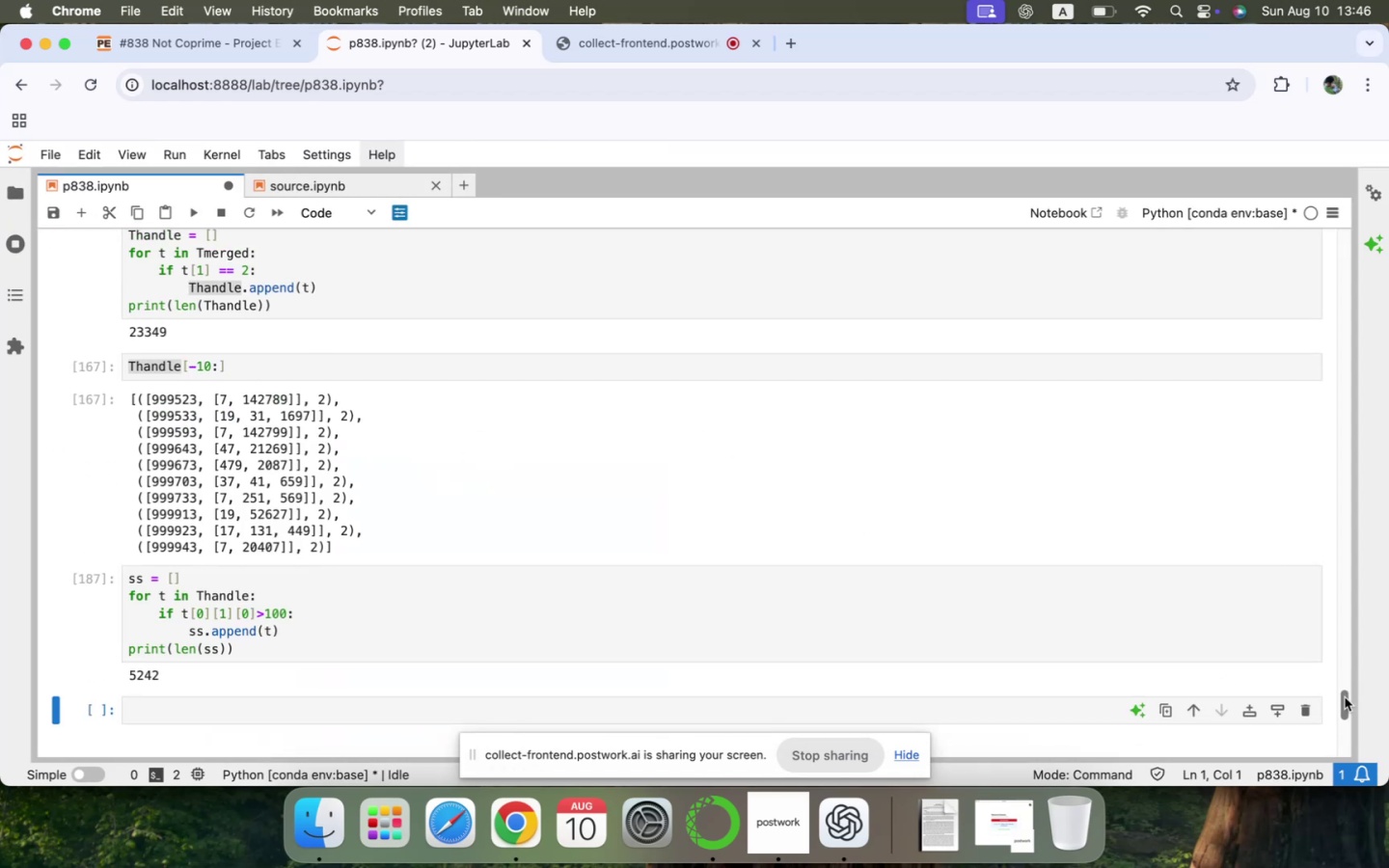 
scroll: coordinate [1345, 696], scroll_direction: down, amount: 70.0
 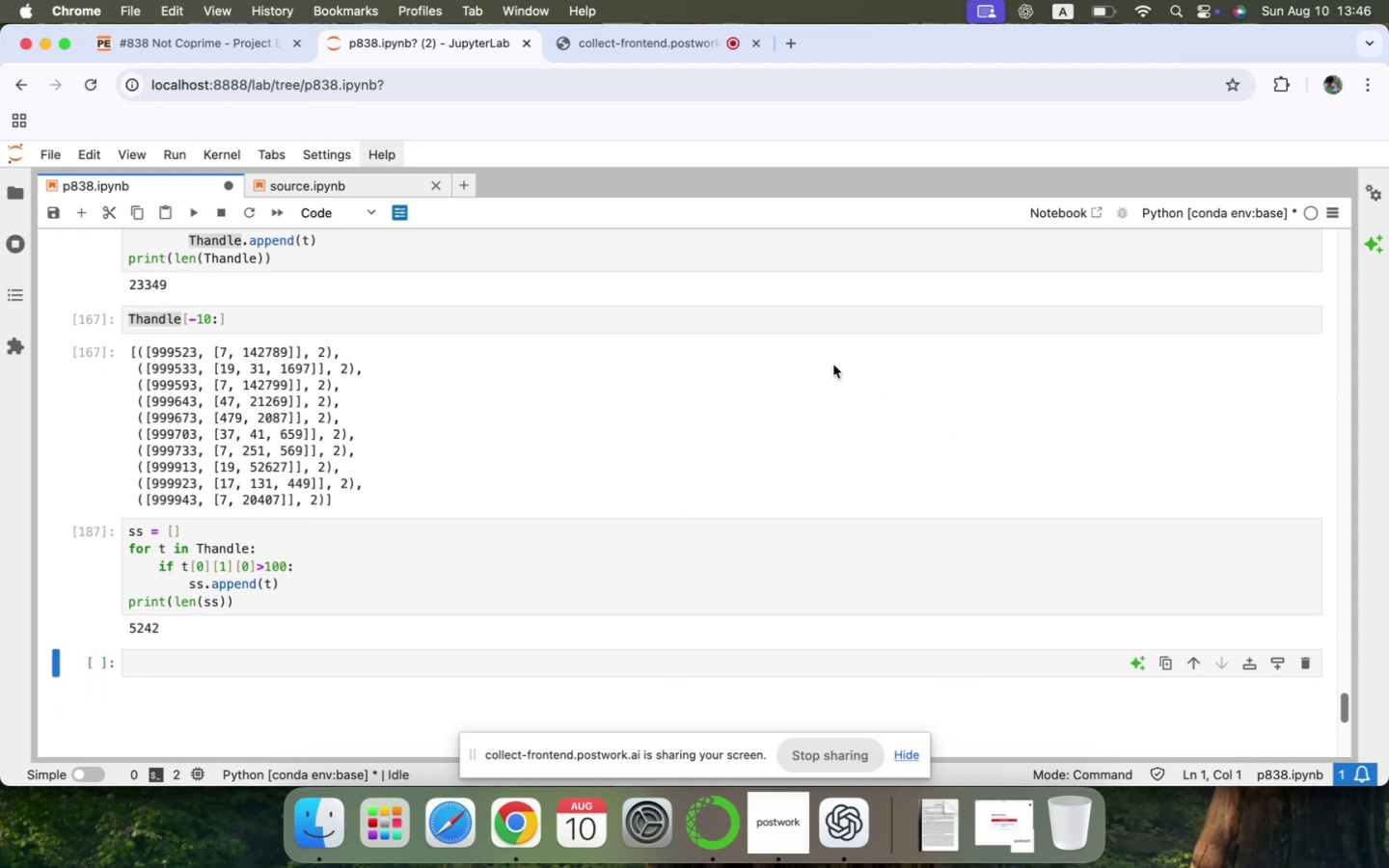 
left_click([129, 40])
 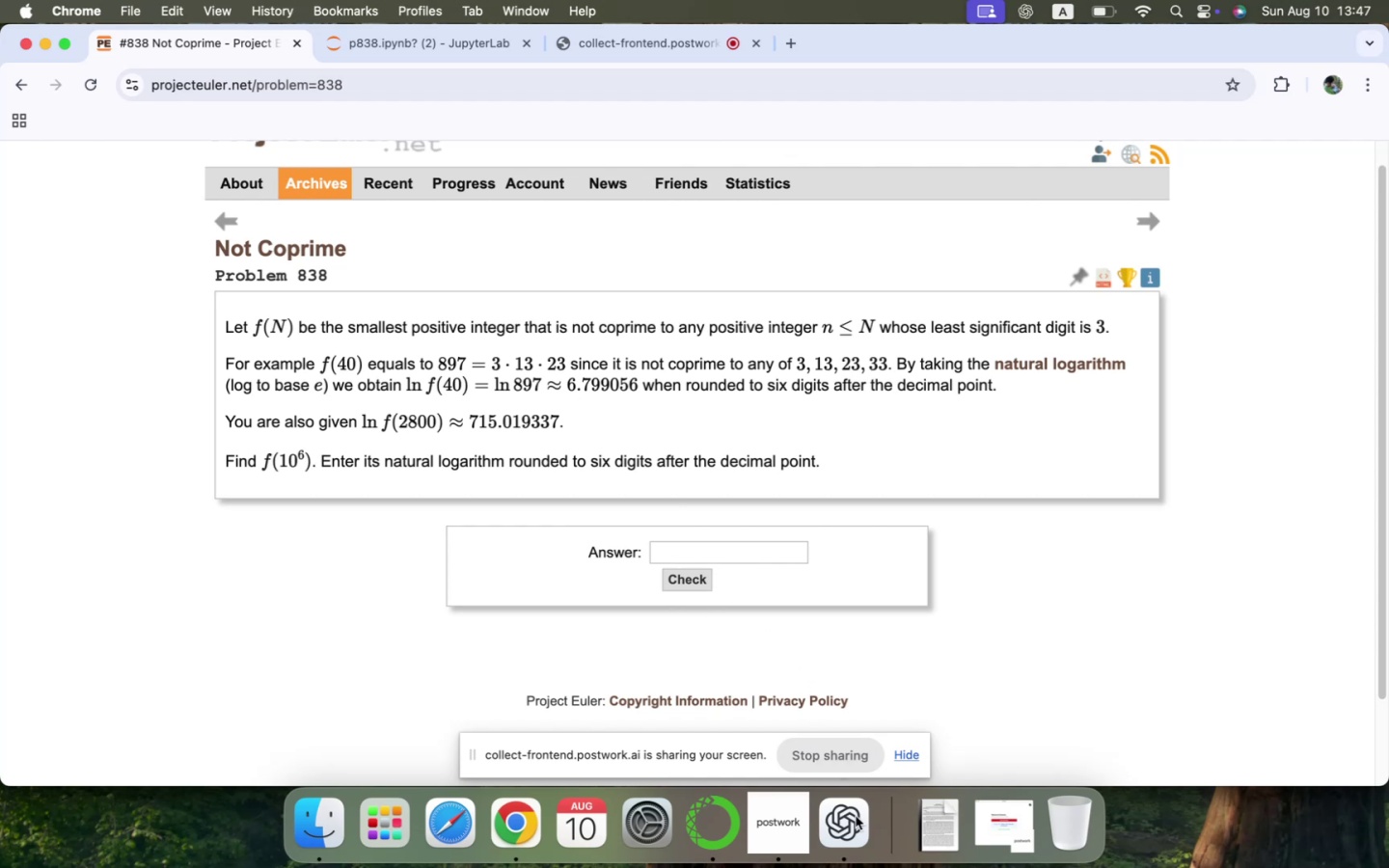 
wait(24.09)
 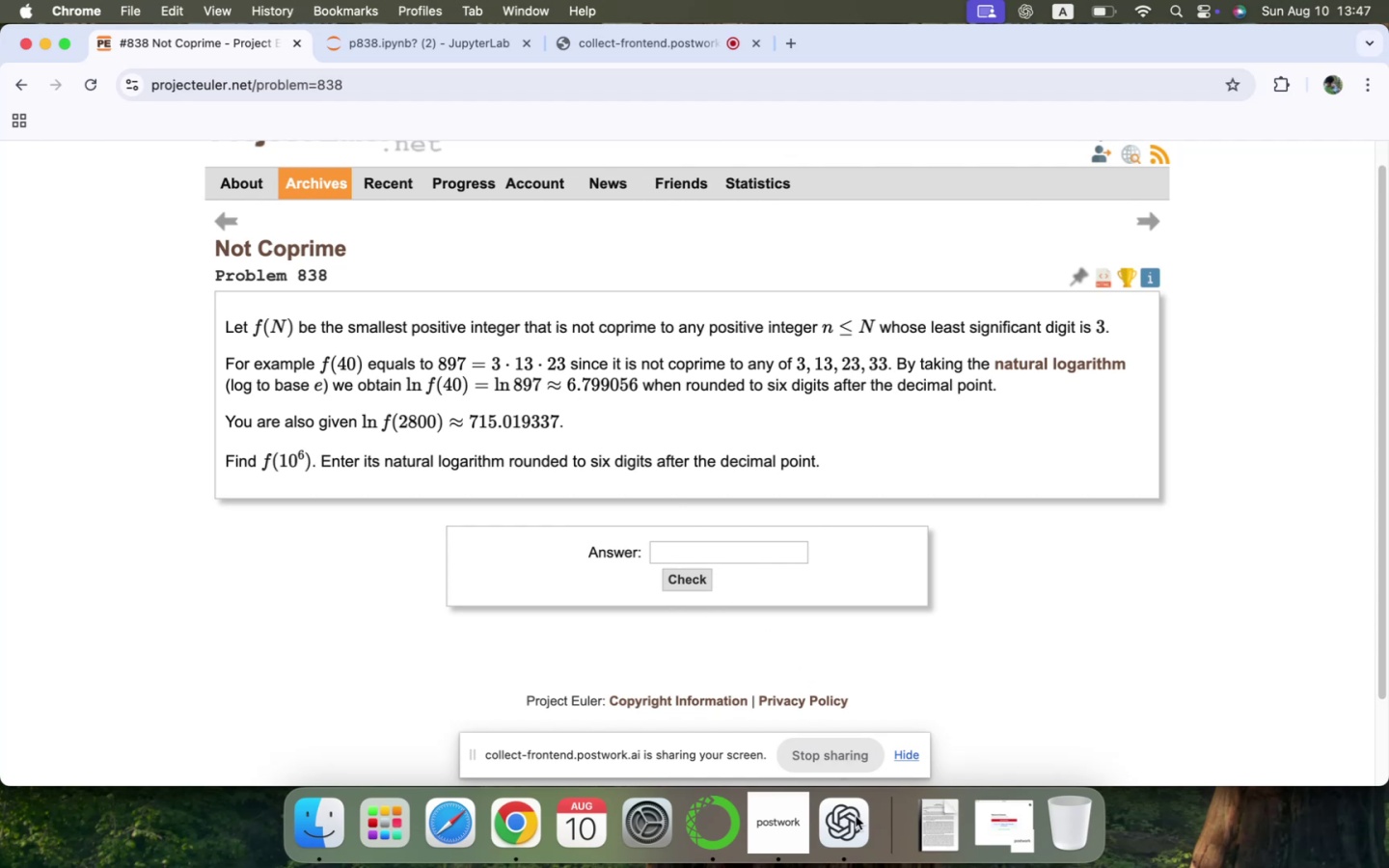 
left_click([852, 827])
 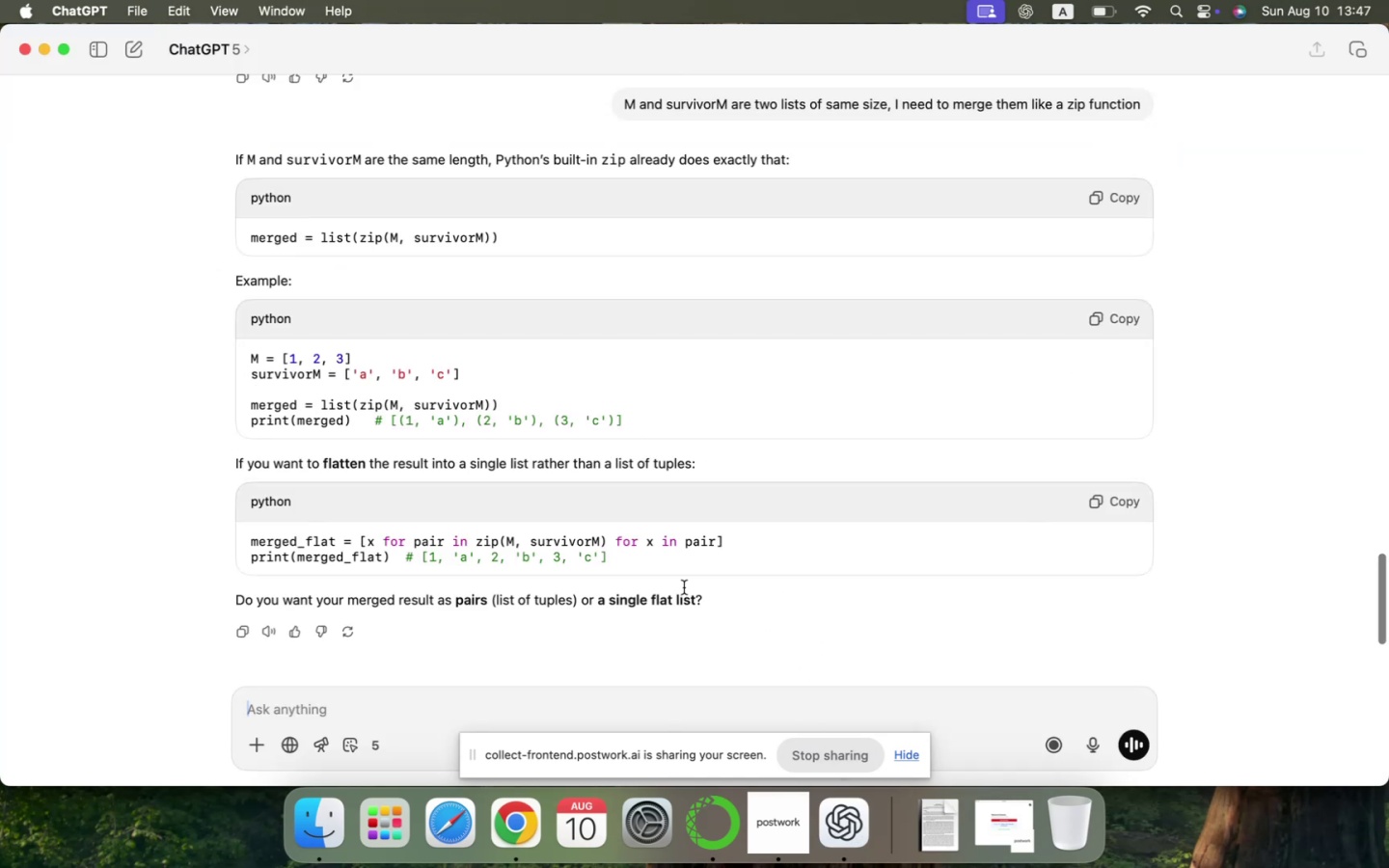 
scroll: coordinate [694, 545], scroll_direction: down, amount: 92.0
 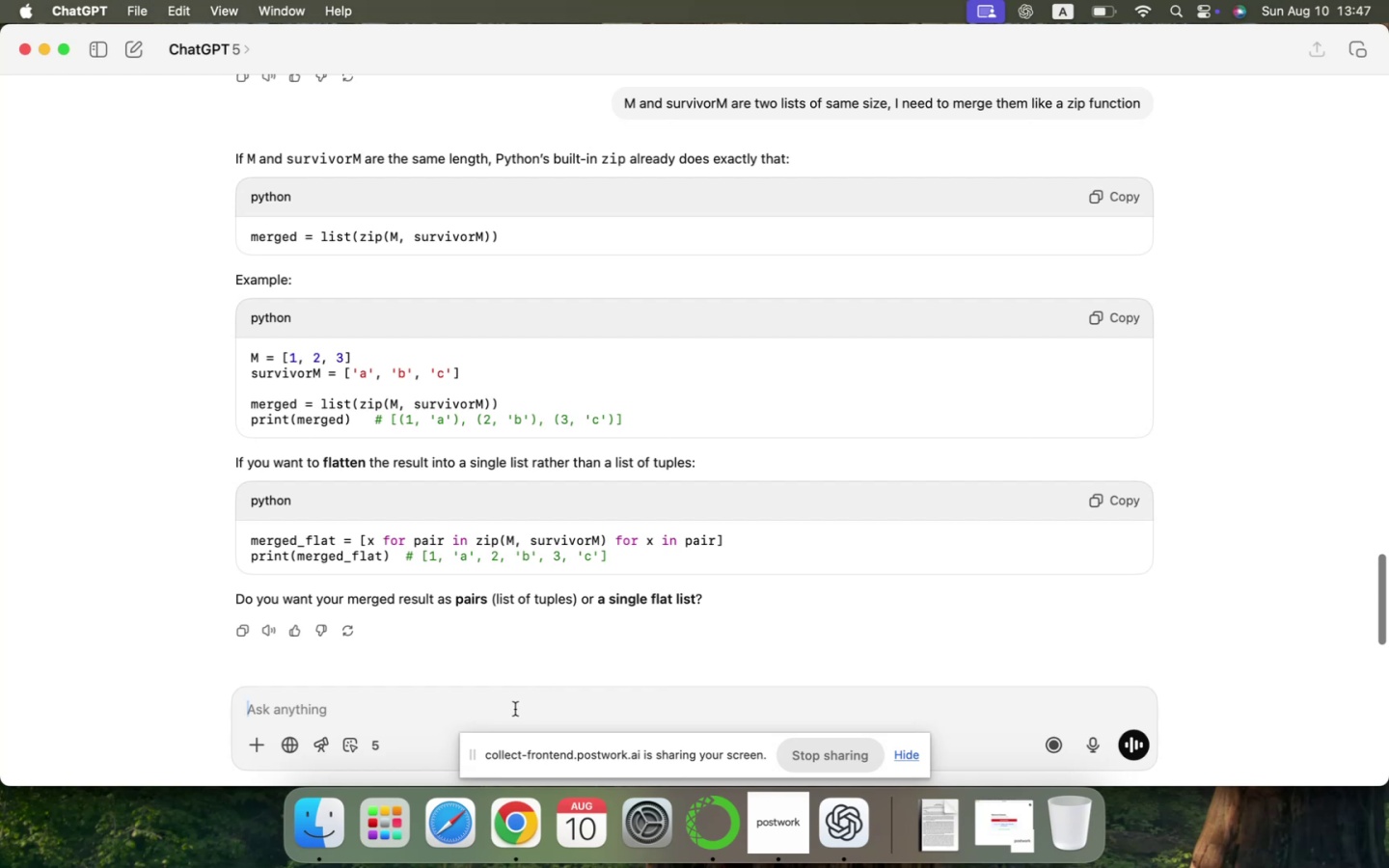 
left_click([515, 710])
 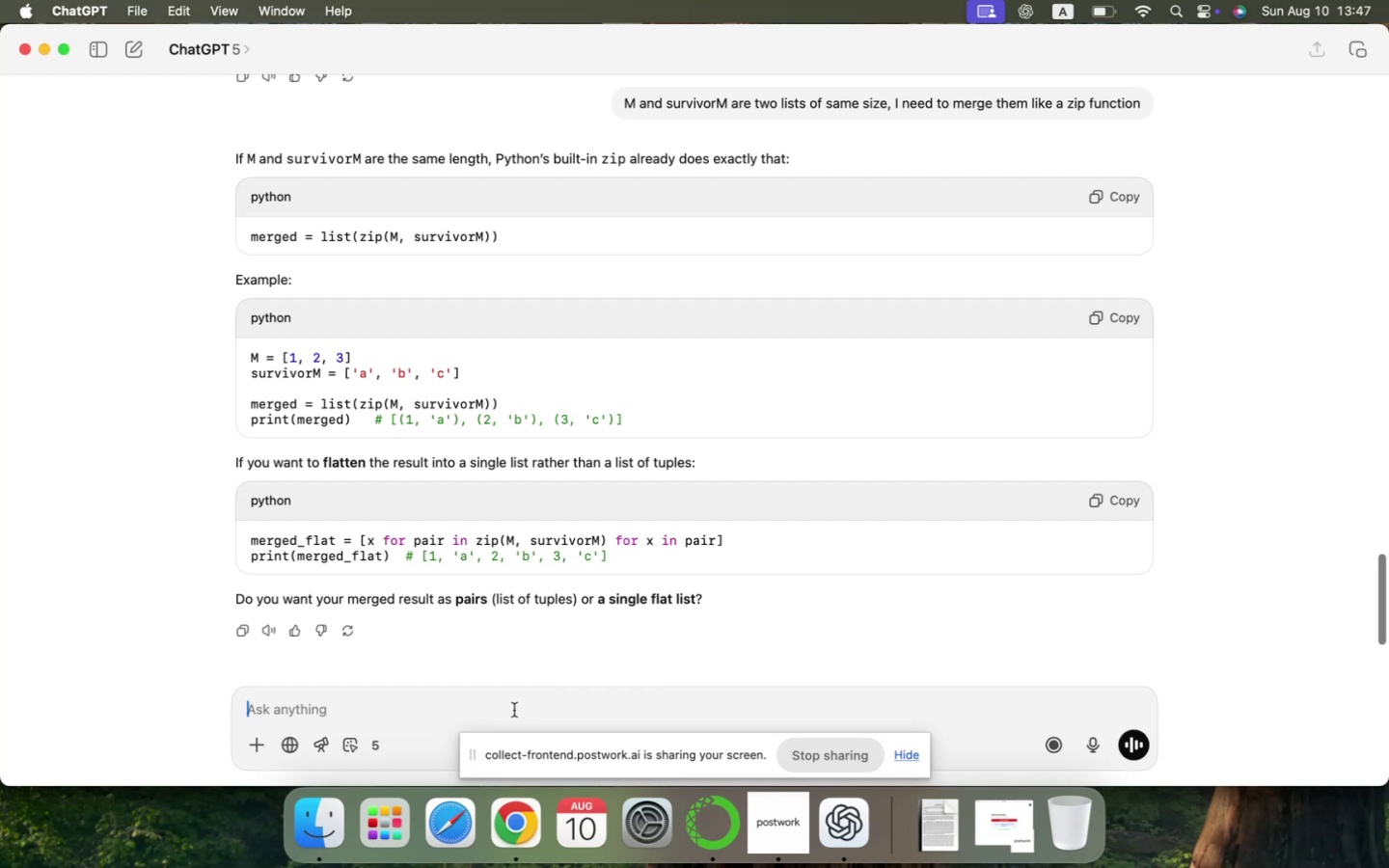 
type(we have a bunch of numbers, say n1, ... nk.)
 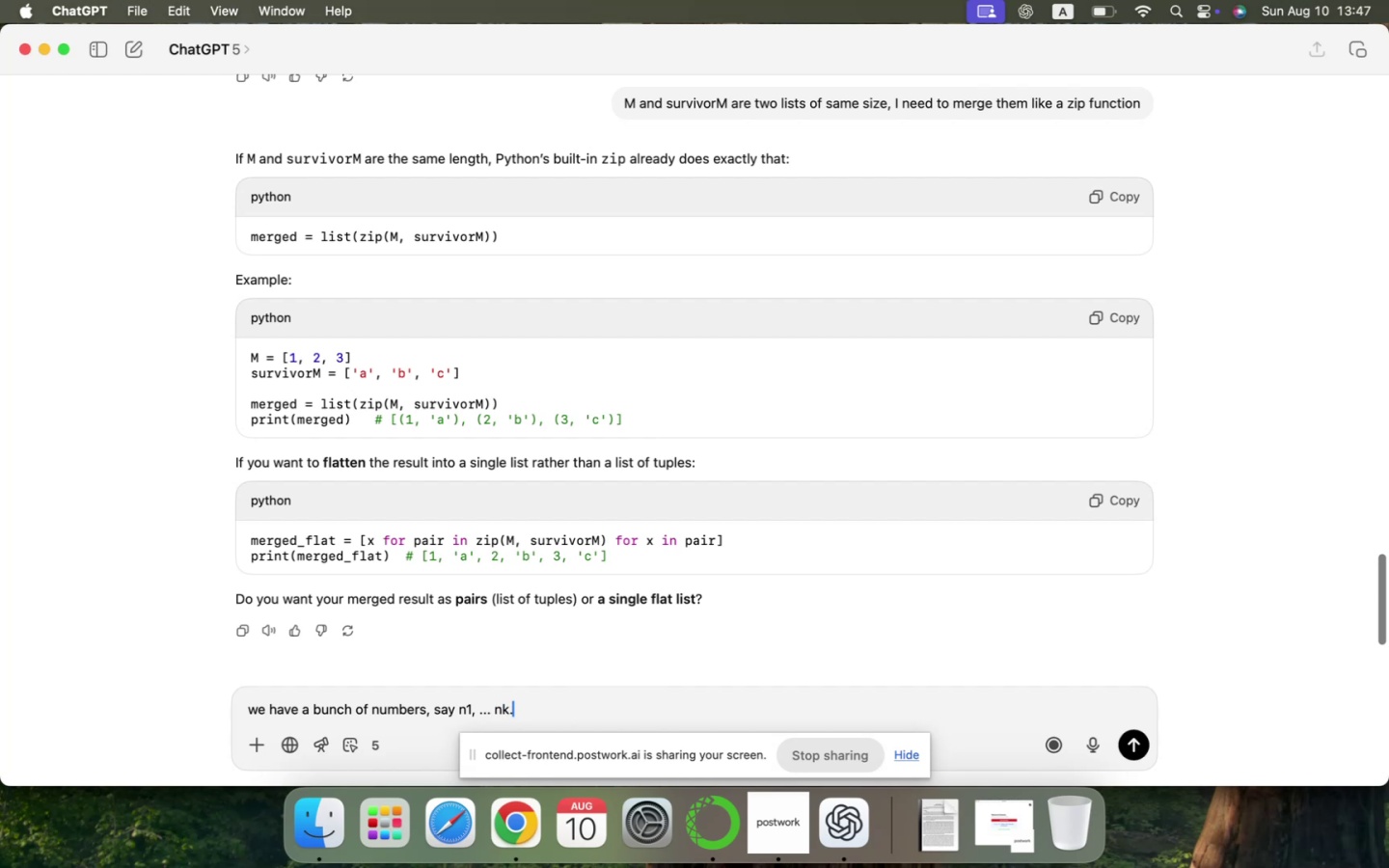 
key(Shift+Enter)
 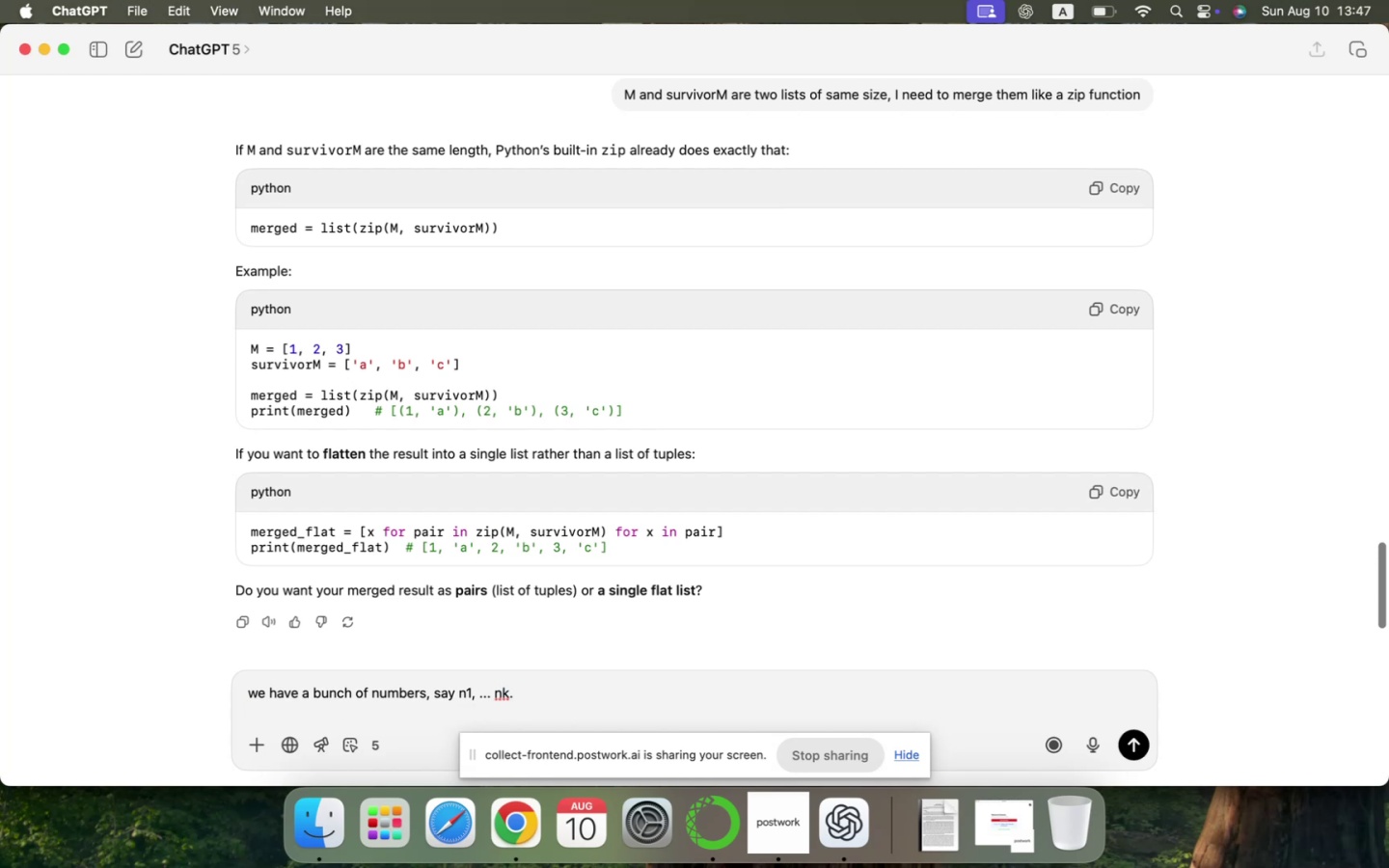 
type(We need to find the smallest number N, such that, )
 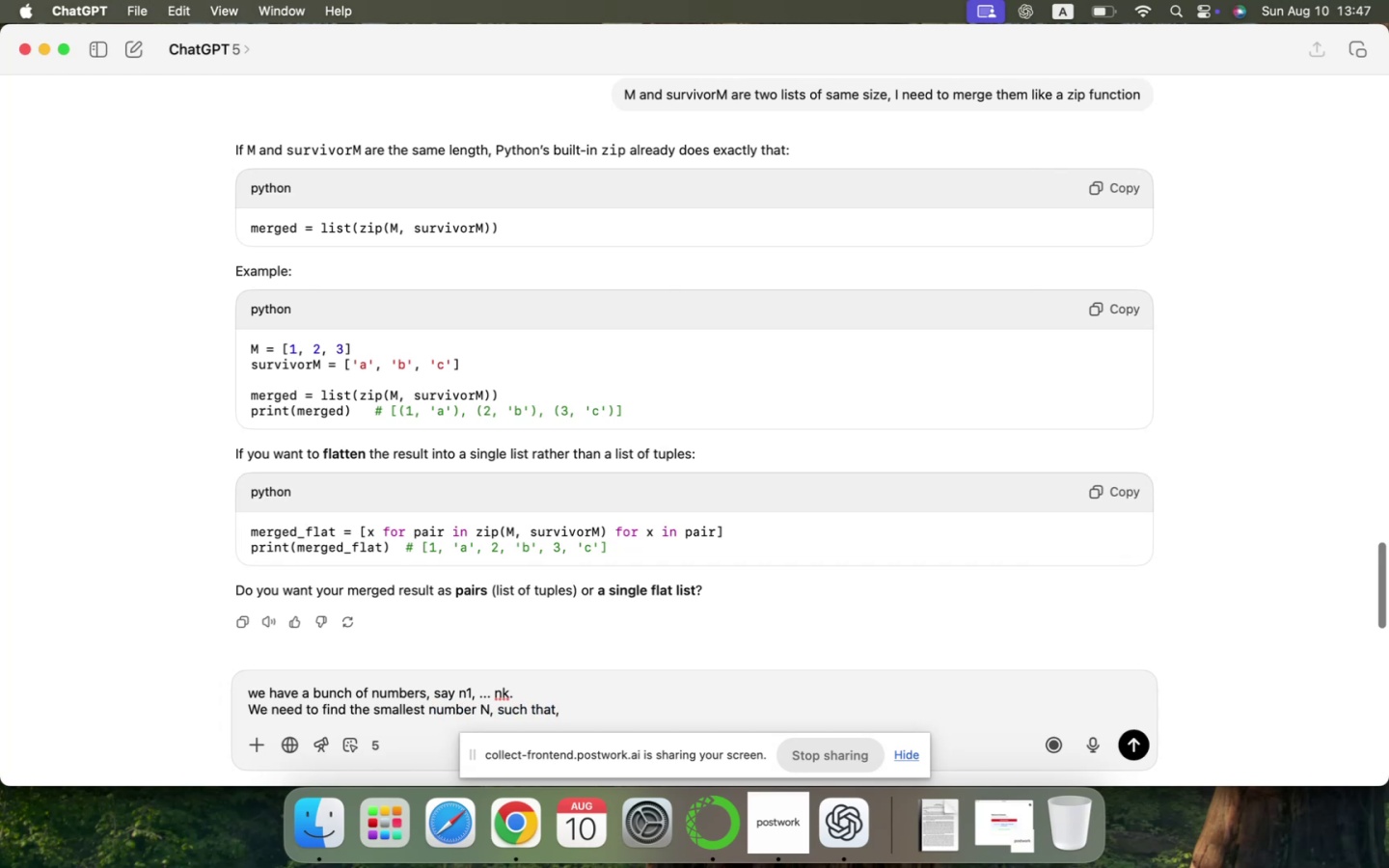 
type(N is not coprime to any n1,)
key(Backspace)
key(Backspace)
key(Backspace)
type(number in the list.)
 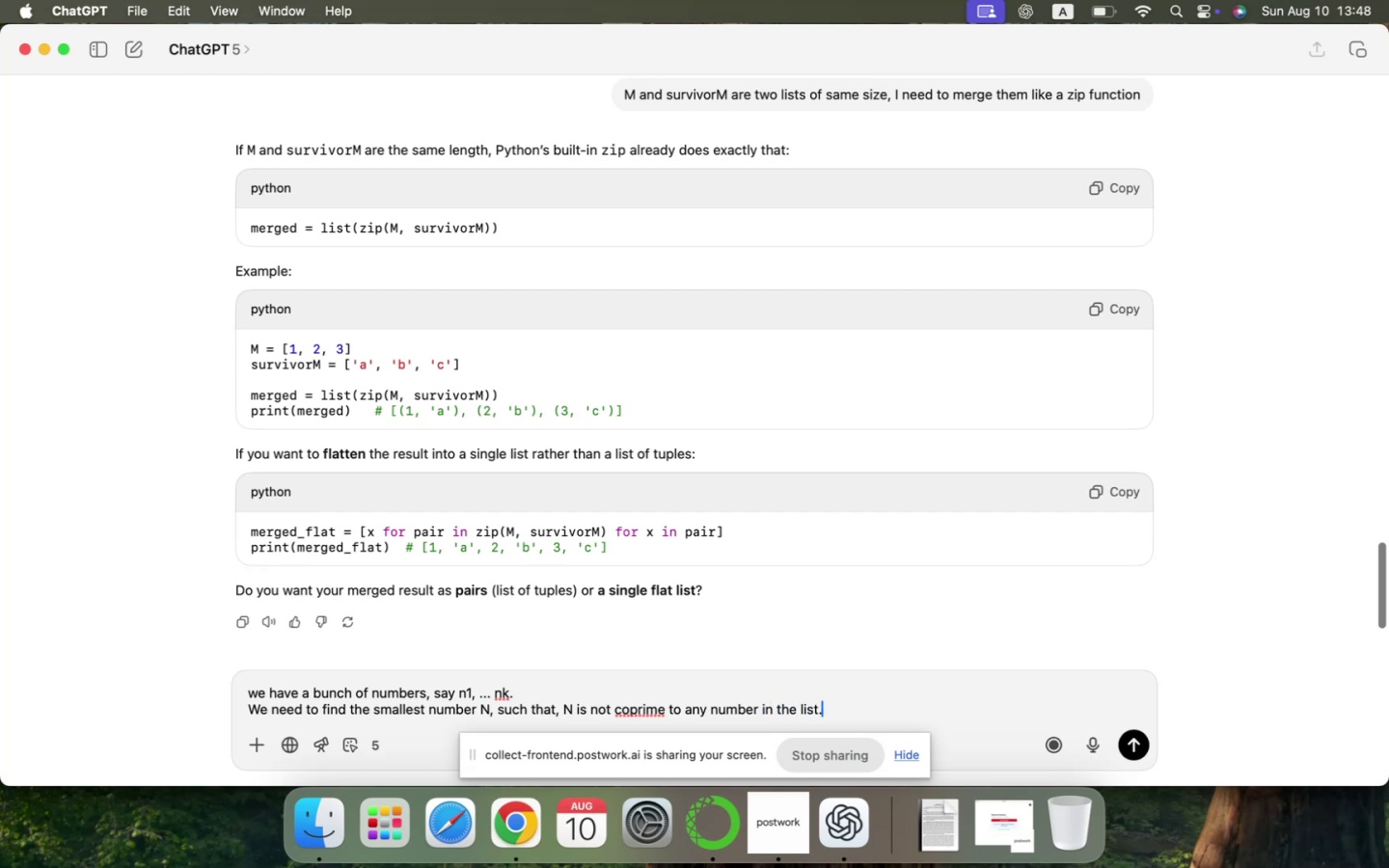 
key(Shift+Enter)
 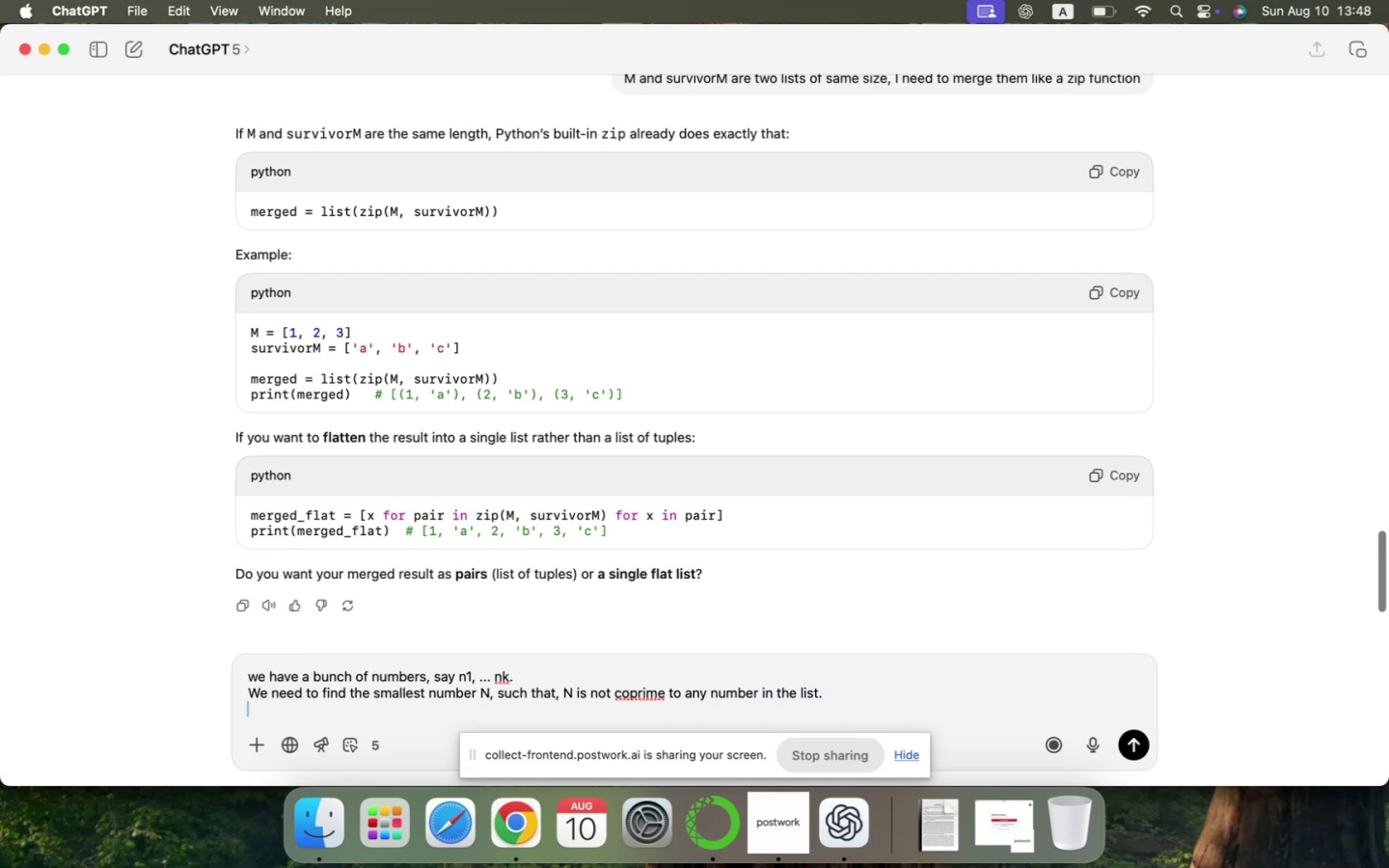 
type(Is there a e)
key(Backspace)
type(well known theoren )
key(Backspace)
key(Backspace)
type(m on this issiu)
key(Backspace)
key(Backspace)
type(ue)
 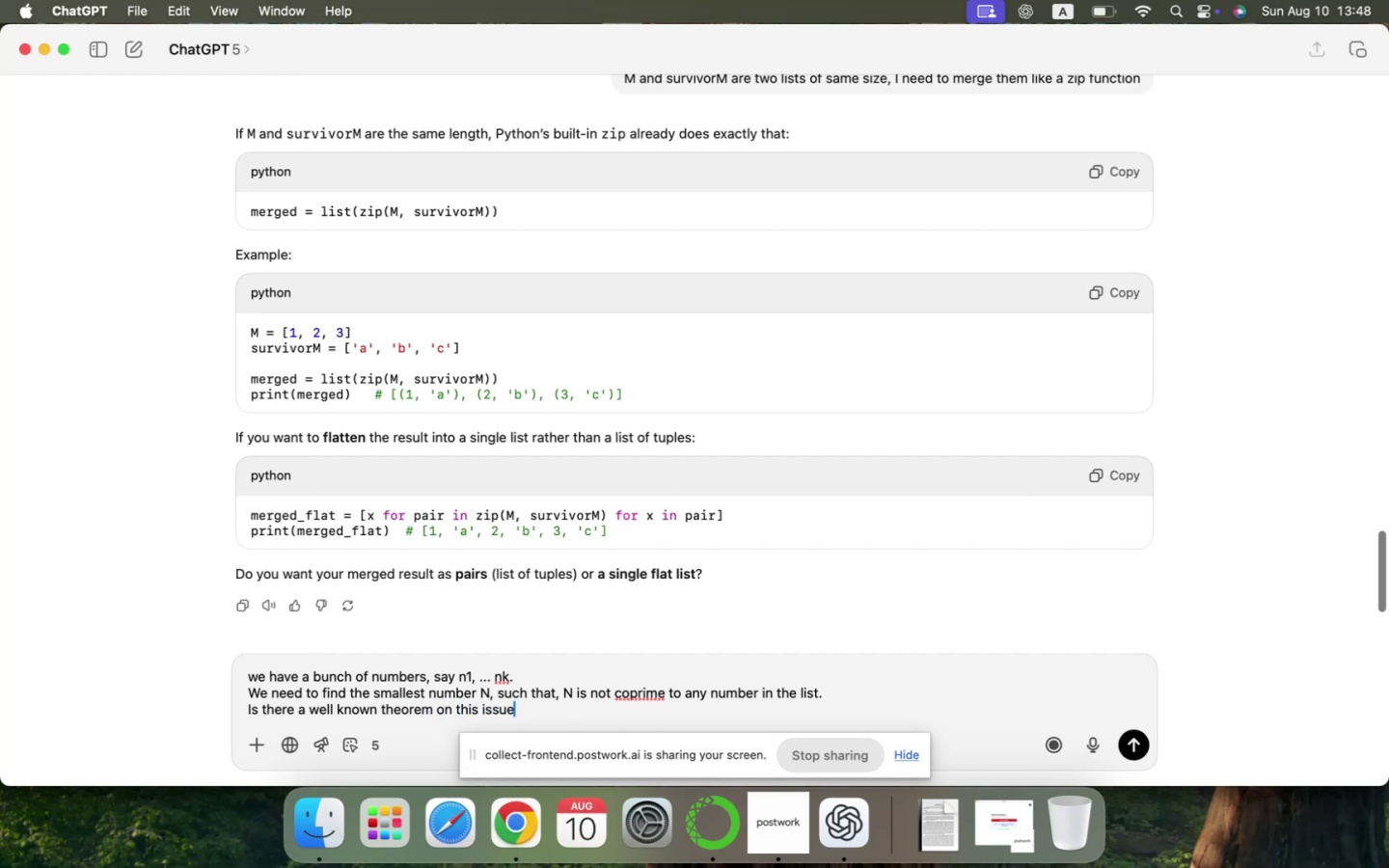 
key(Enter)
 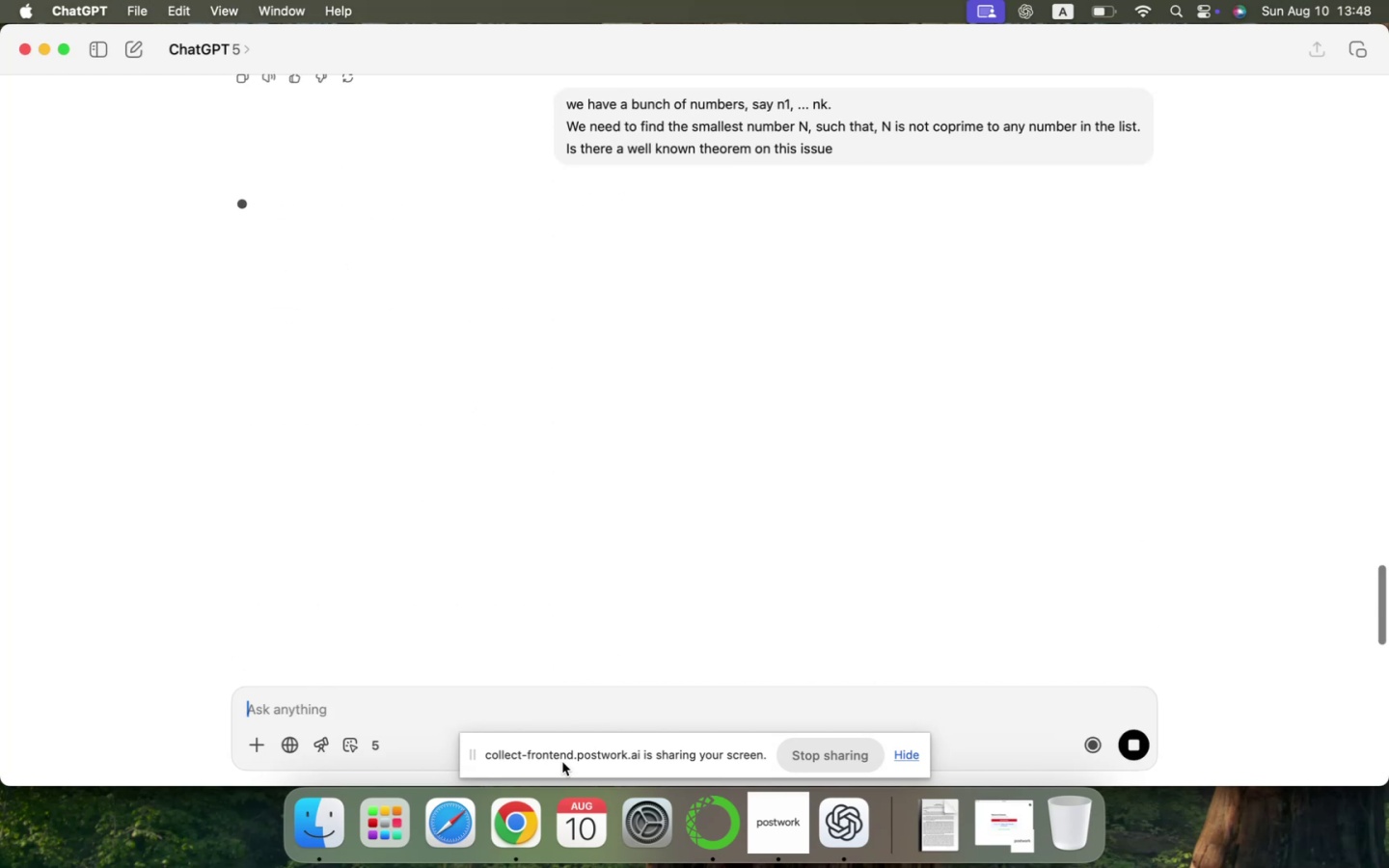 
scroll: coordinate [590, 640], scroll_direction: up, amount: 7.0
 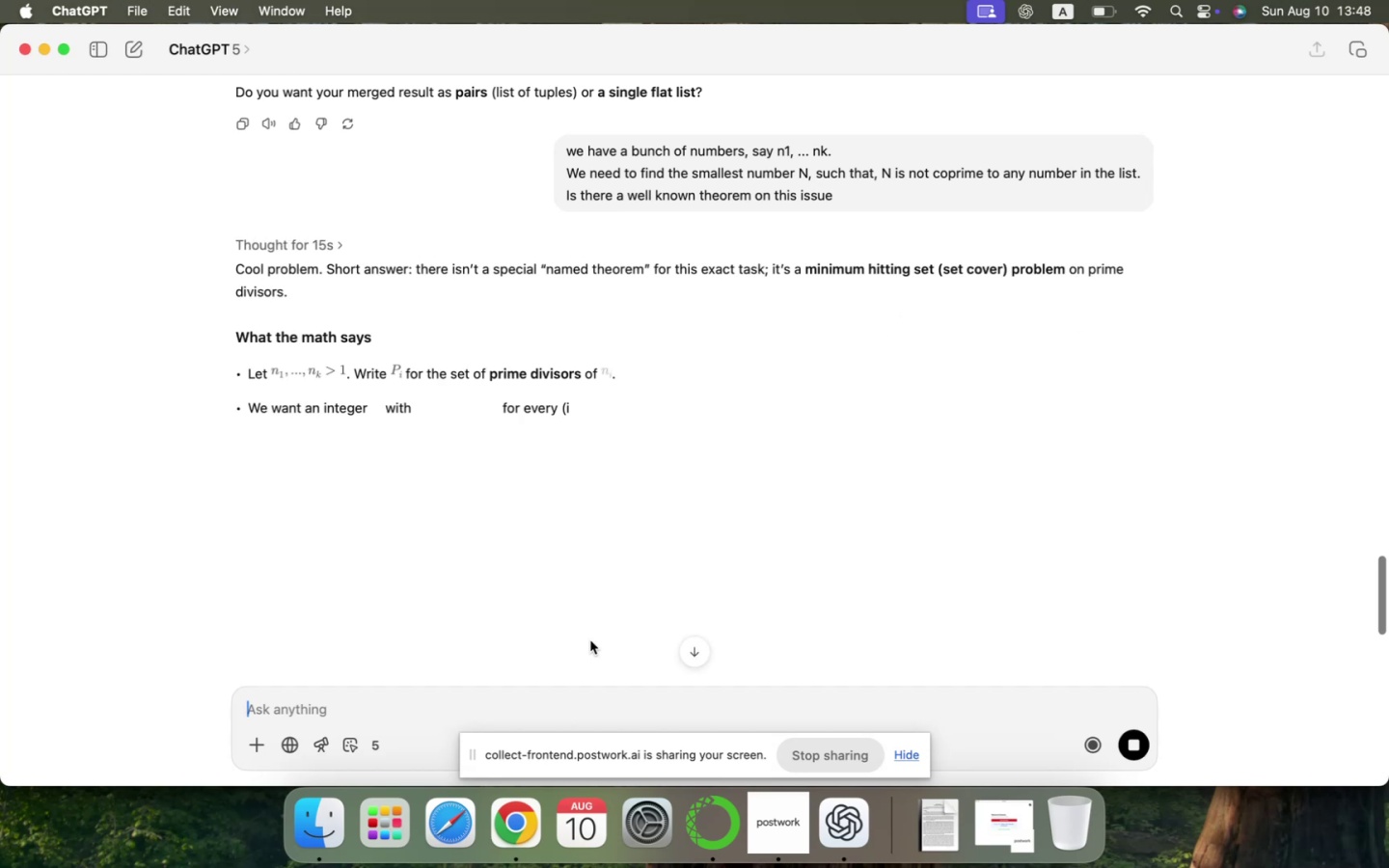 
wait(23.37)
 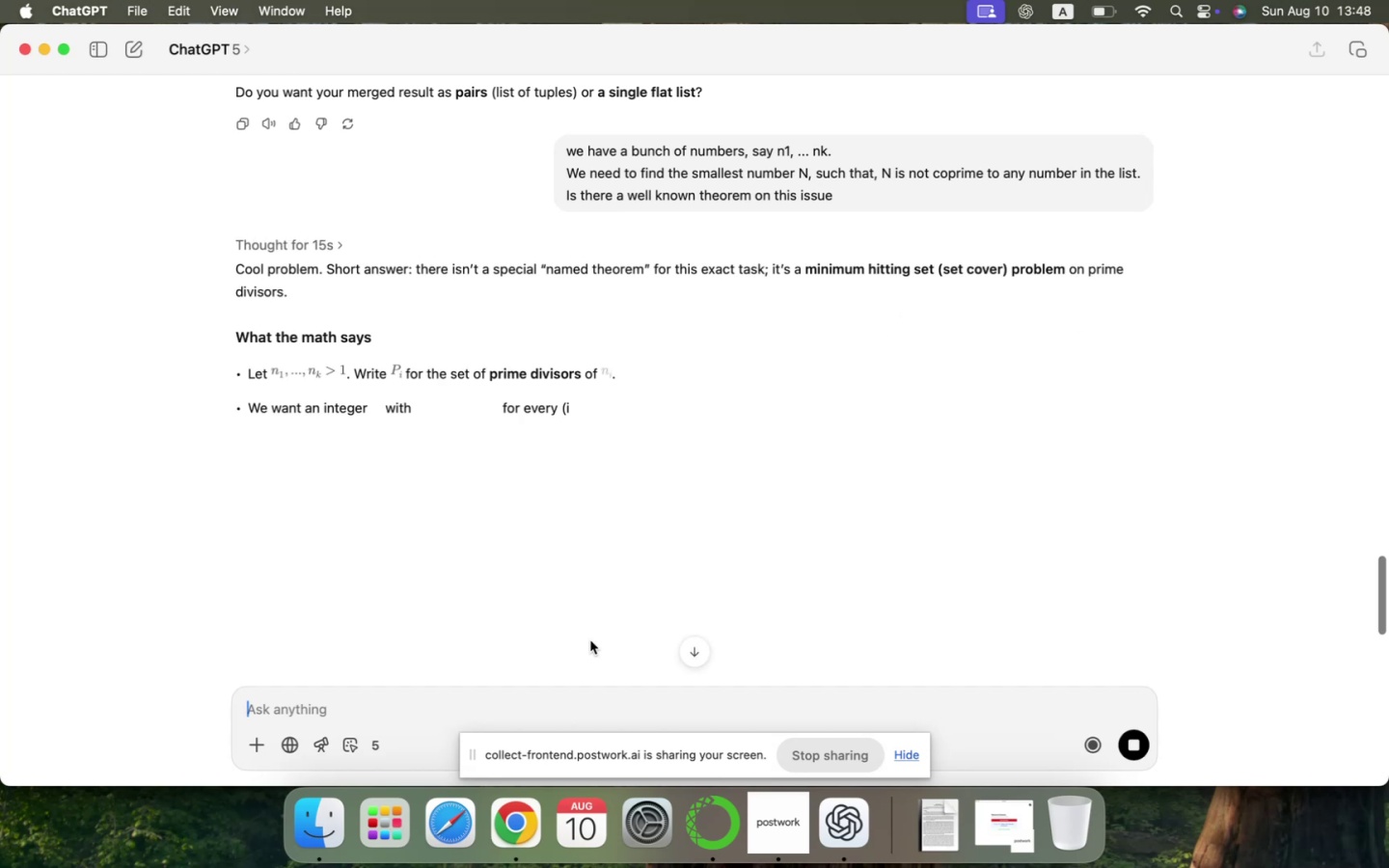 
scroll: coordinate [484, 420], scroll_direction: down, amount: 20.0
 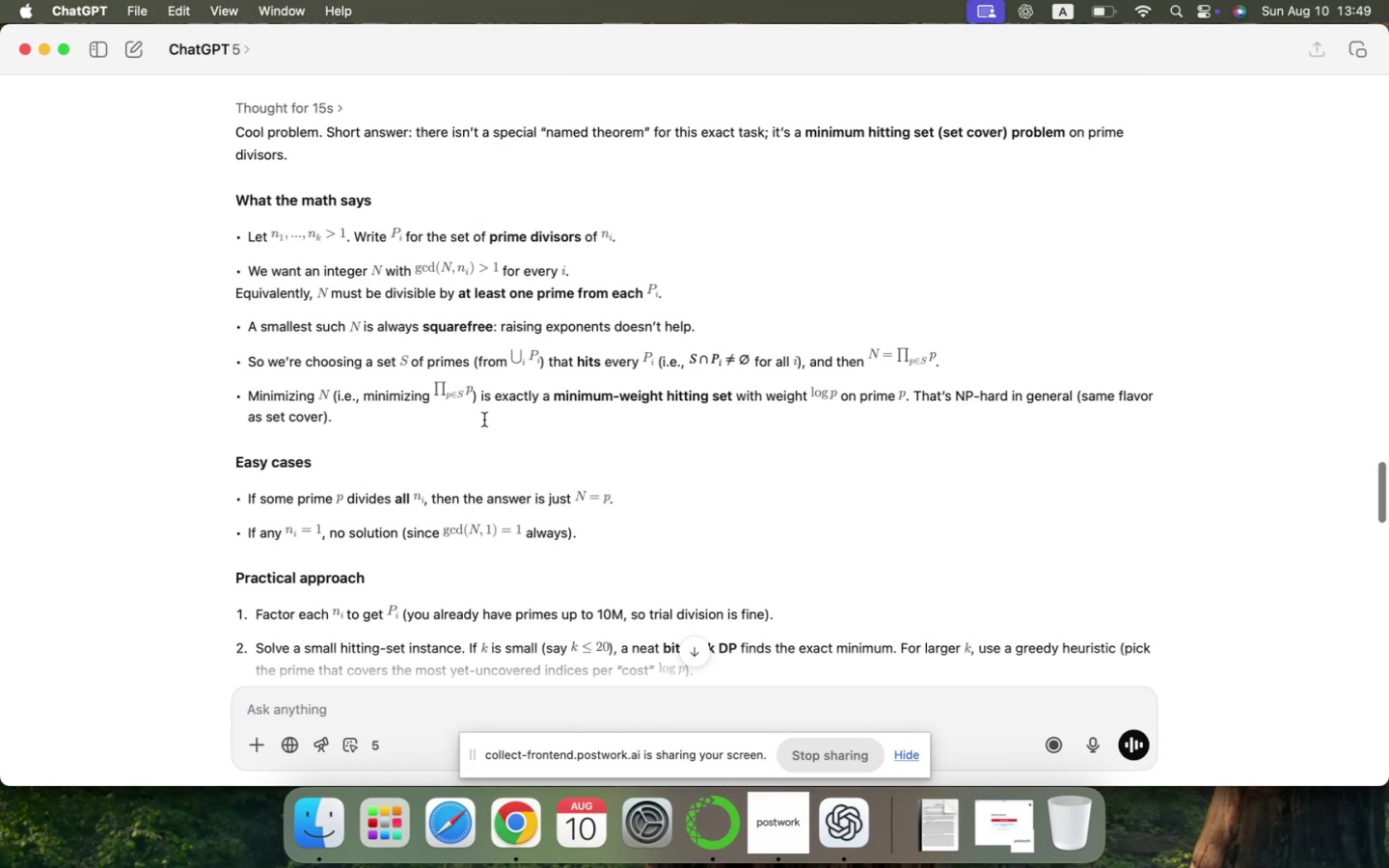 
wait(31.42)
 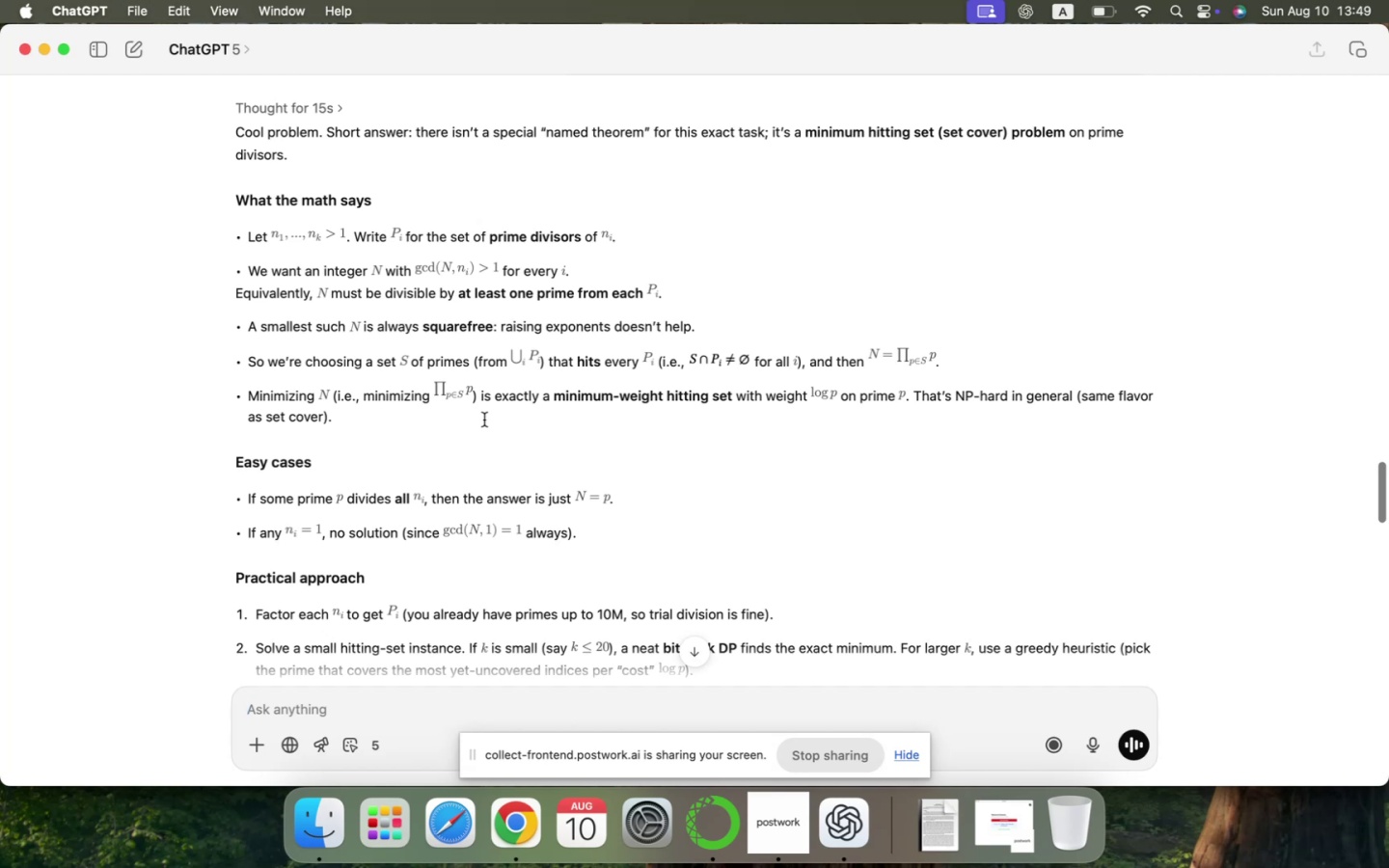 
scroll: coordinate [524, 511], scroll_direction: down, amount: 6.0
 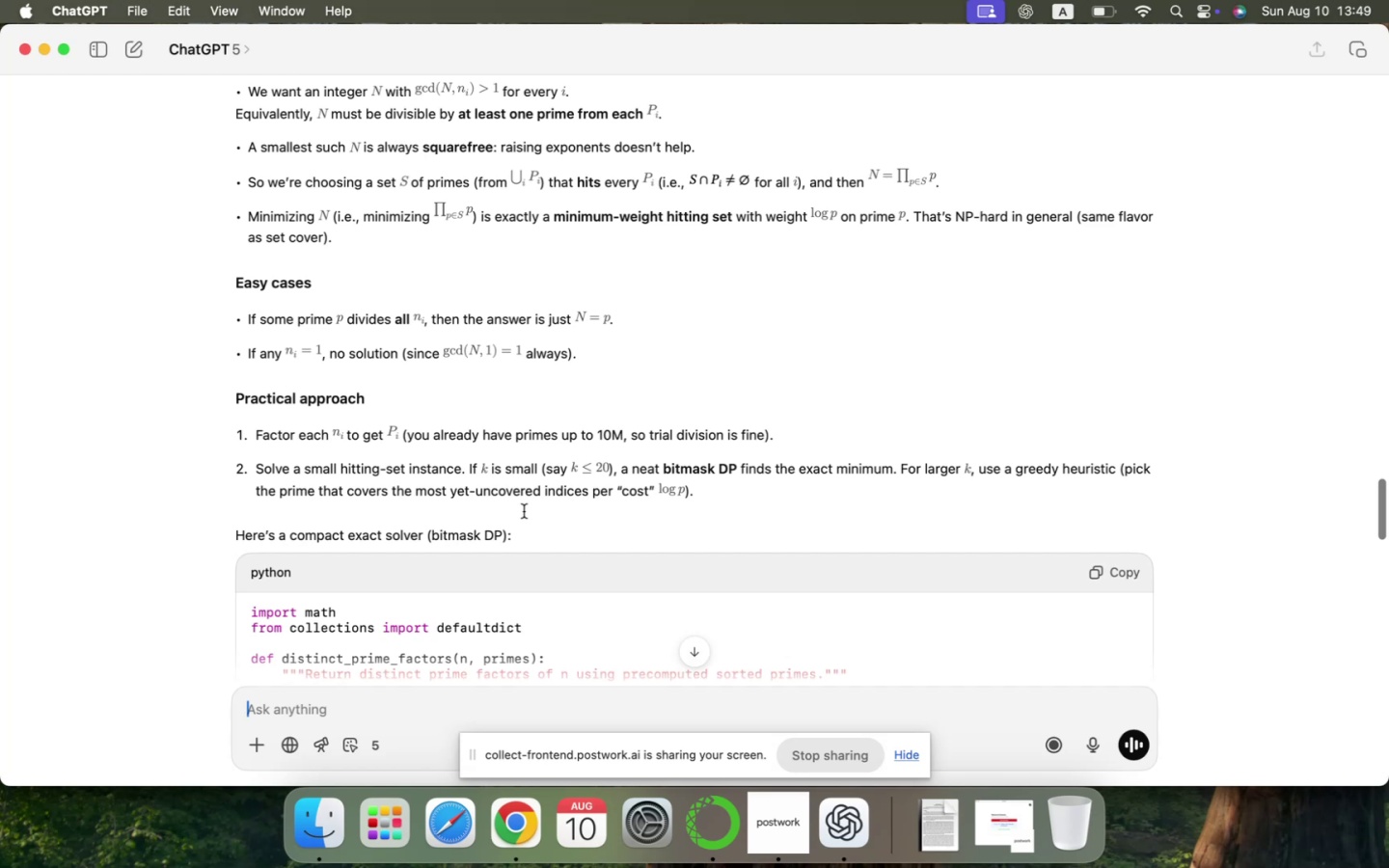 
wait(9.66)
 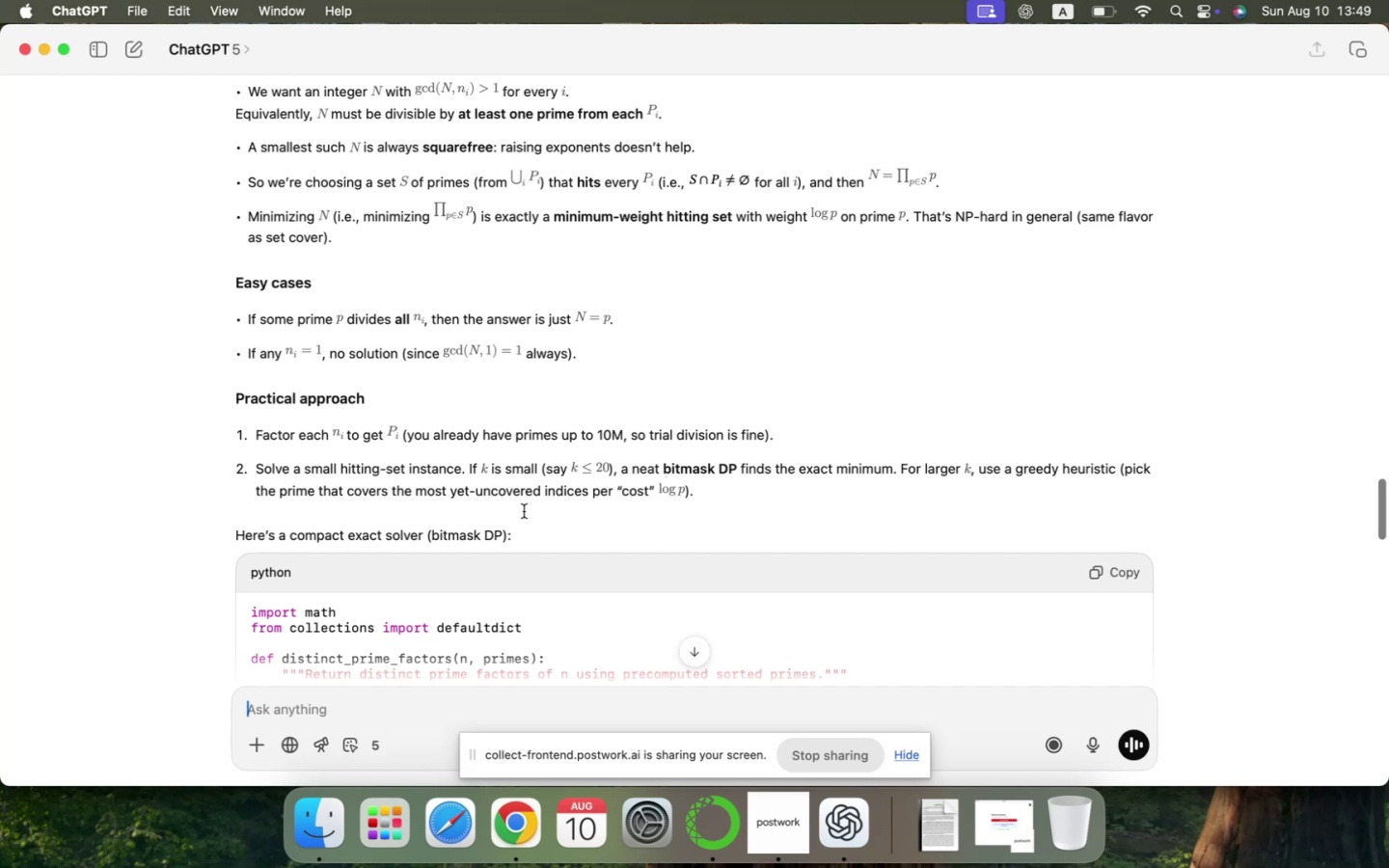 
scroll: coordinate [524, 511], scroll_direction: down, amount: 19.0
 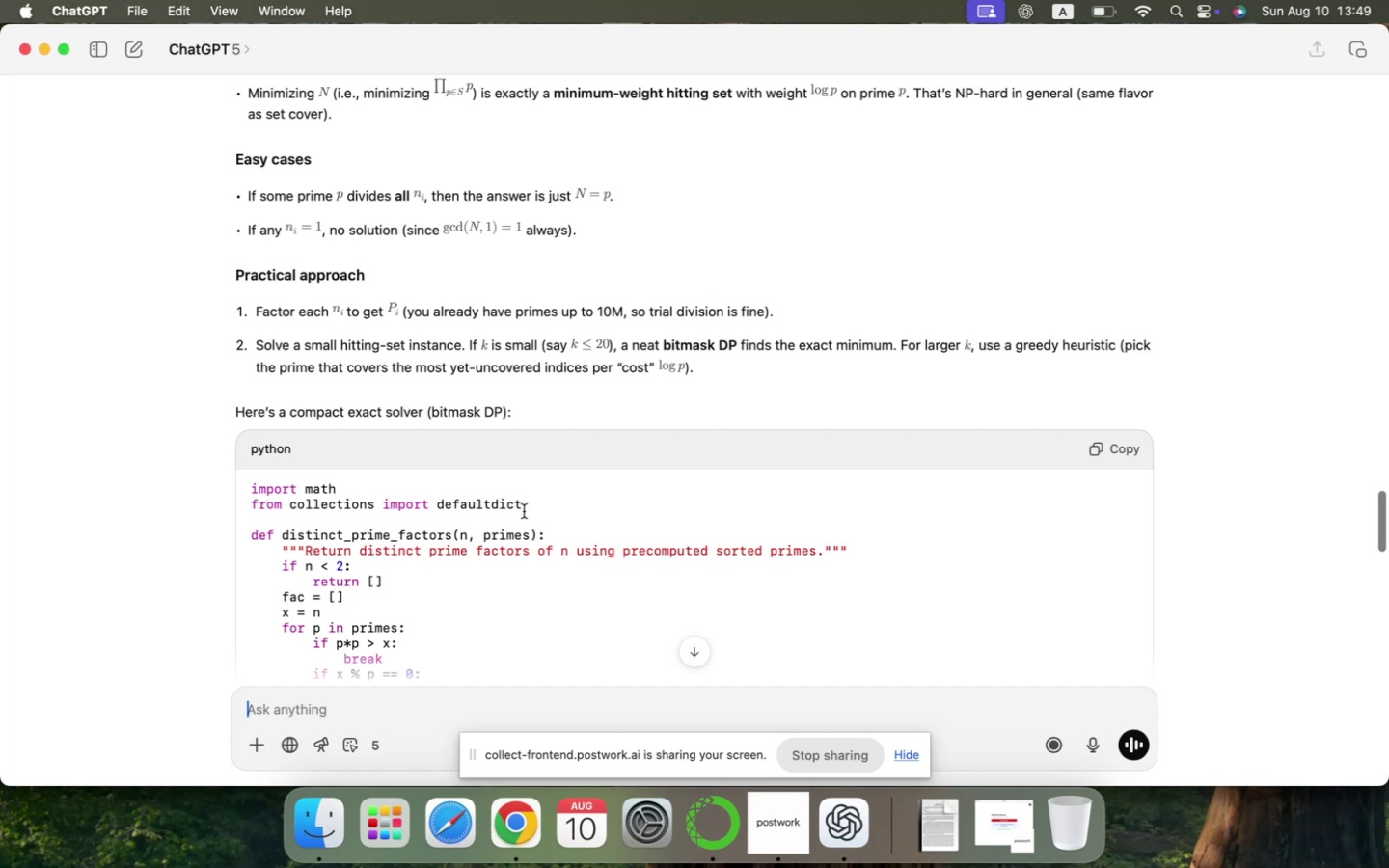 
wait(27.67)
 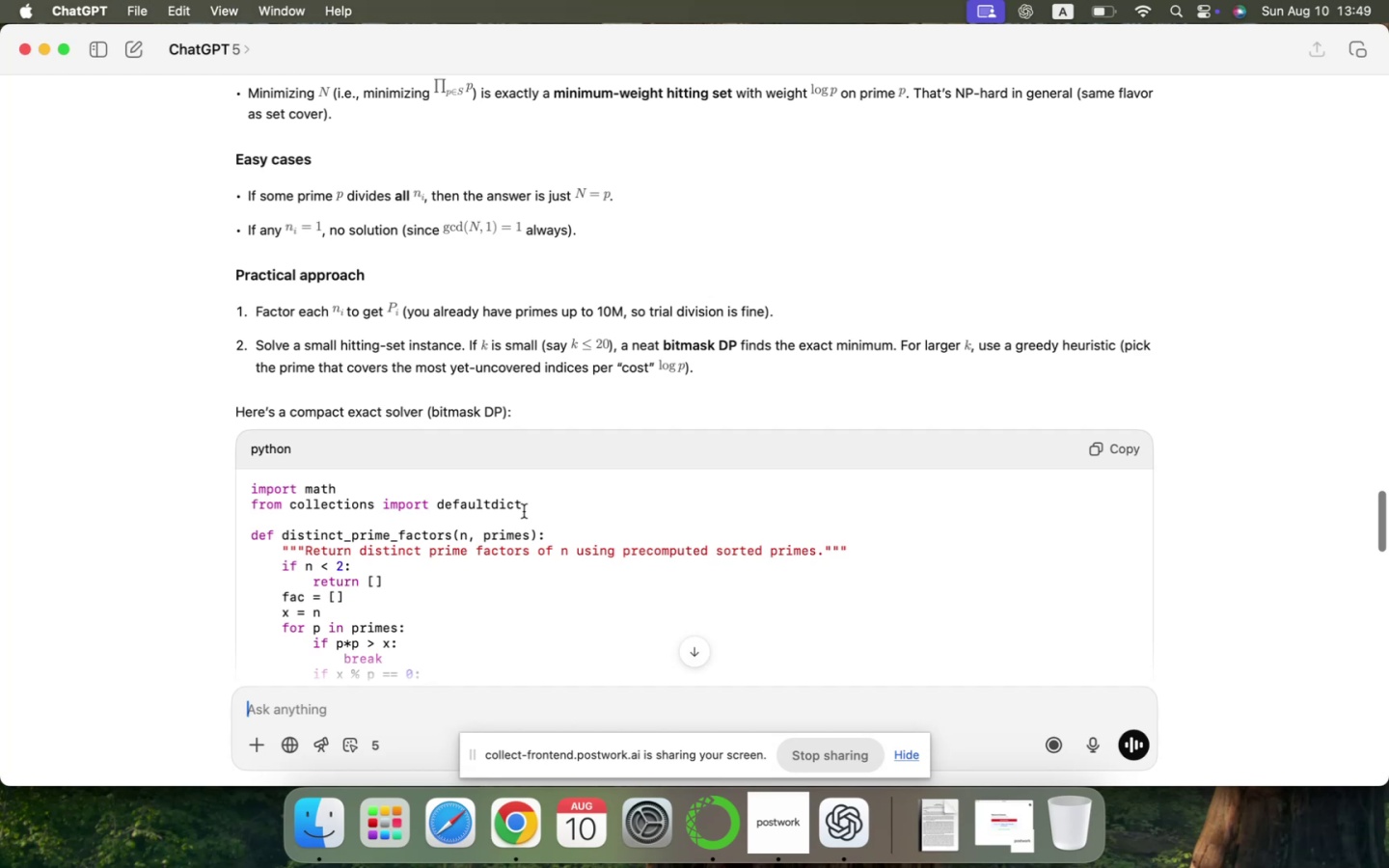 
scroll: coordinate [524, 511], scroll_direction: down, amount: 14.0
 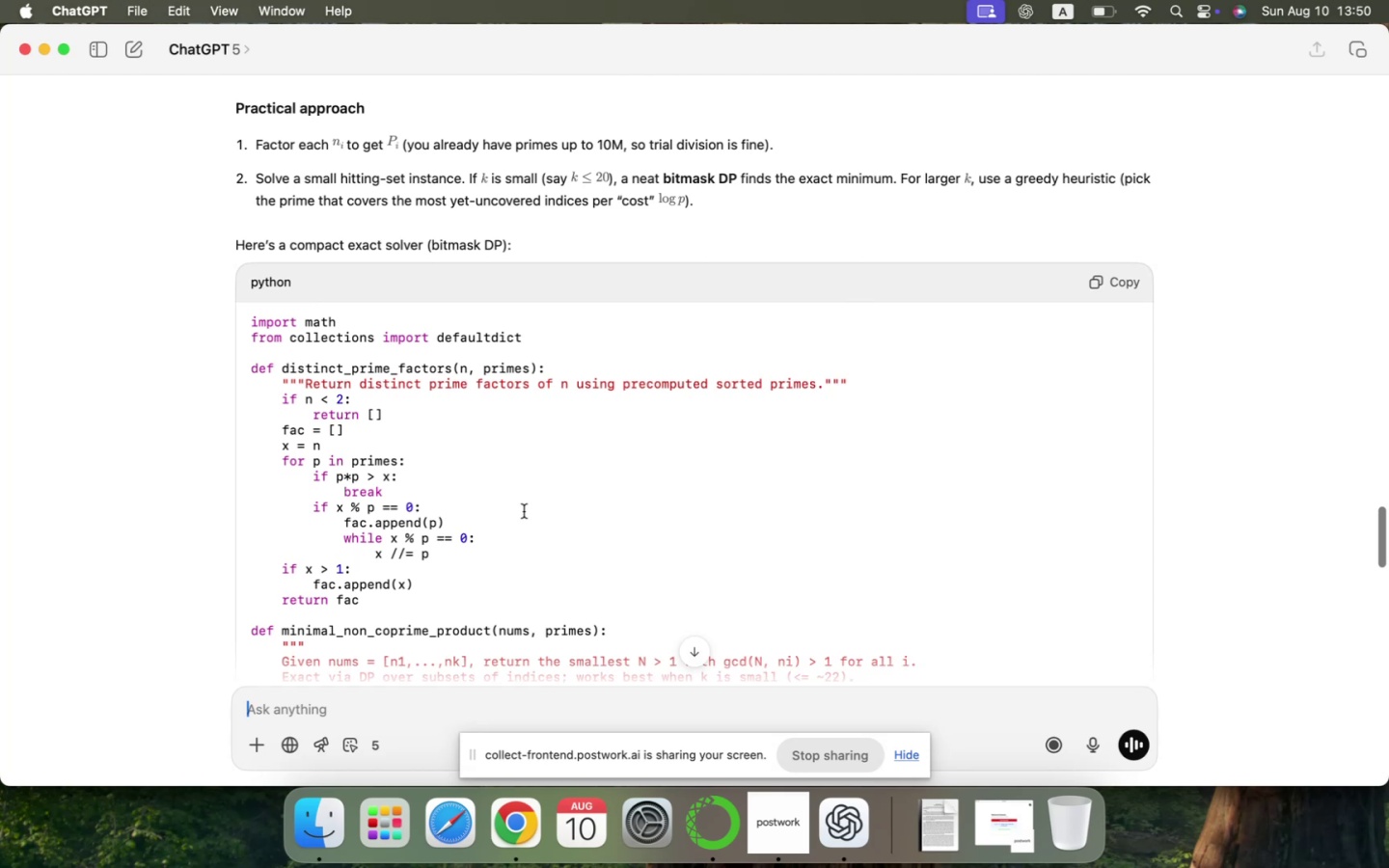 
wait(11.97)
 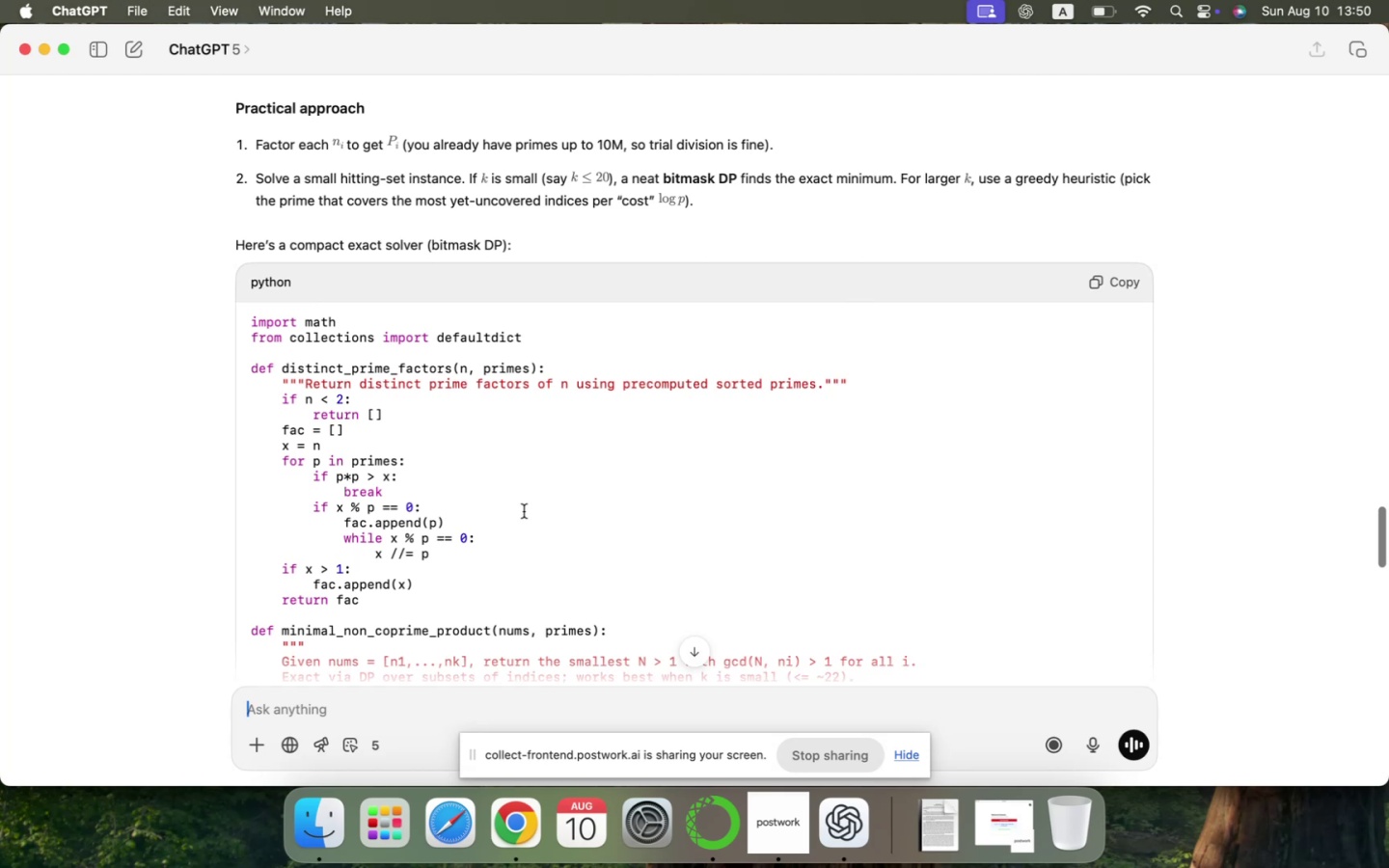 
scroll: coordinate [524, 511], scroll_direction: down, amount: 238.0
 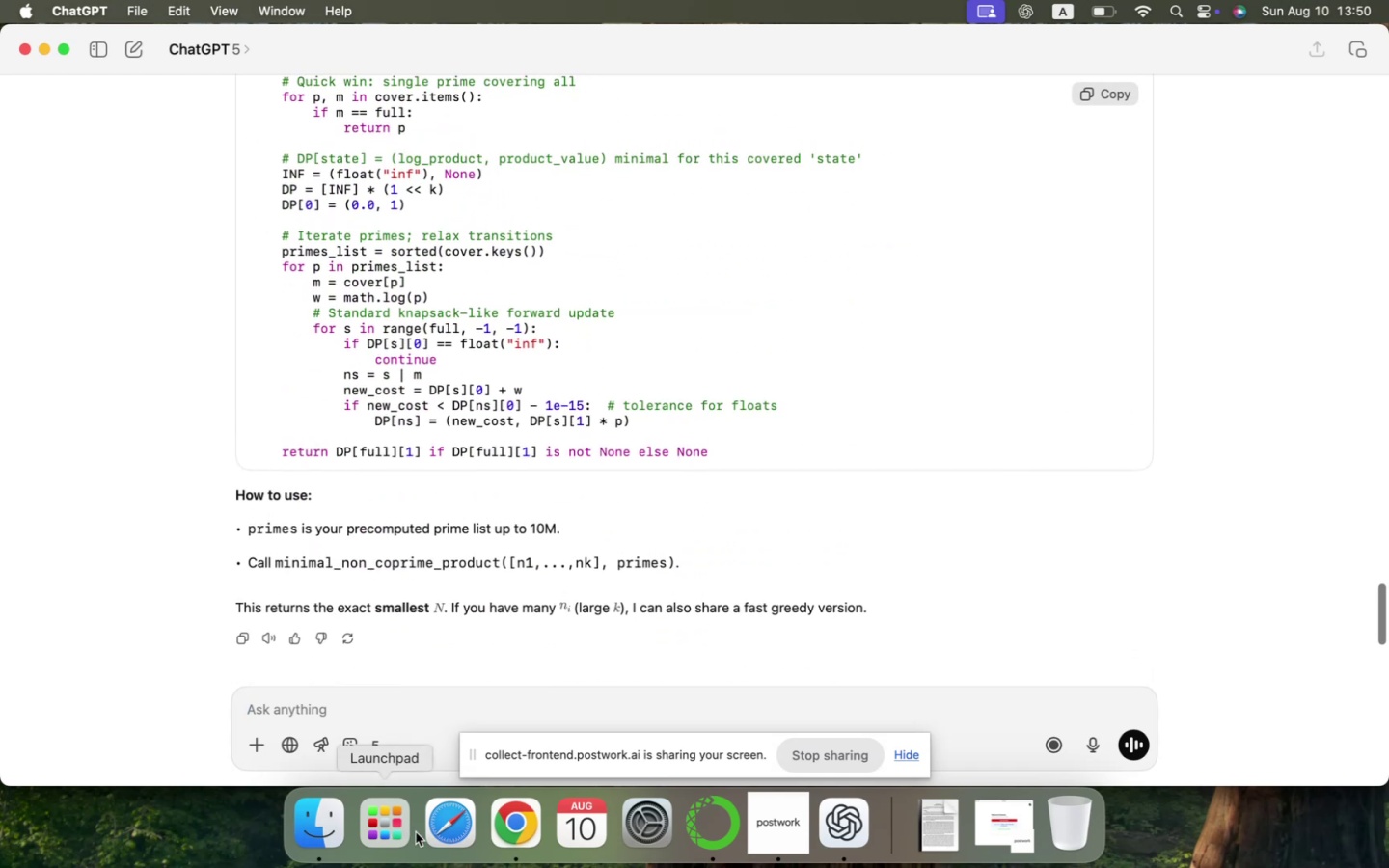 
left_click([523, 823])
 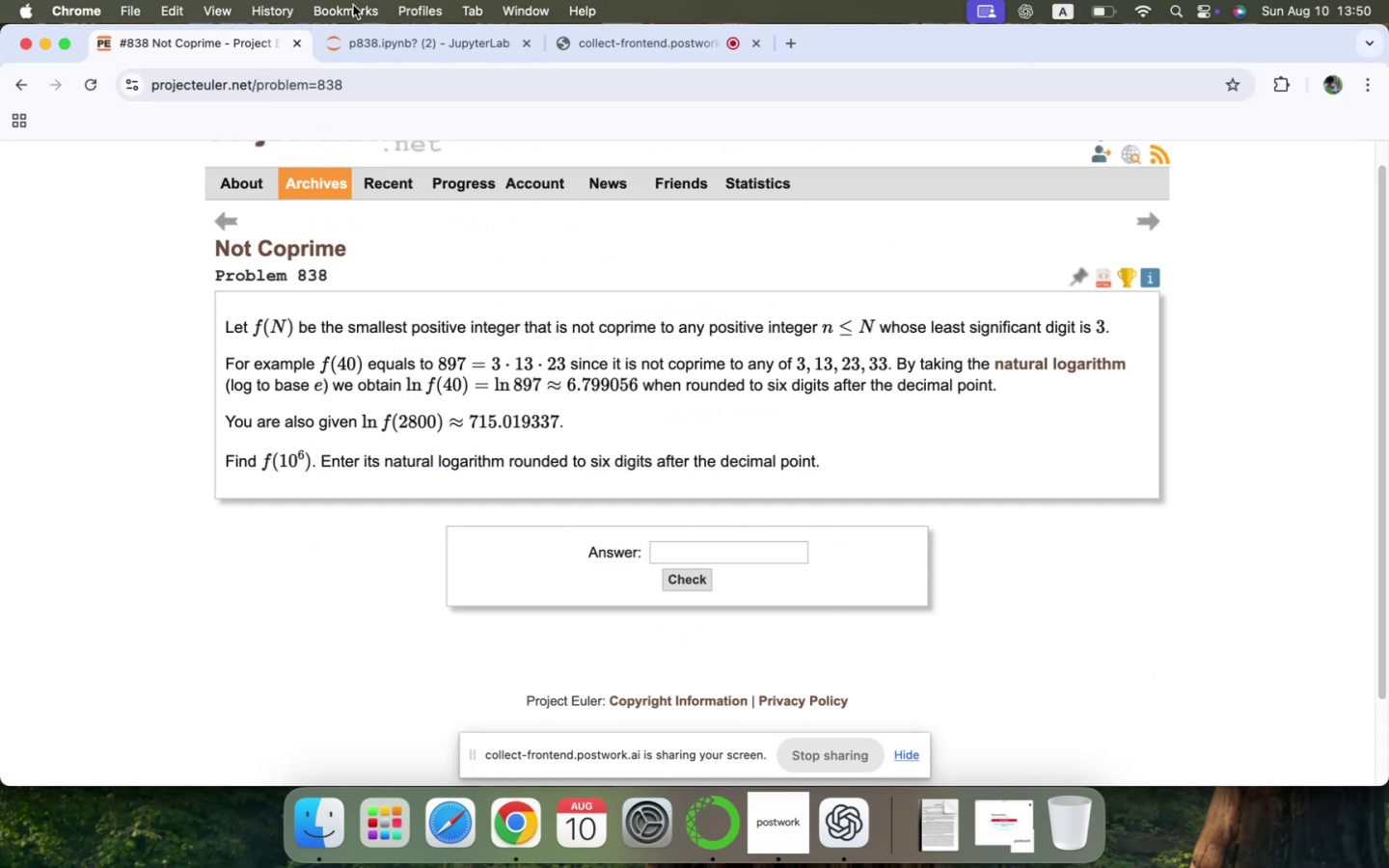 
left_click([364, 49])
 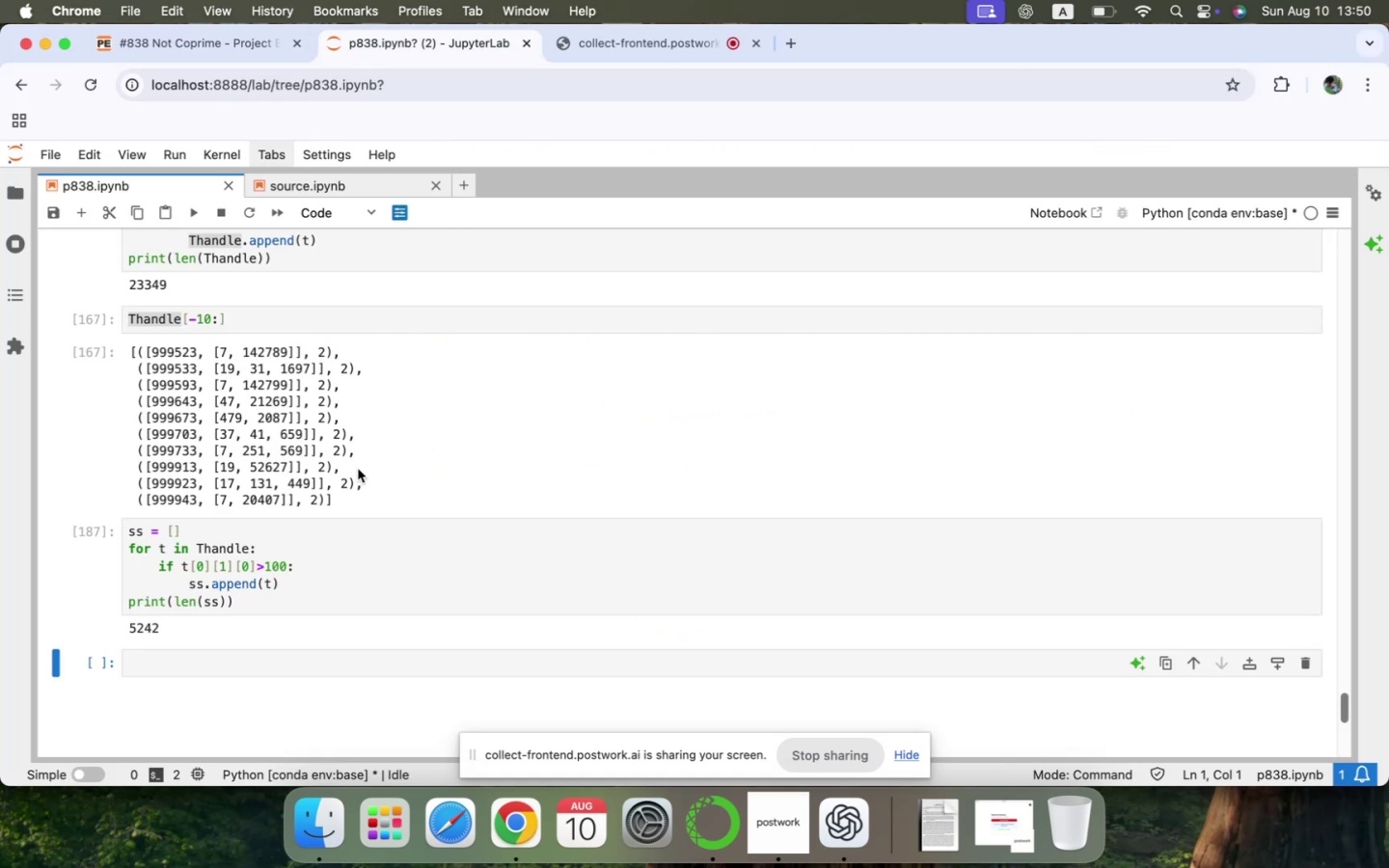 
scroll: coordinate [343, 485], scroll_direction: down, amount: 11.0
 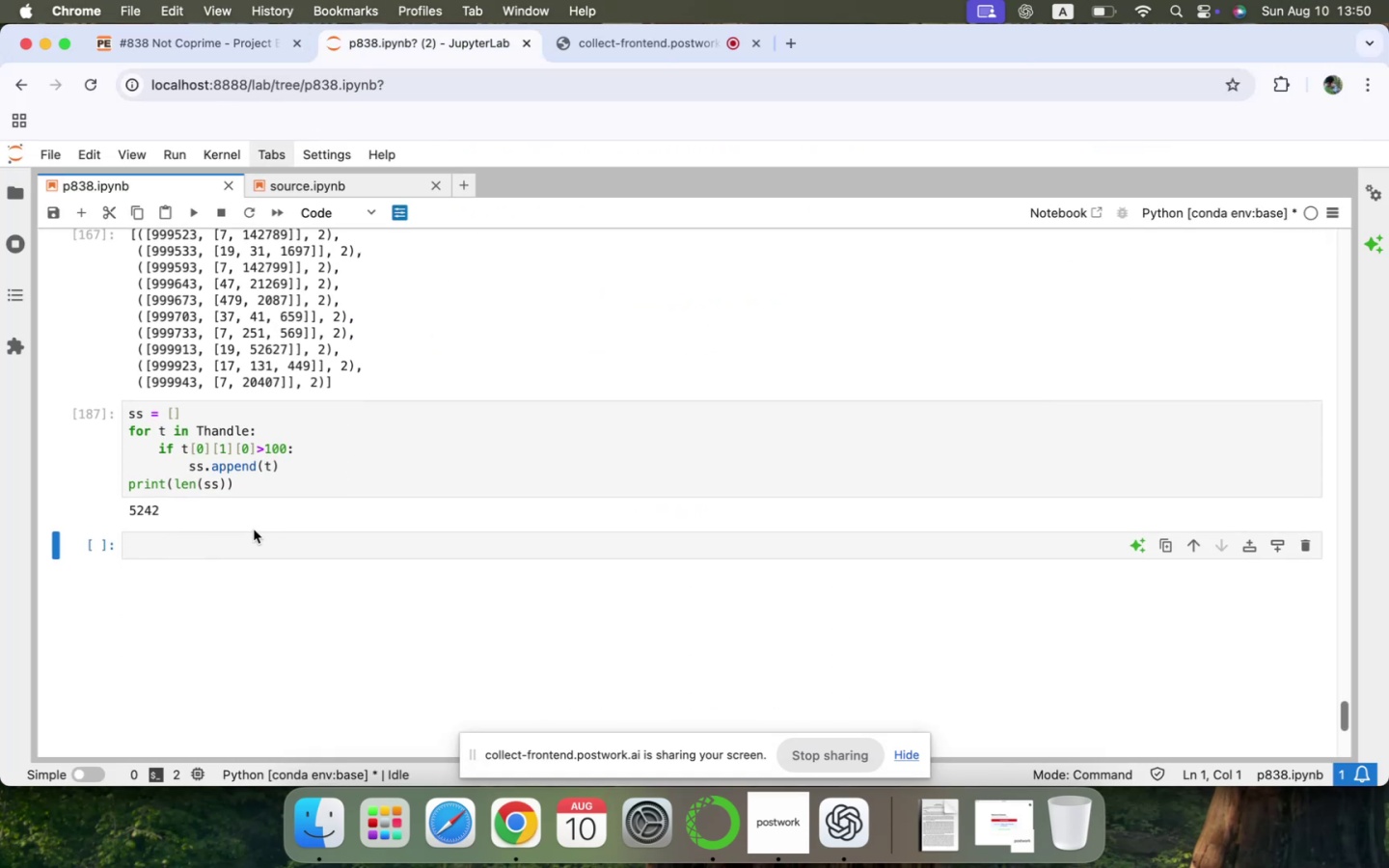 
left_click([246, 536])
 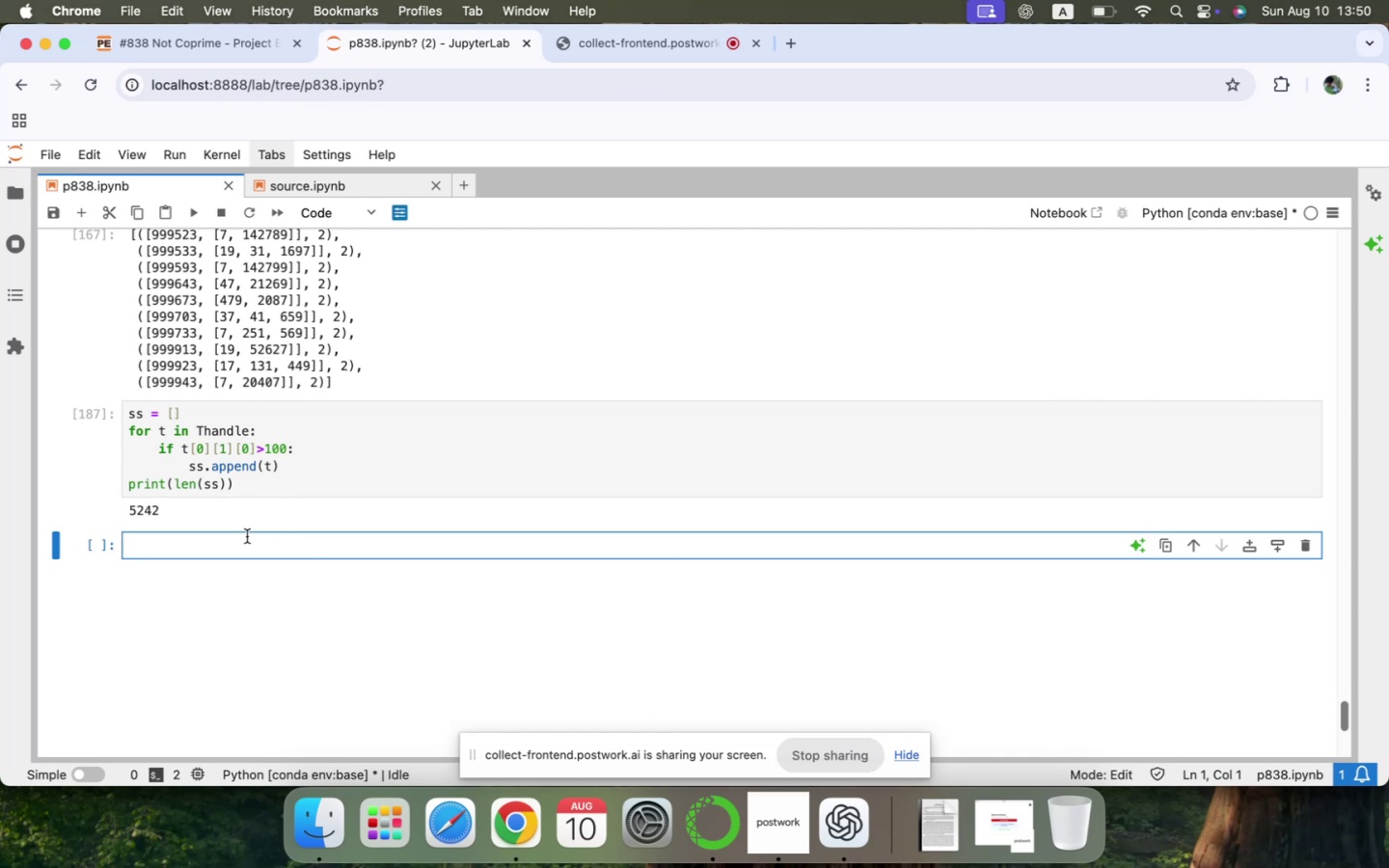 
wait(11.71)
 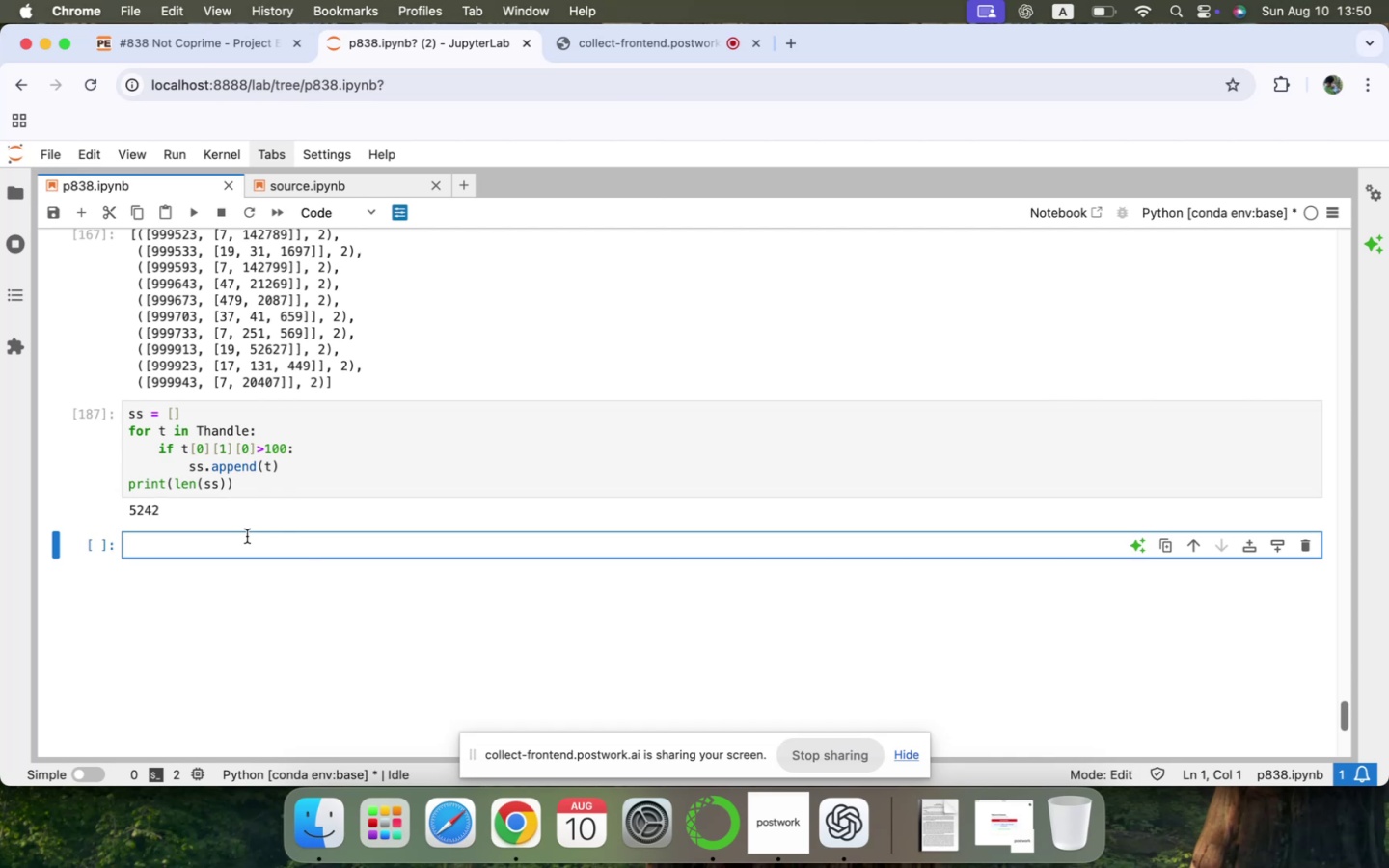 
type(One quick )
 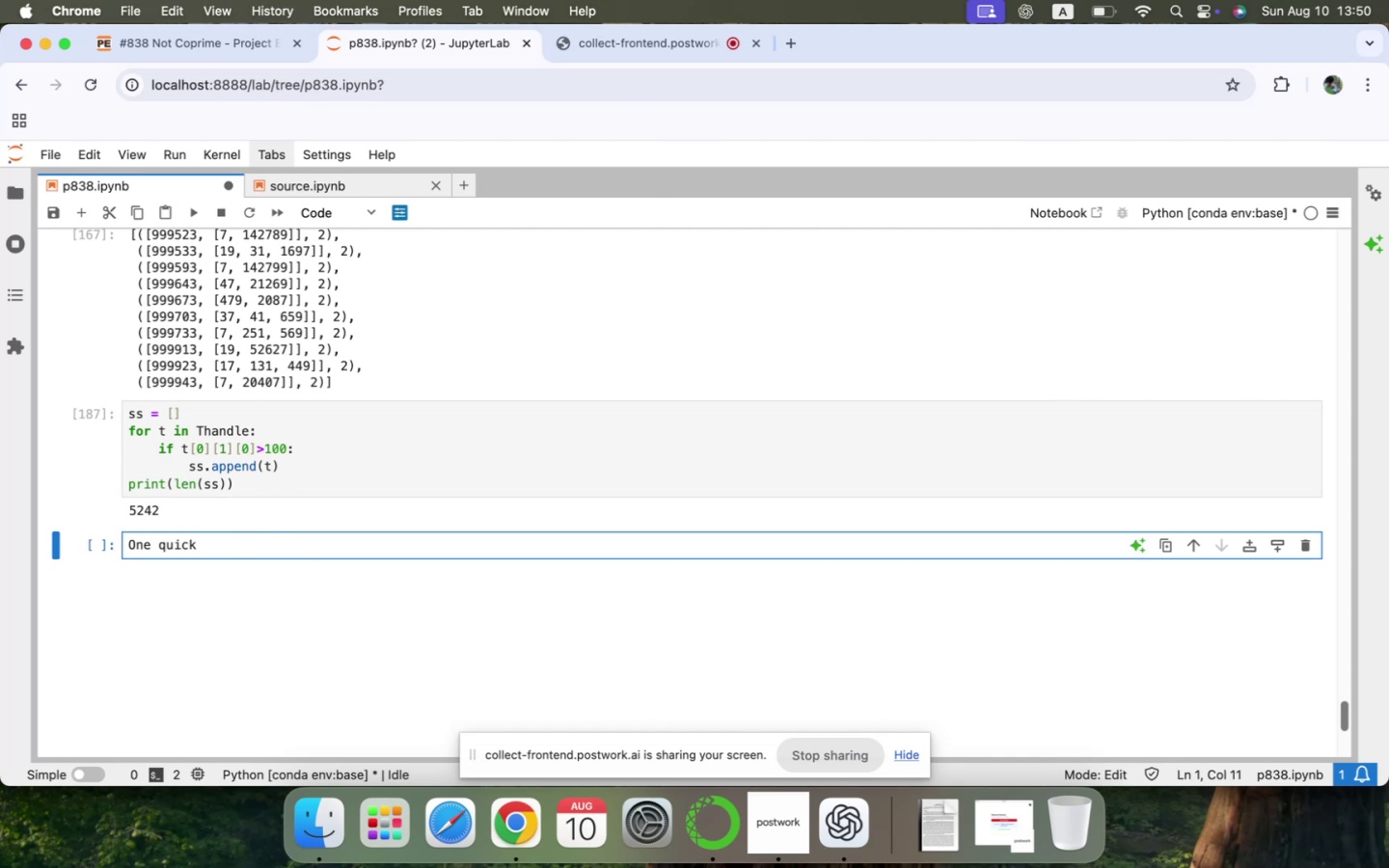 
key(ArrowUp)
 